 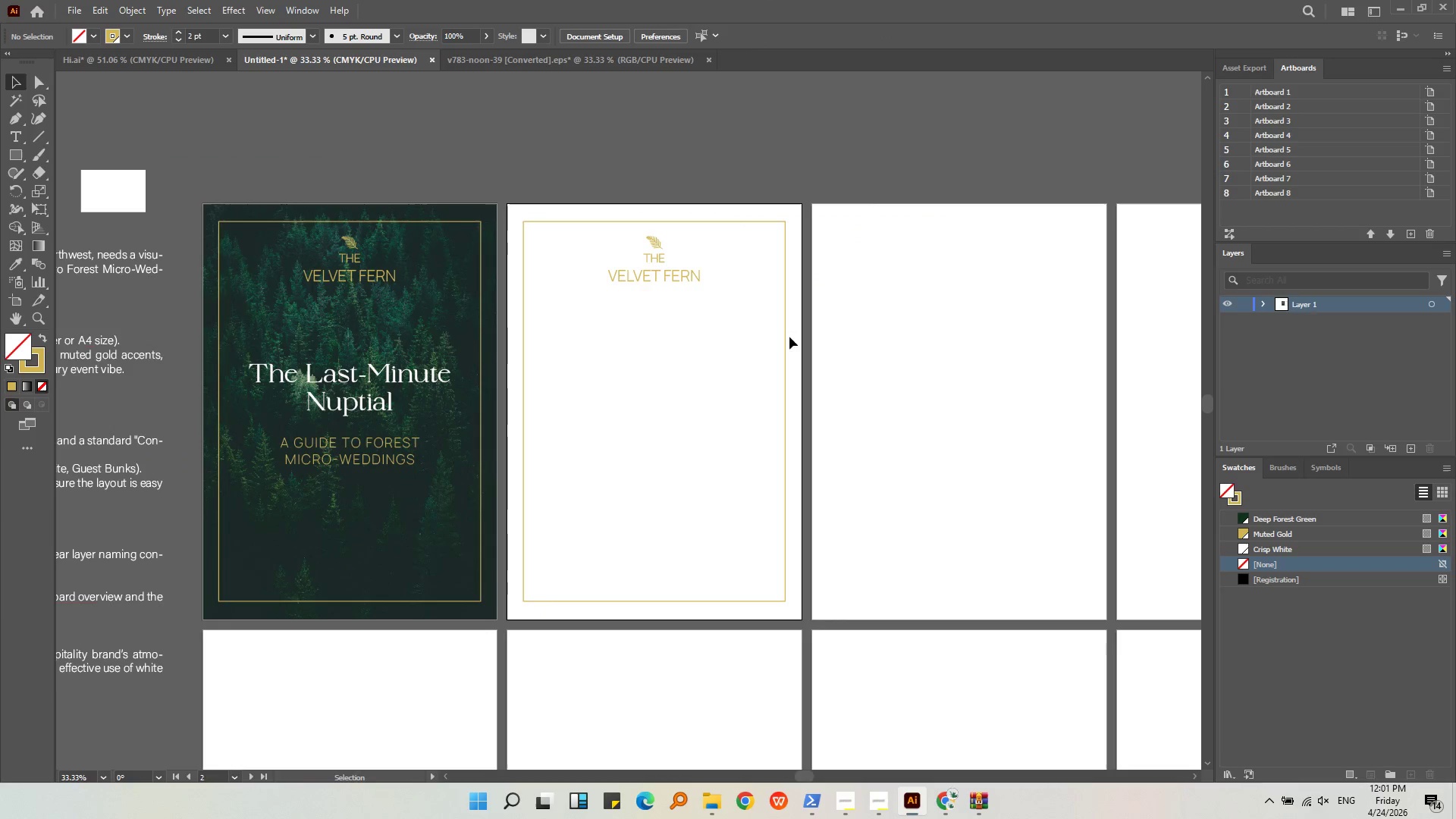 
key(Control+Shift+V)
 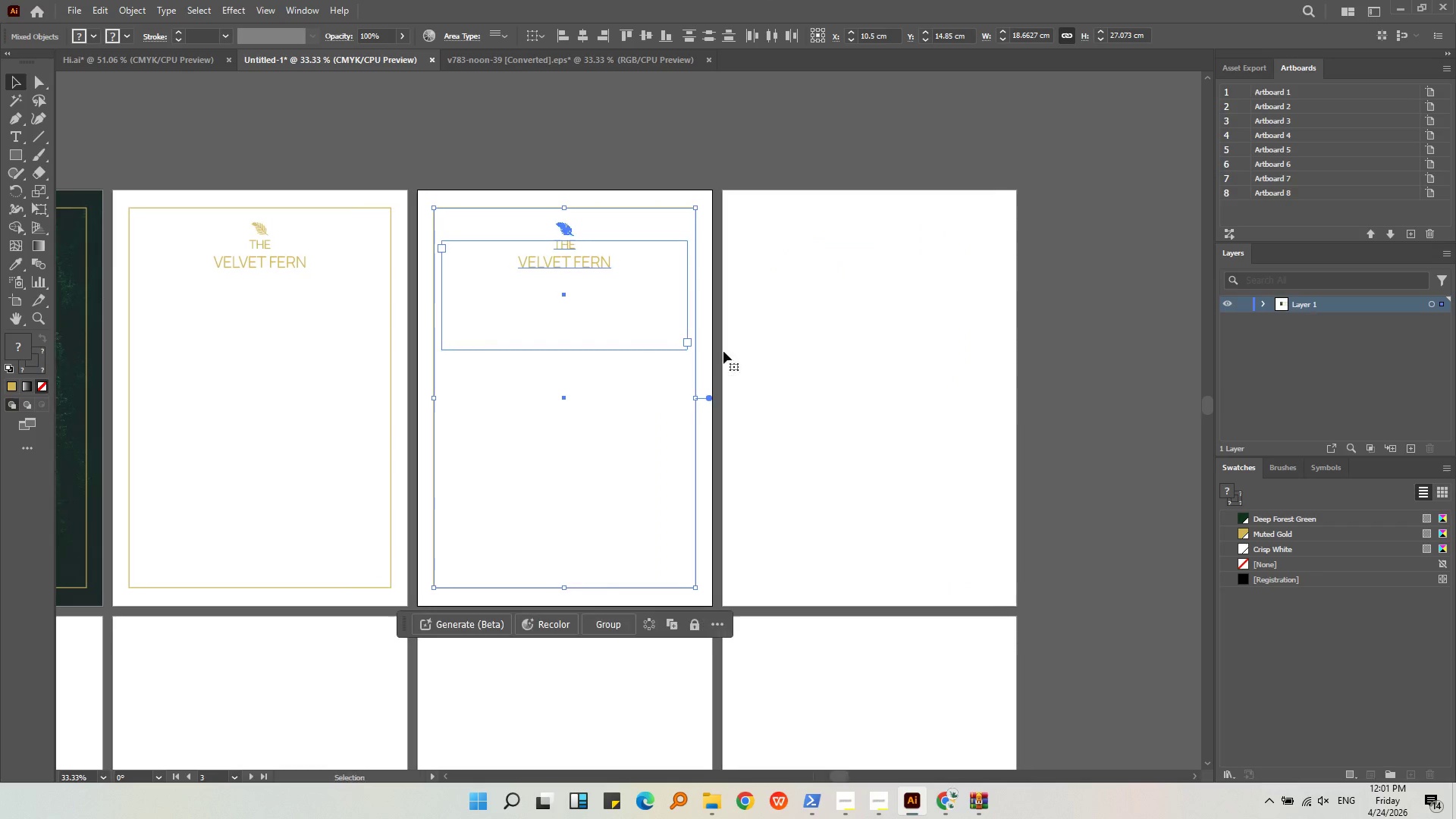 
left_click([870, 350])
 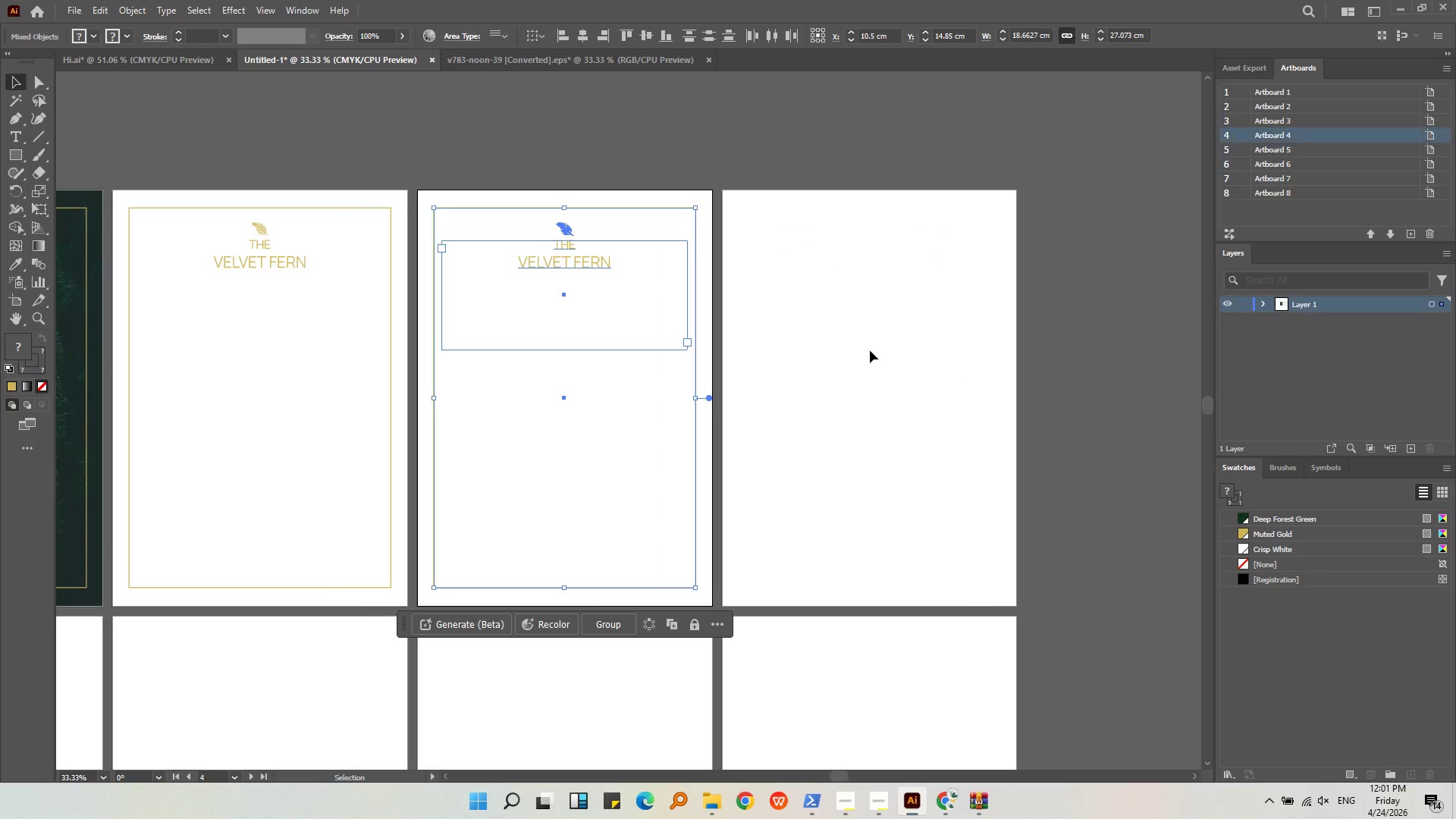 
key(Control+ControlLeft)
 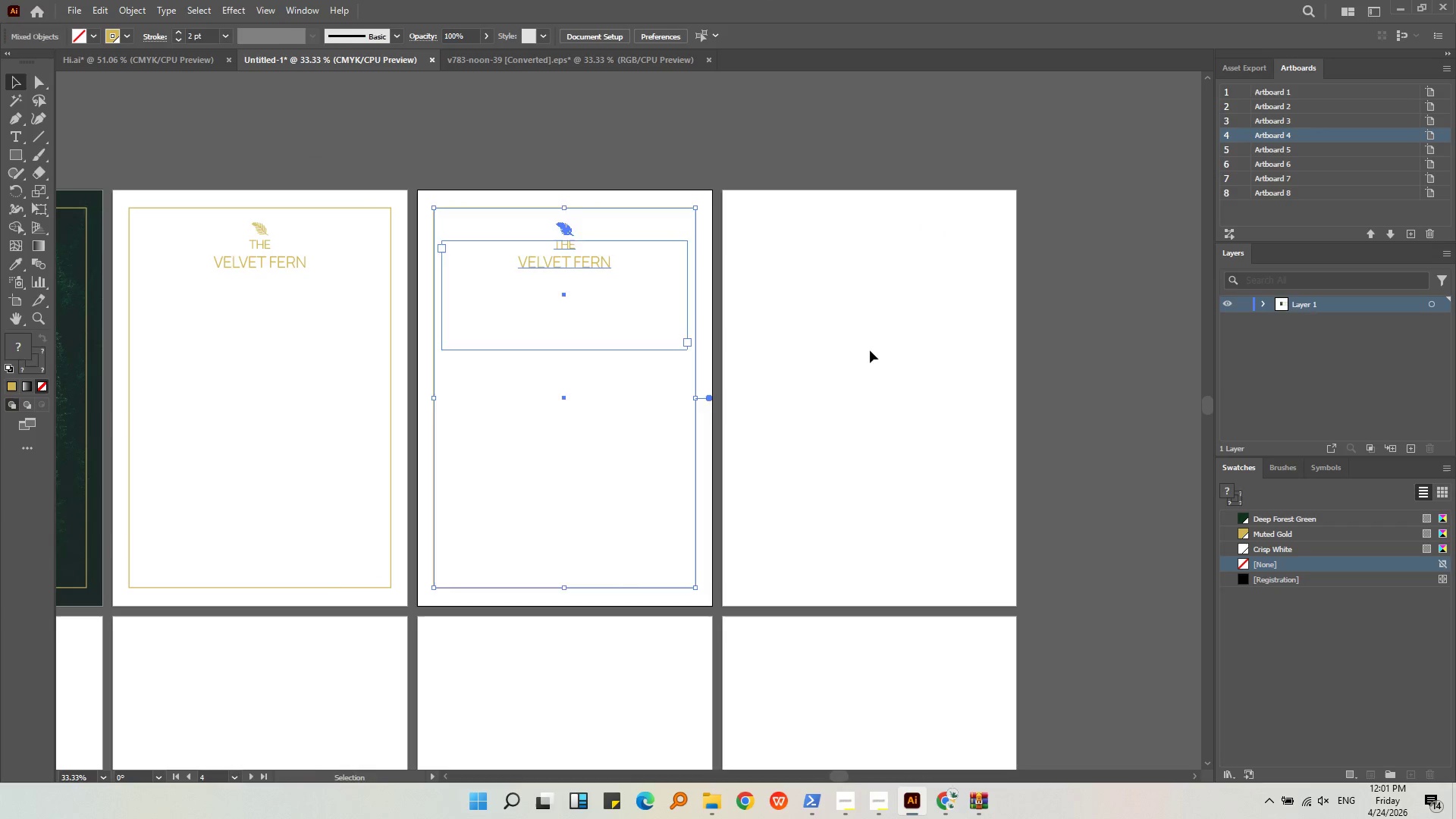 
key(Control+Shift+V)
 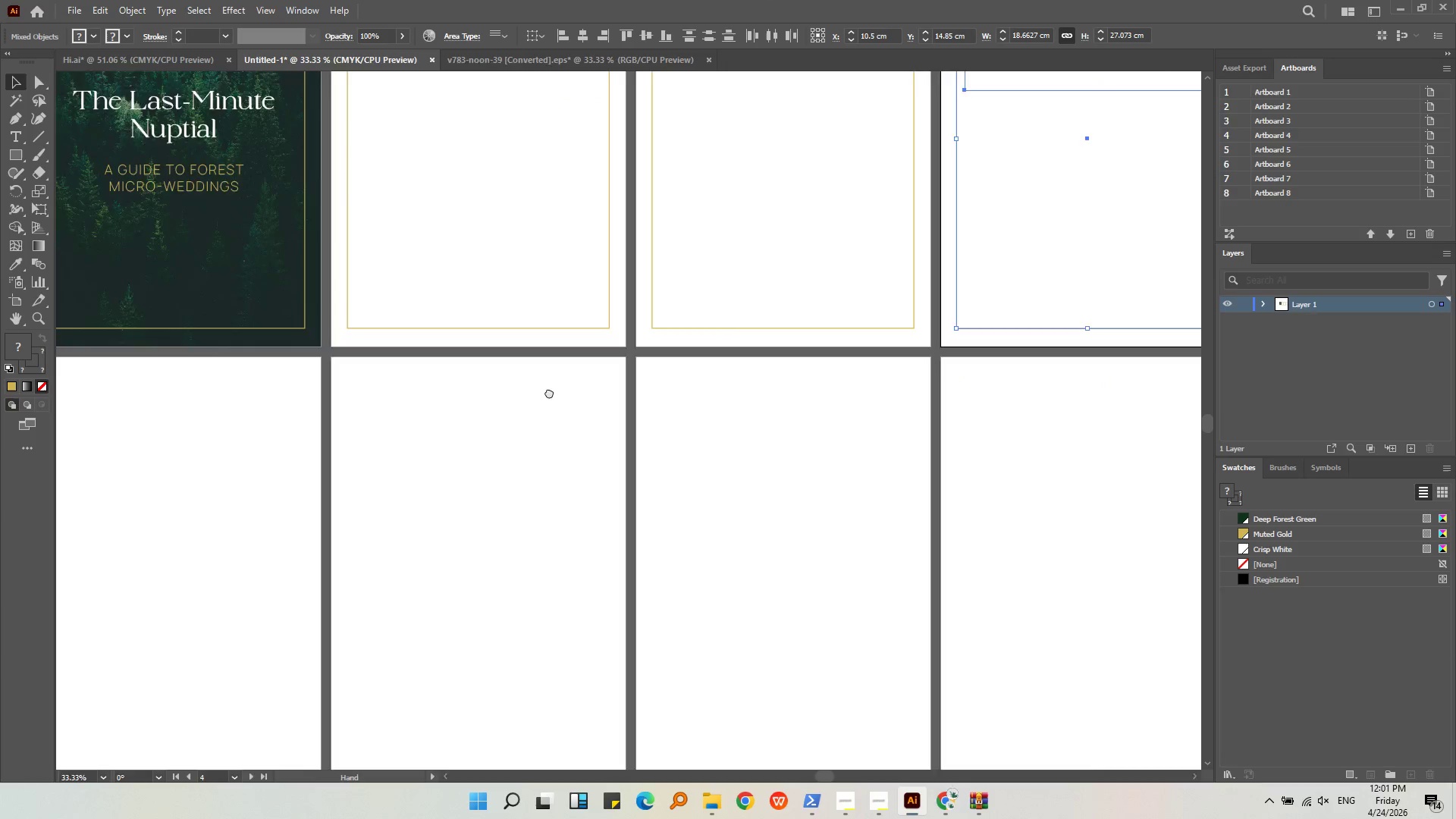 
left_click([367, 388])
 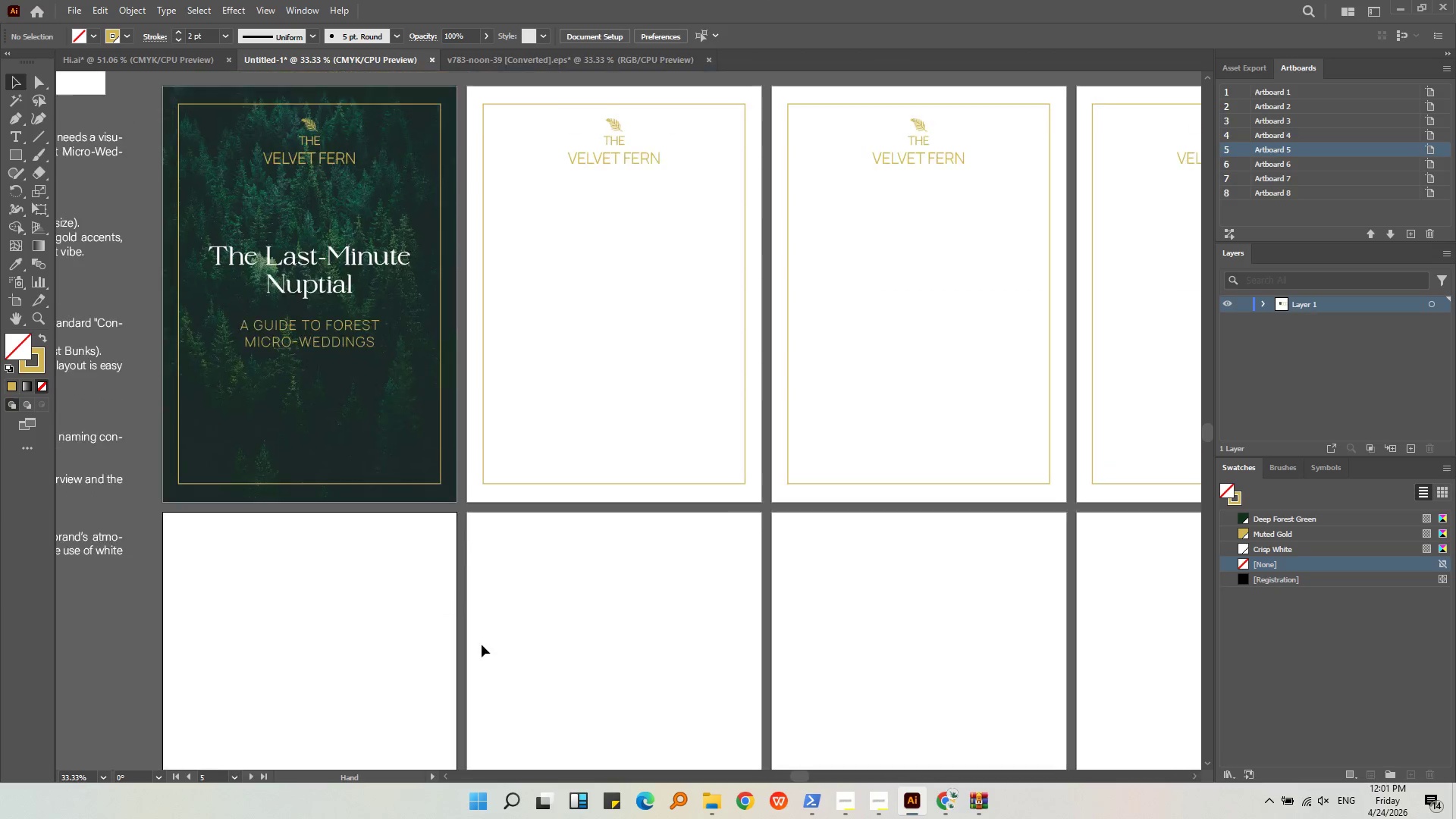 
left_click([531, 654])
 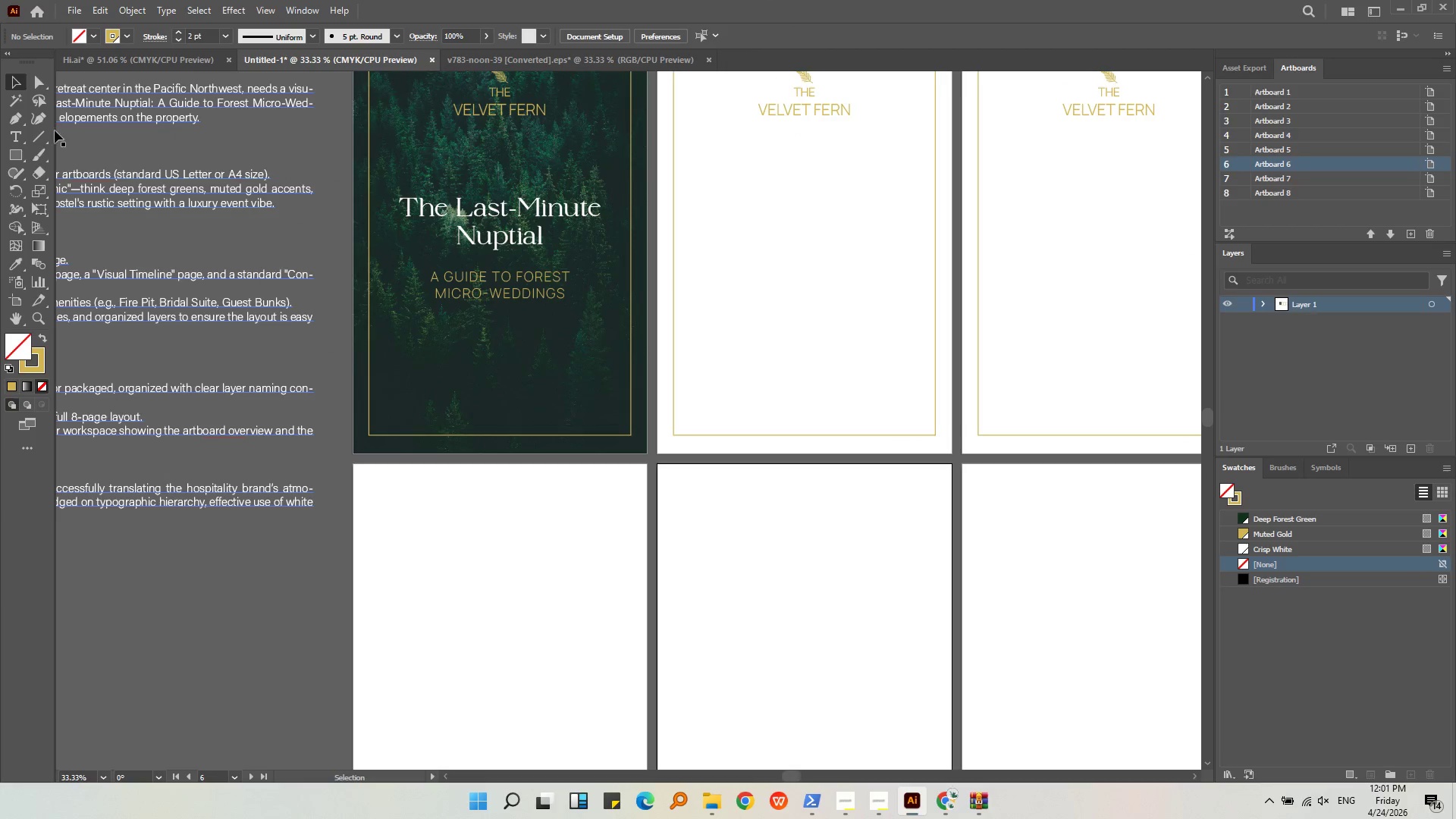 
left_click([11, 137])
 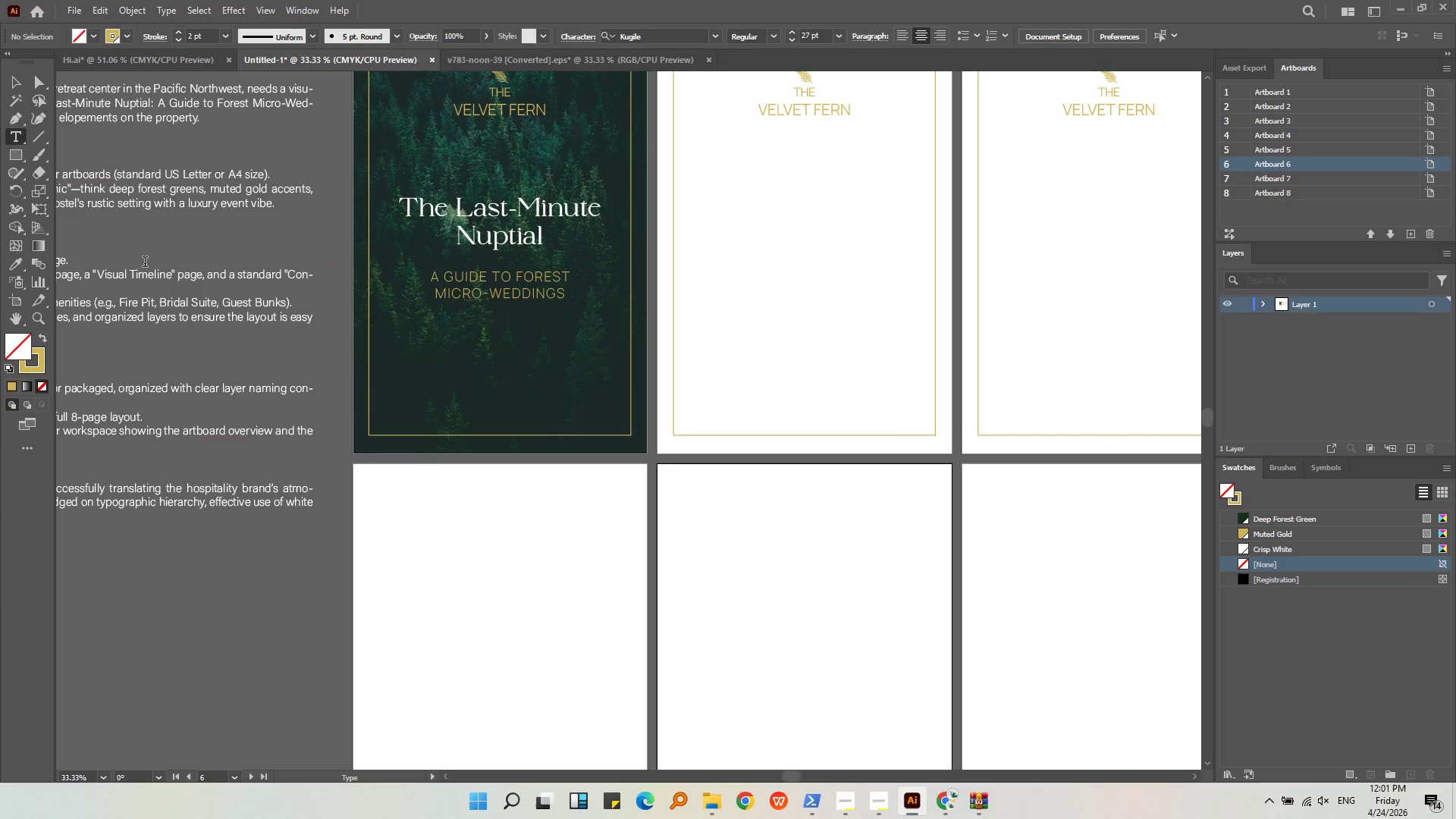 
key(Alt+AltLeft)
 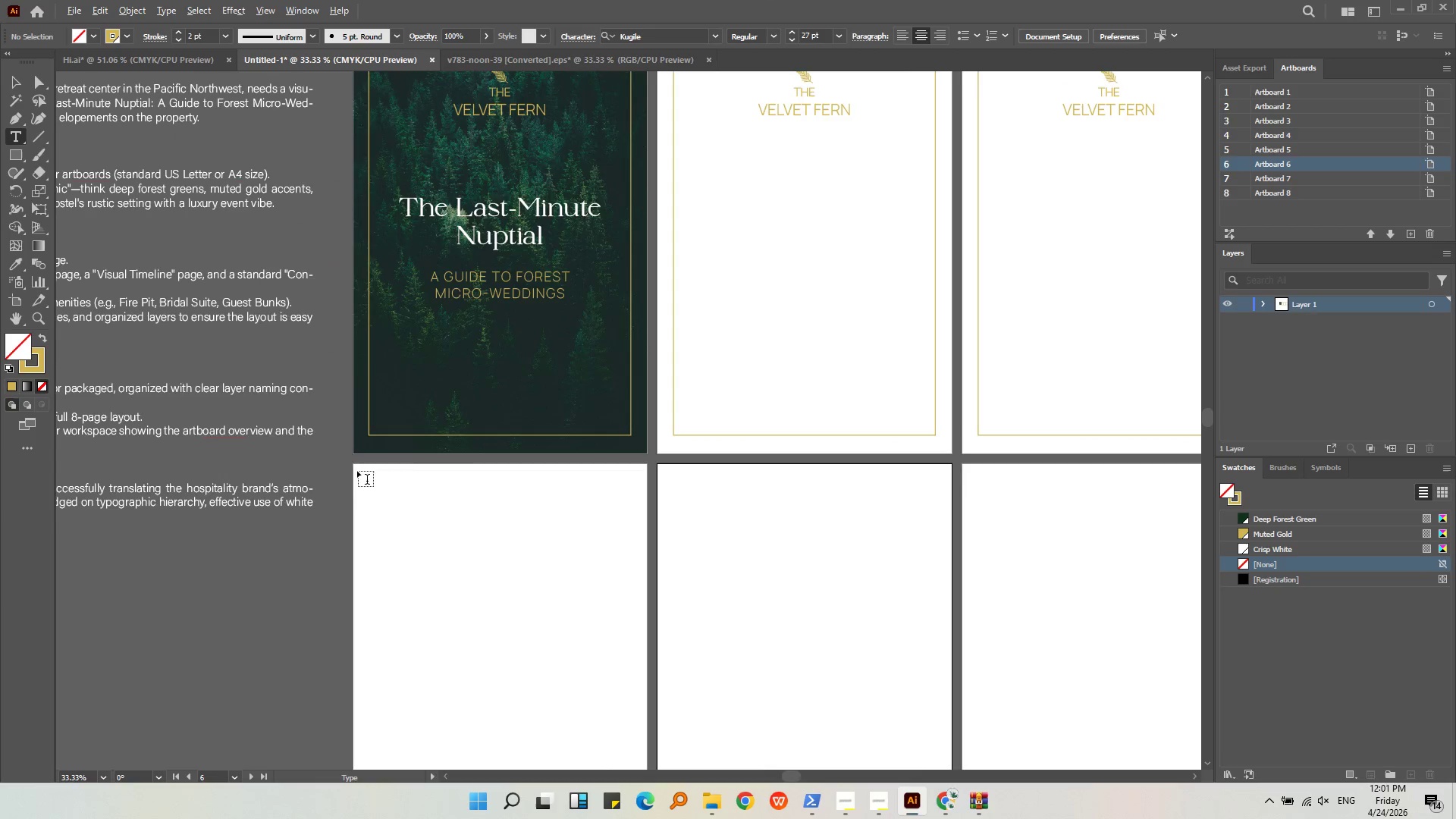 
left_click_drag(start_coordinate=[416, 472], to_coordinate=[425, 490])
 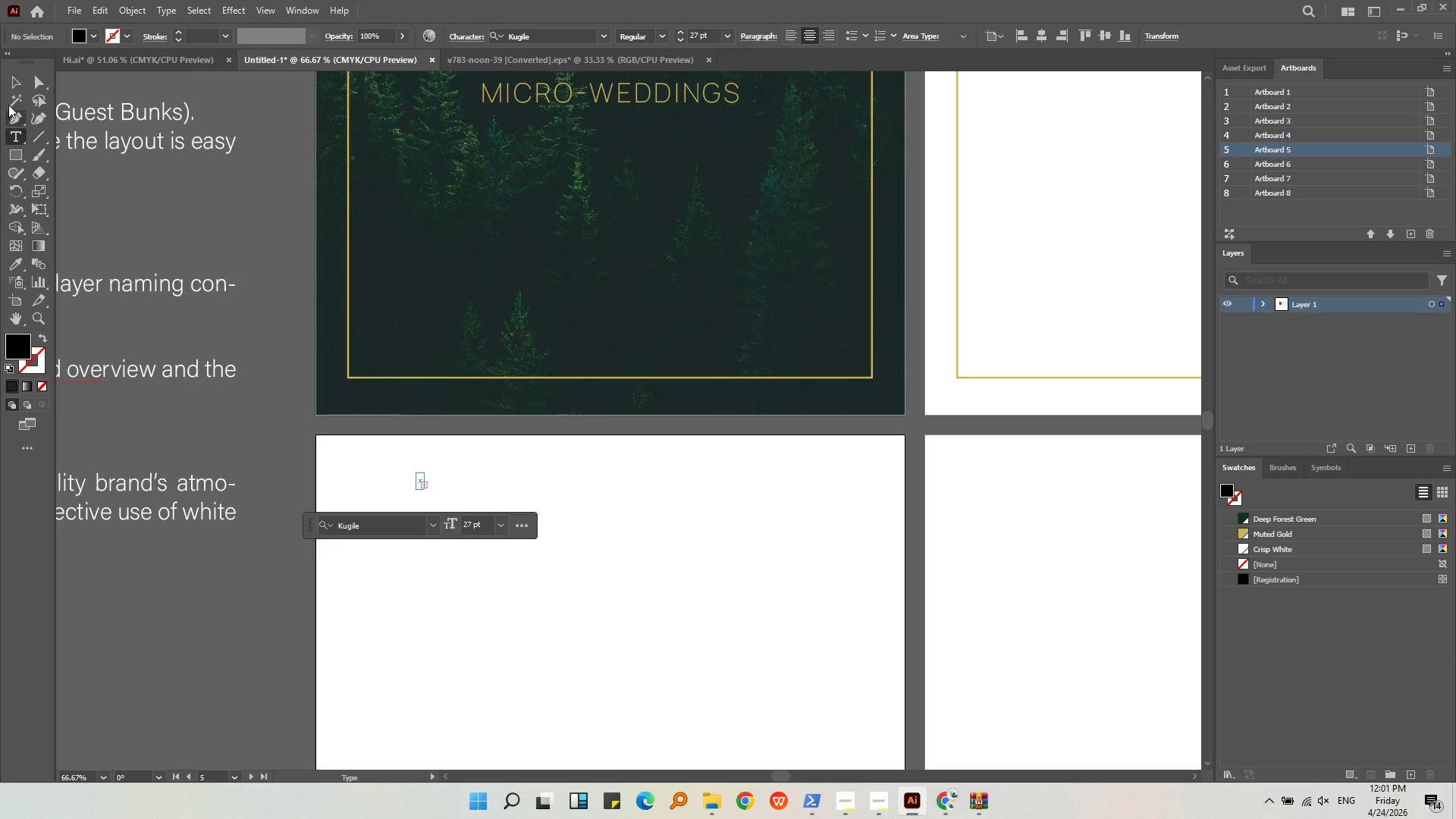 
scroll: coordinate [391, 494], scroll_direction: up, amount: 2.0
 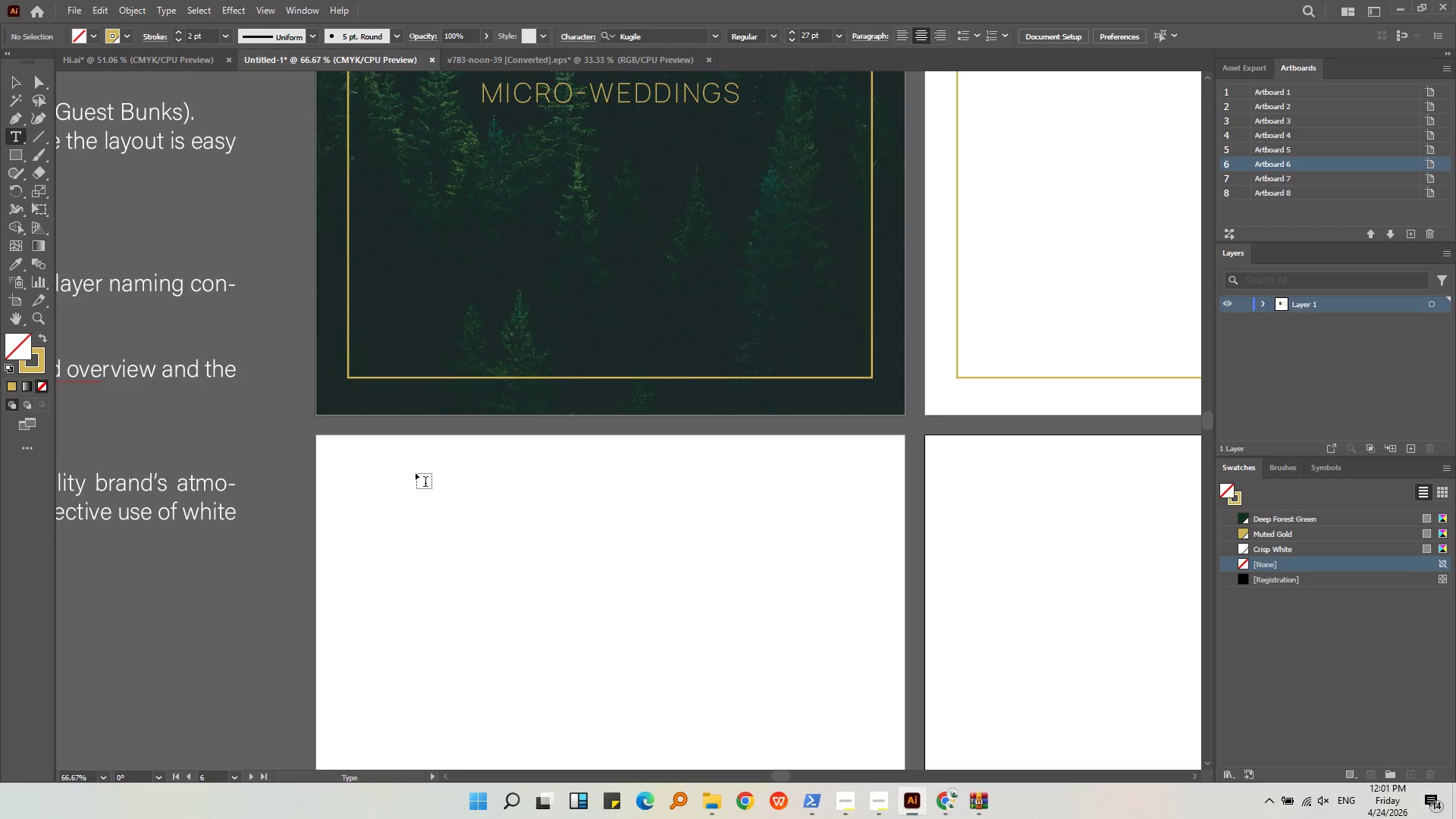 
double_click([16, 85])
 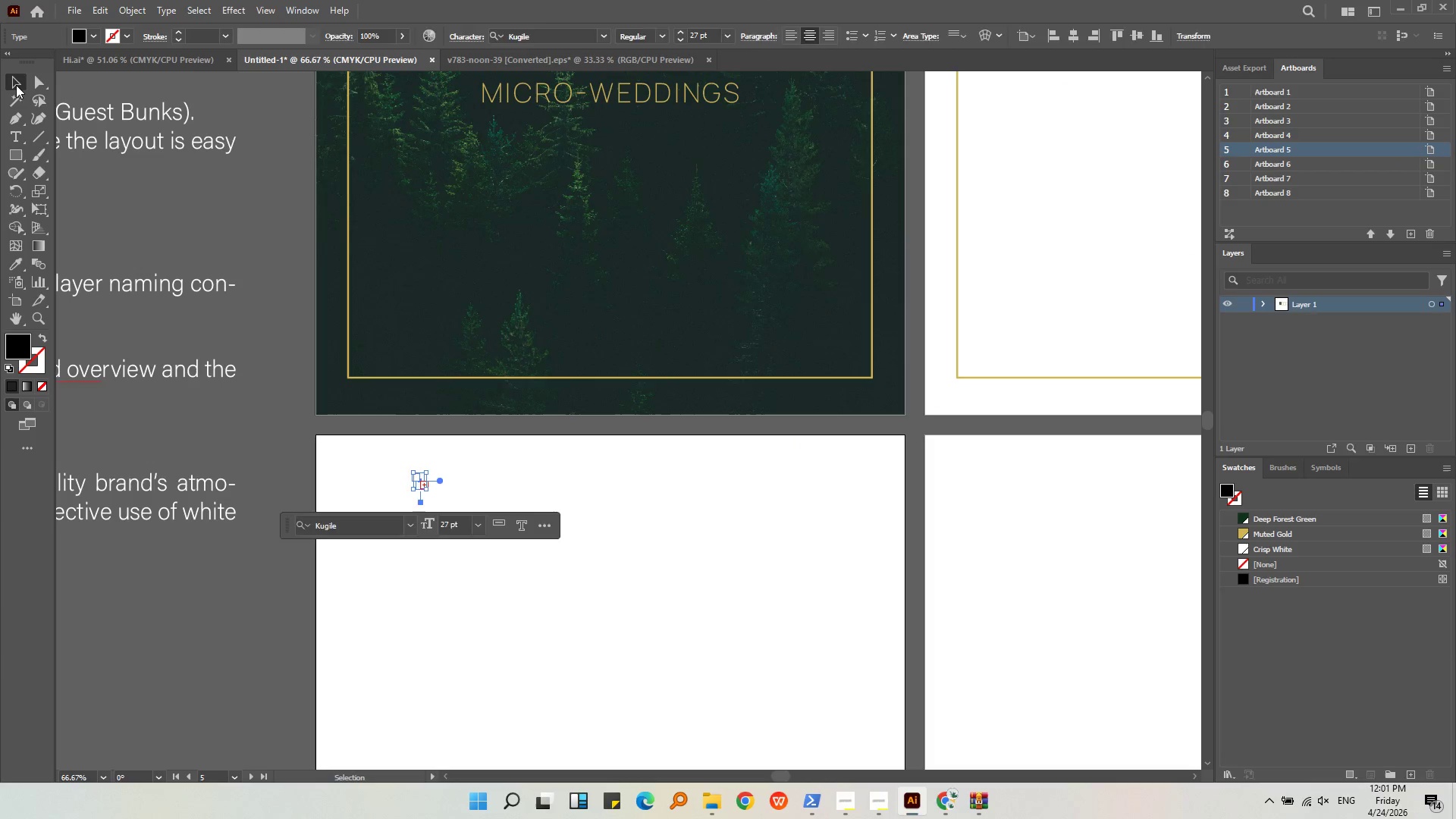 
key(Backspace)
 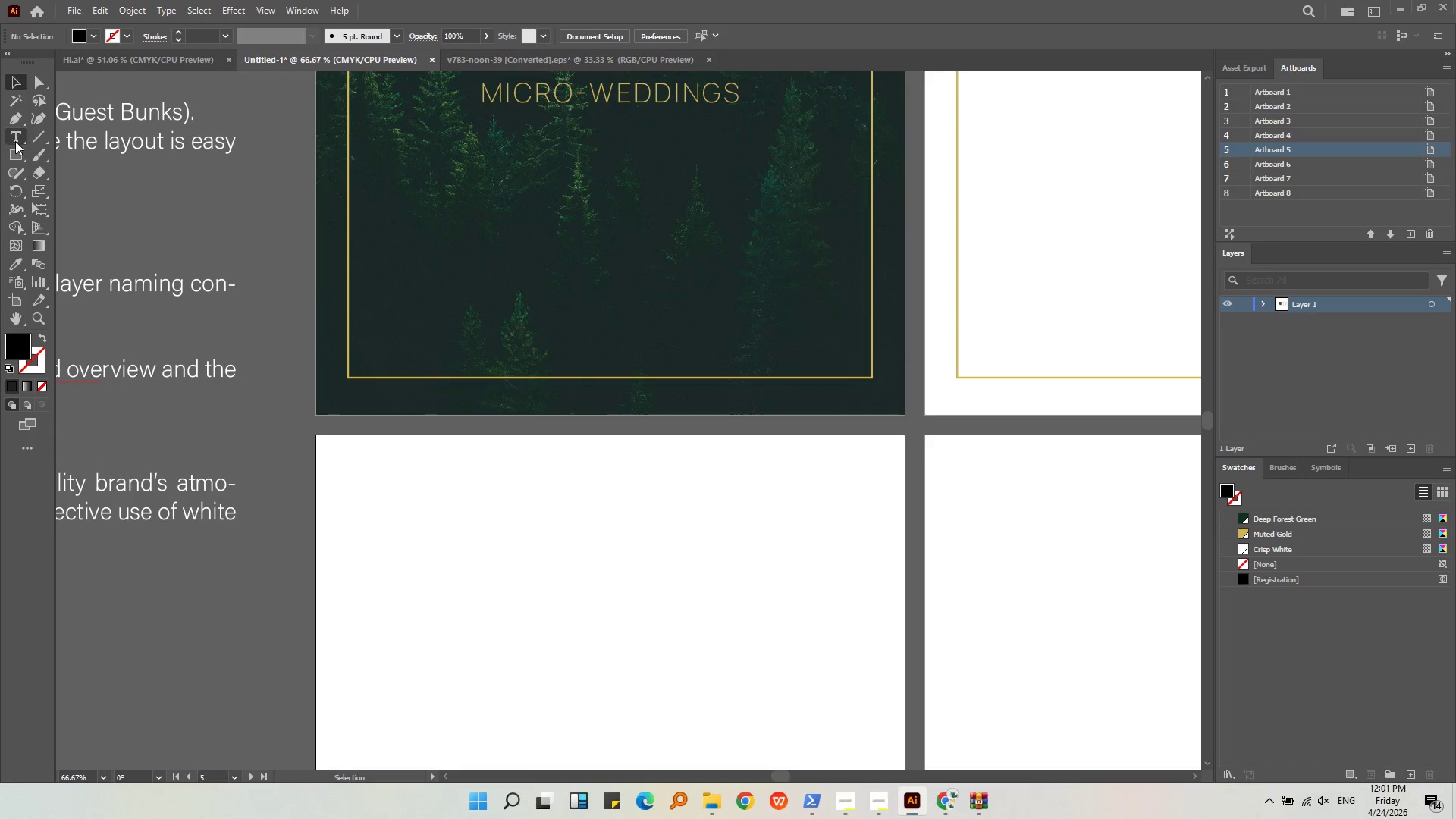 
left_click([15, 141])
 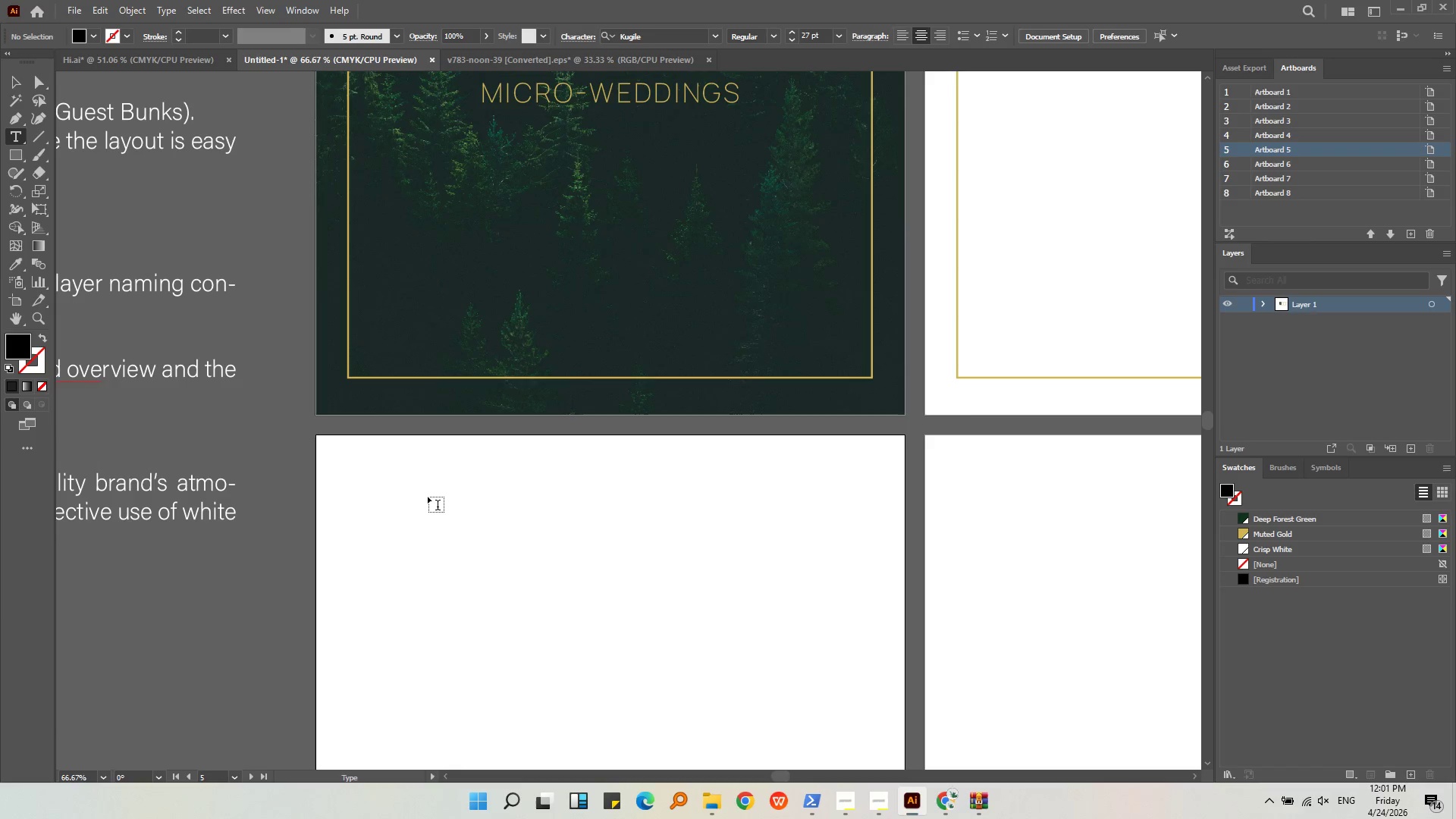 
left_click_drag(start_coordinate=[428, 478], to_coordinate=[481, 586])
 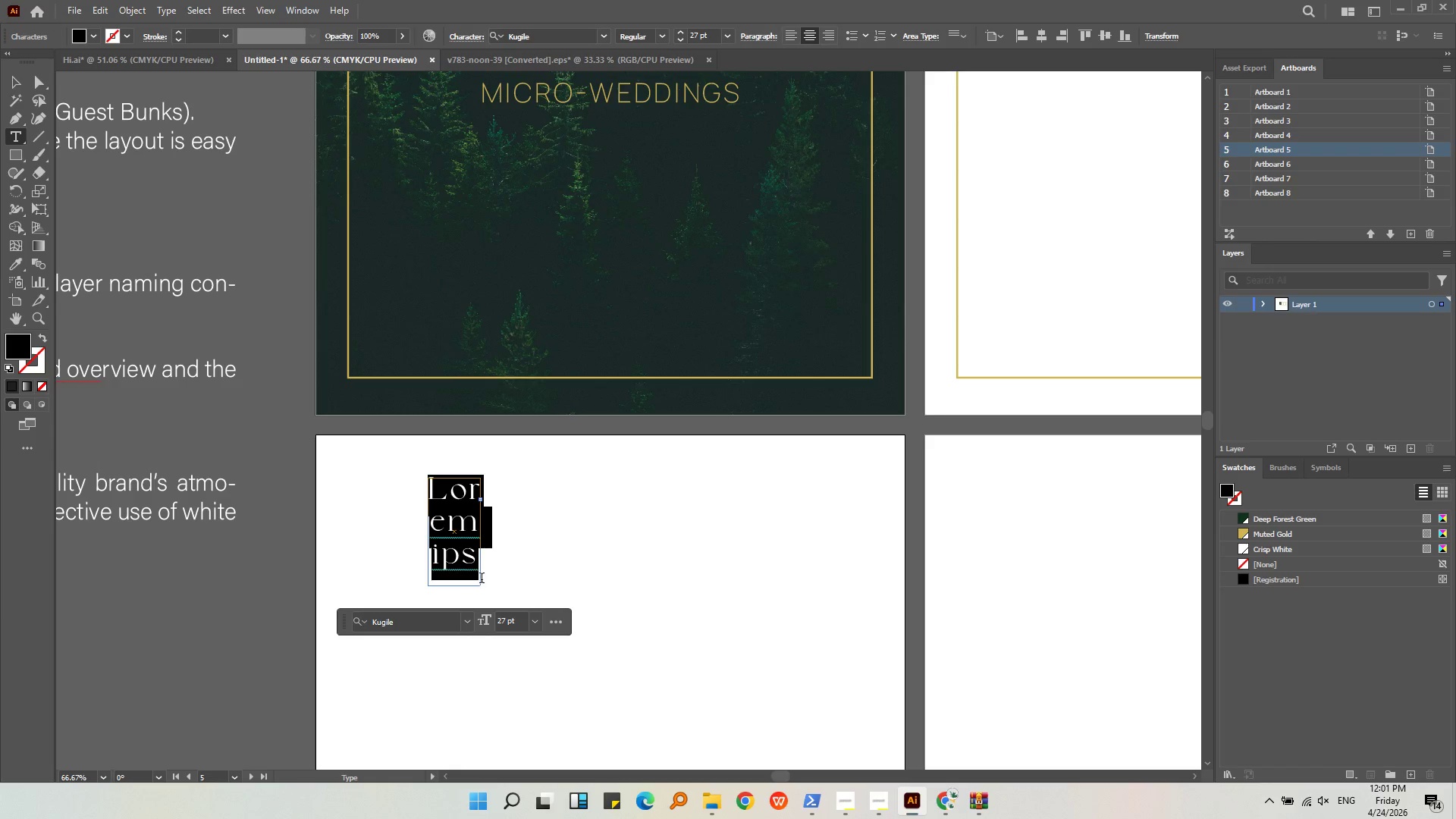 
key(2)
 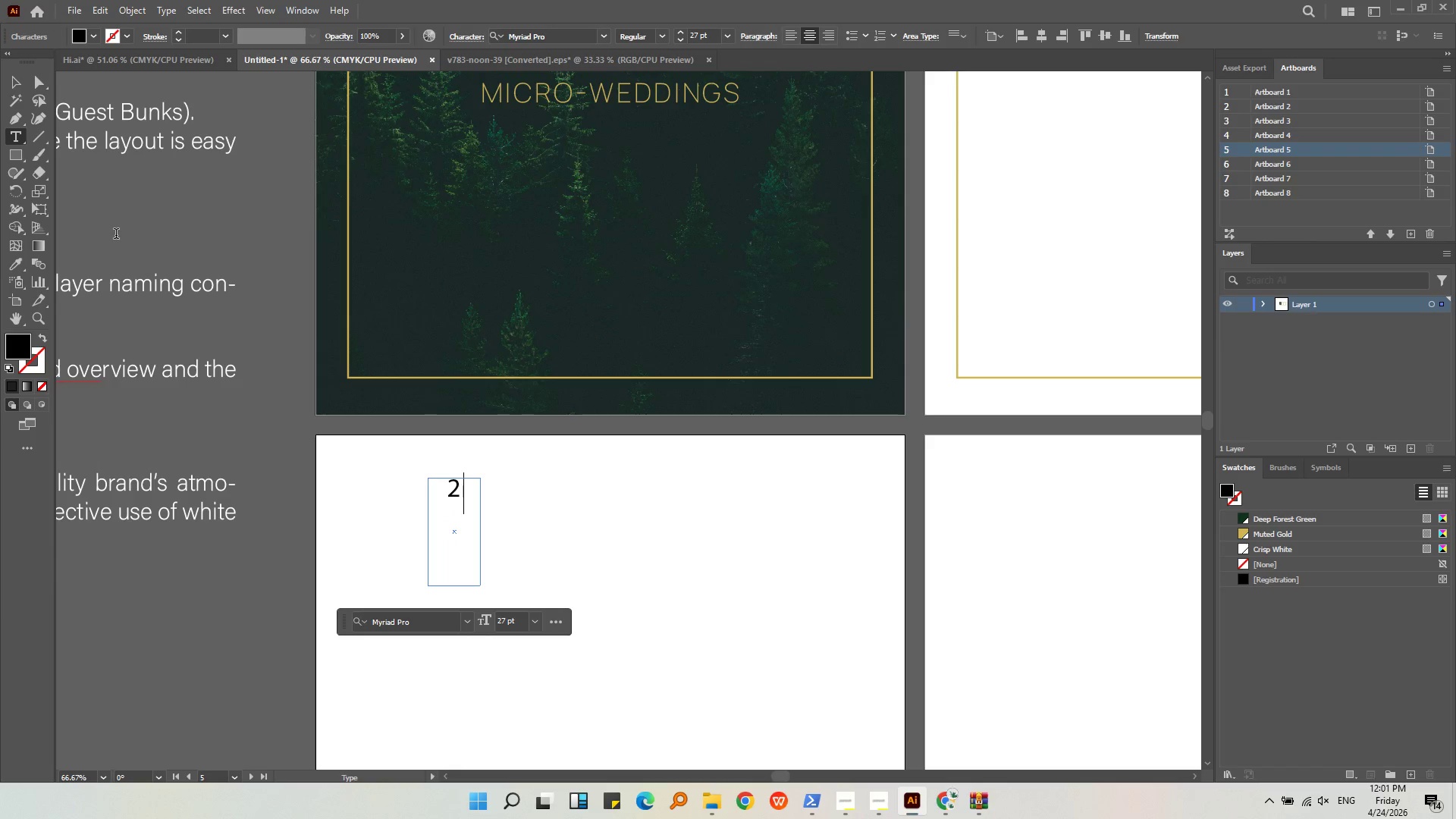 
key(Backspace)
 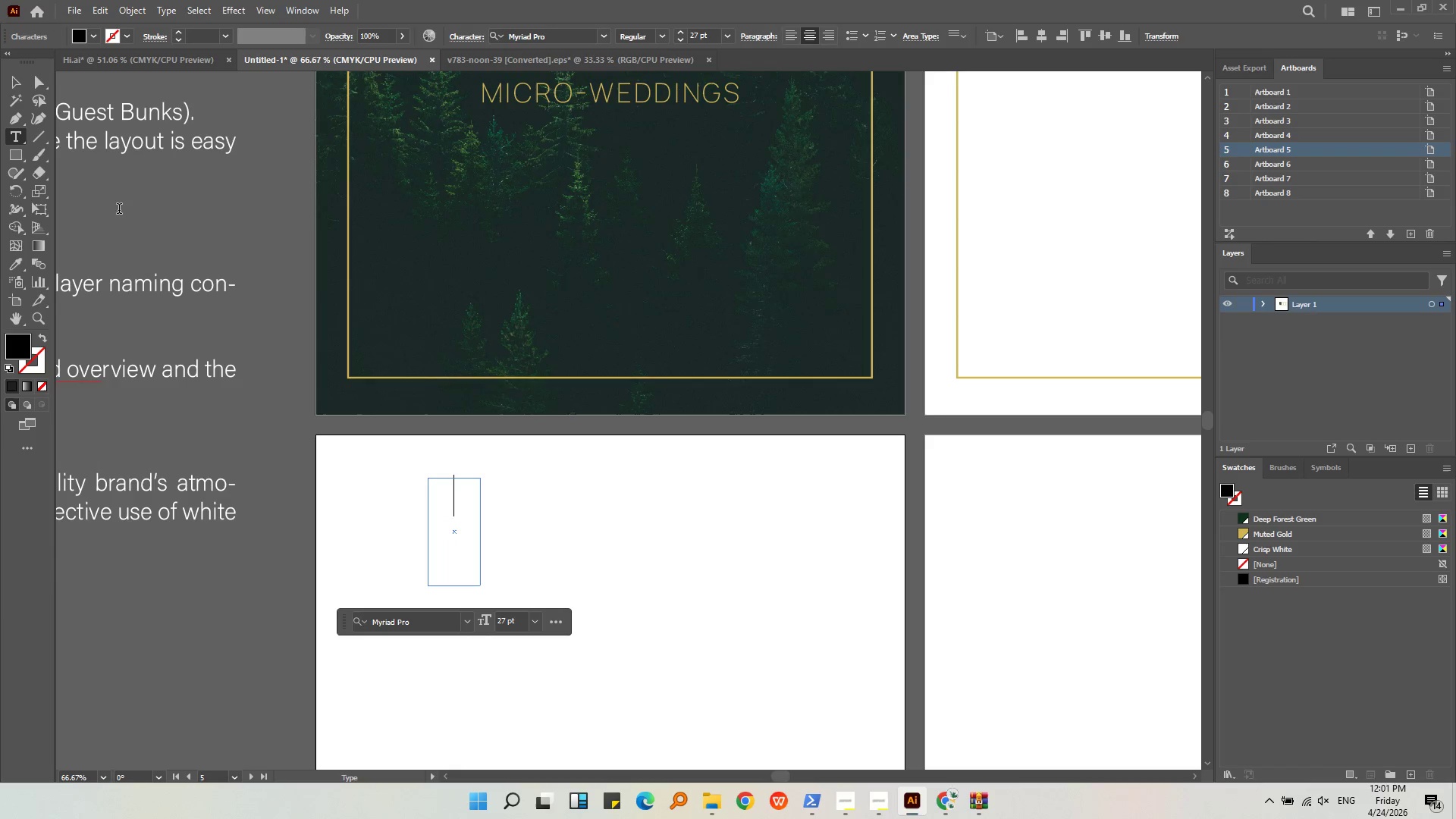 
key(1)
 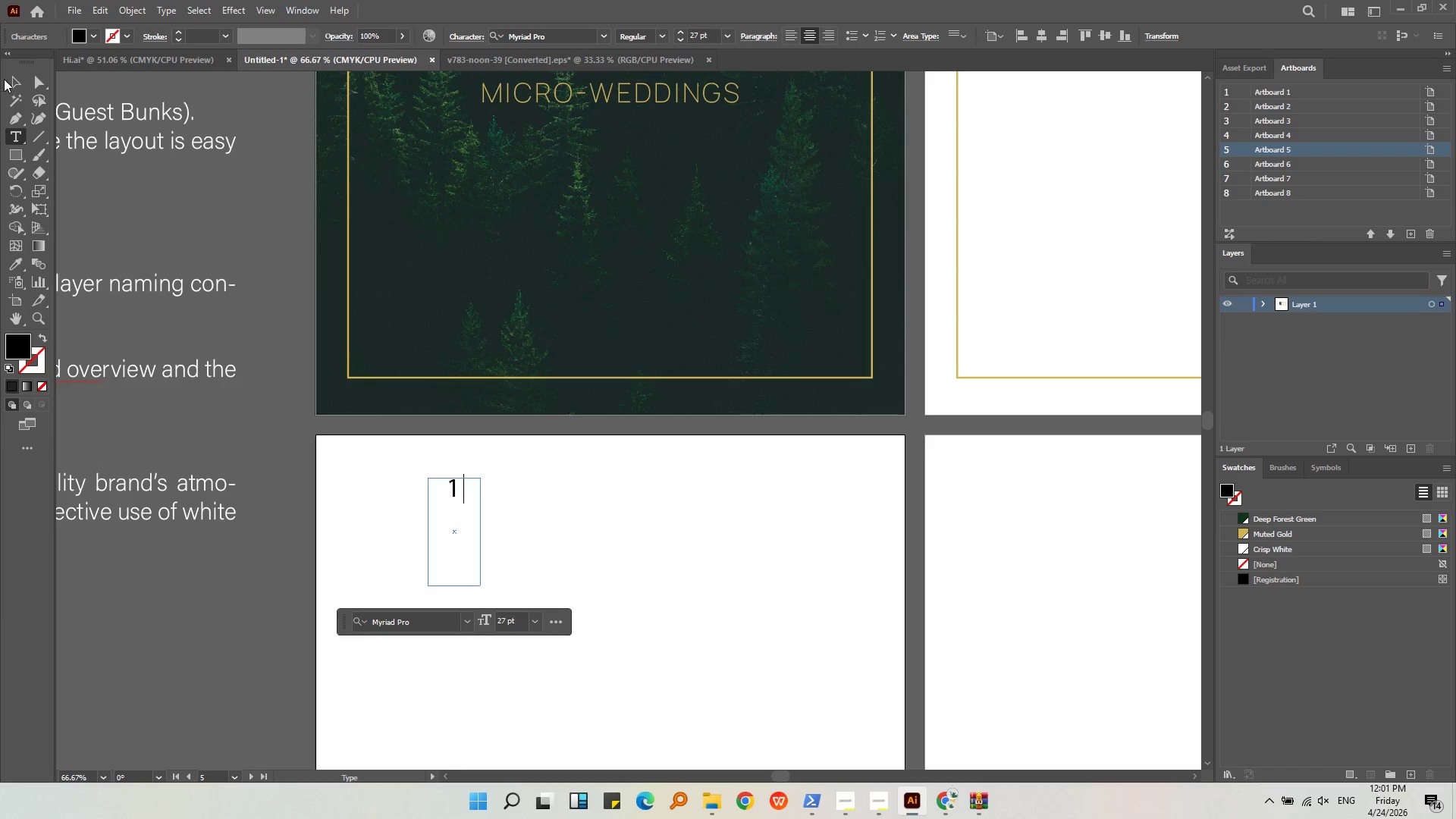 
left_click([11, 79])
 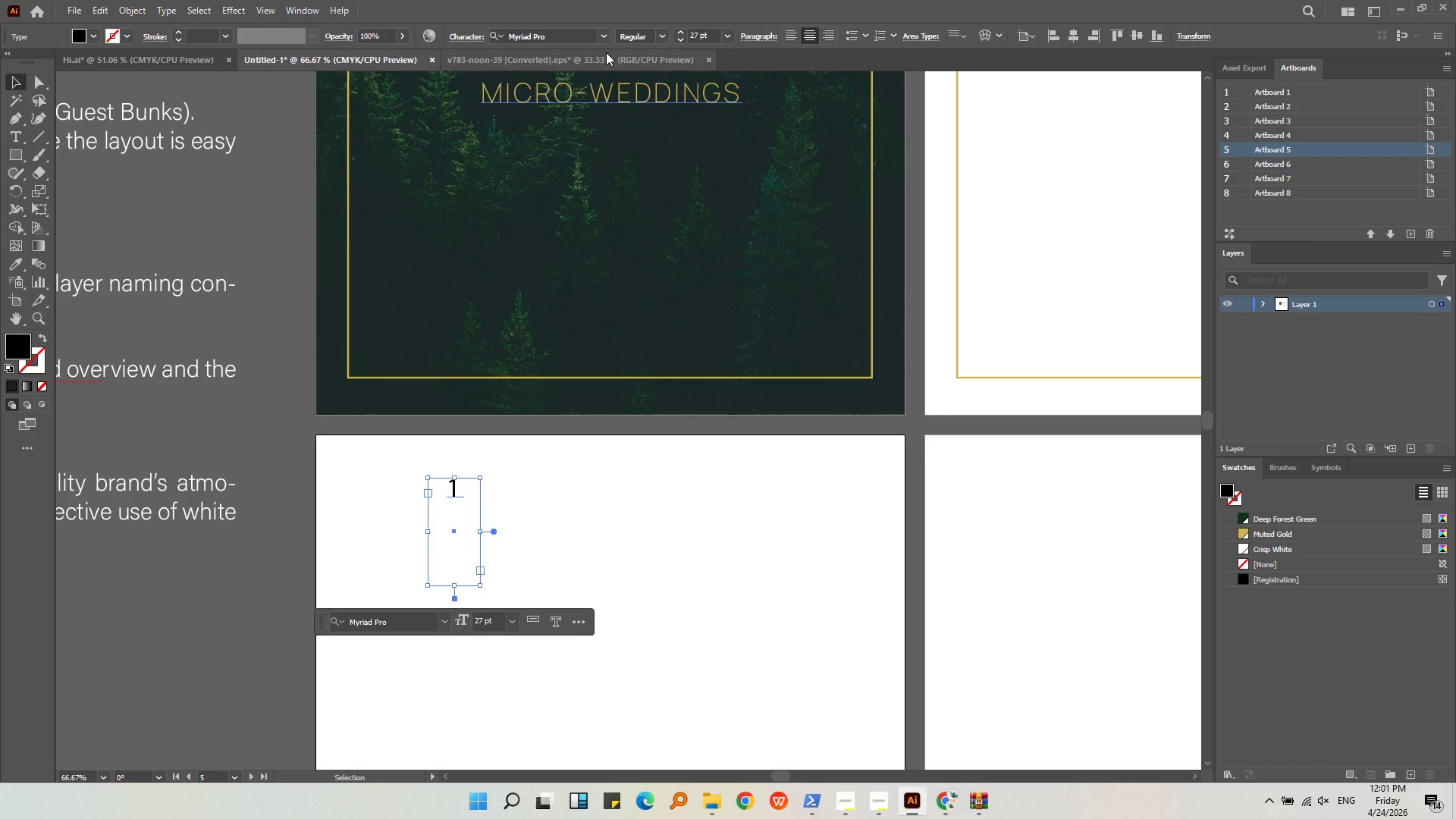 
left_click([604, 39])
 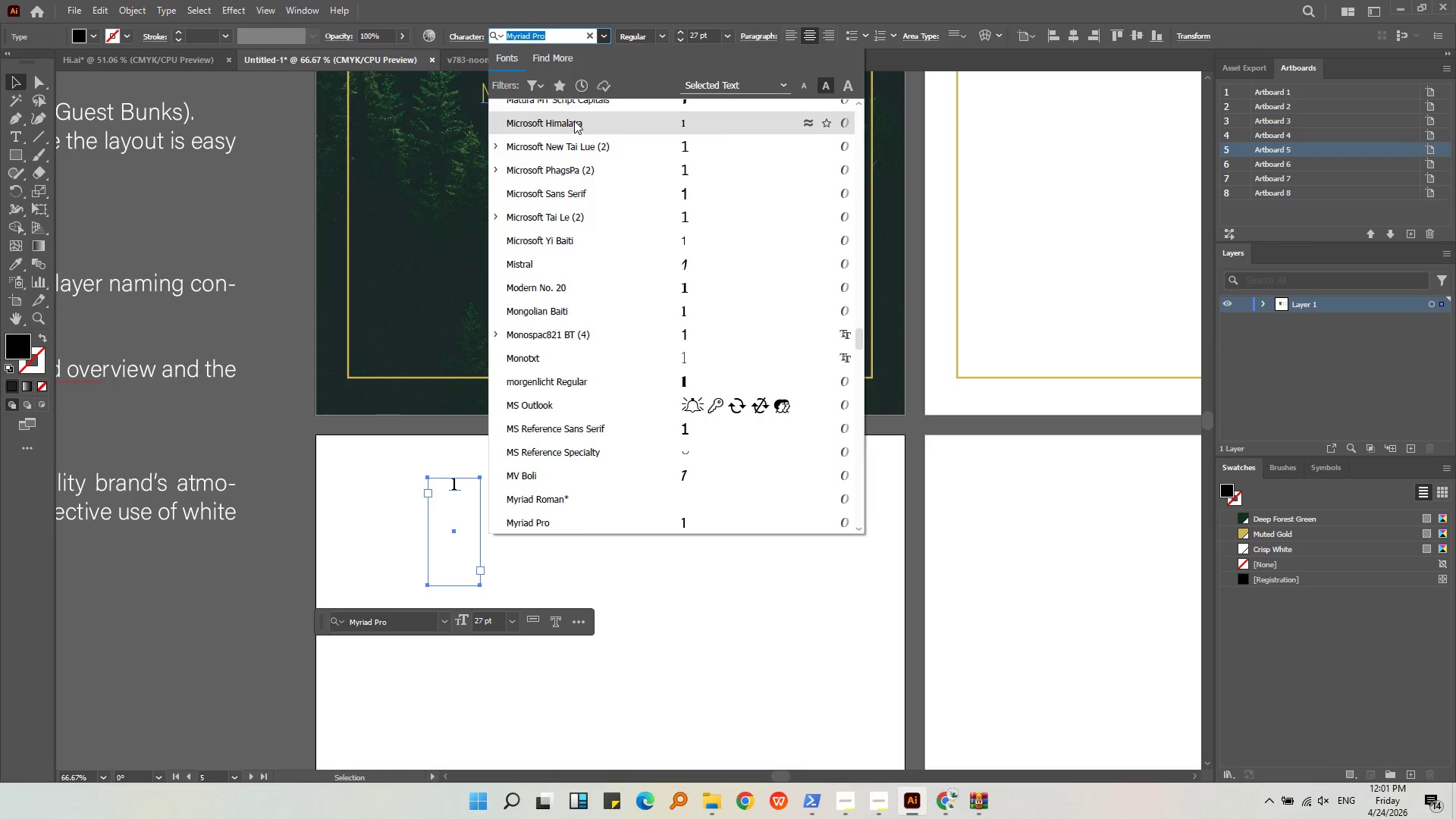 
type(manr)
 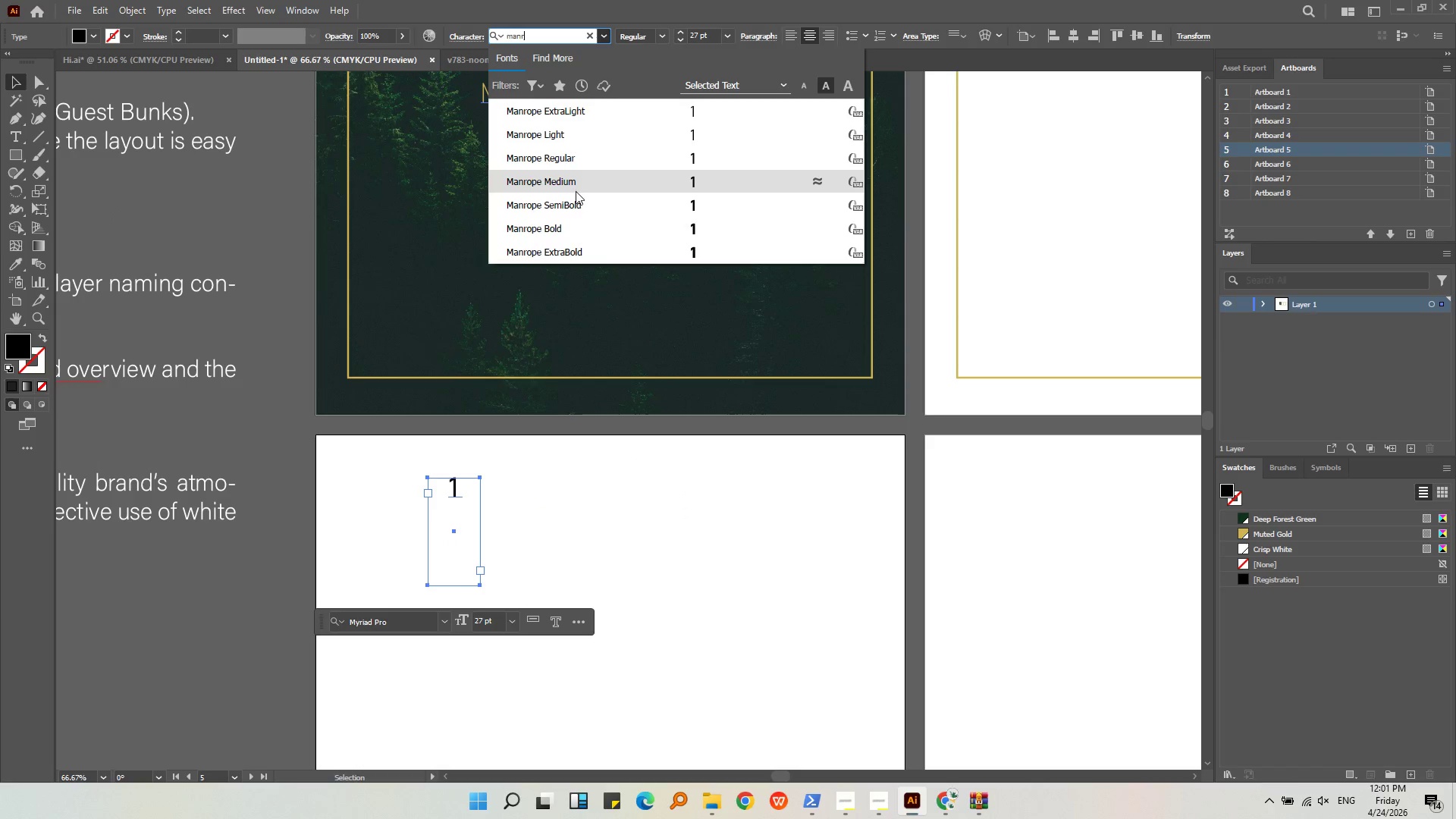 
left_click([579, 161])
 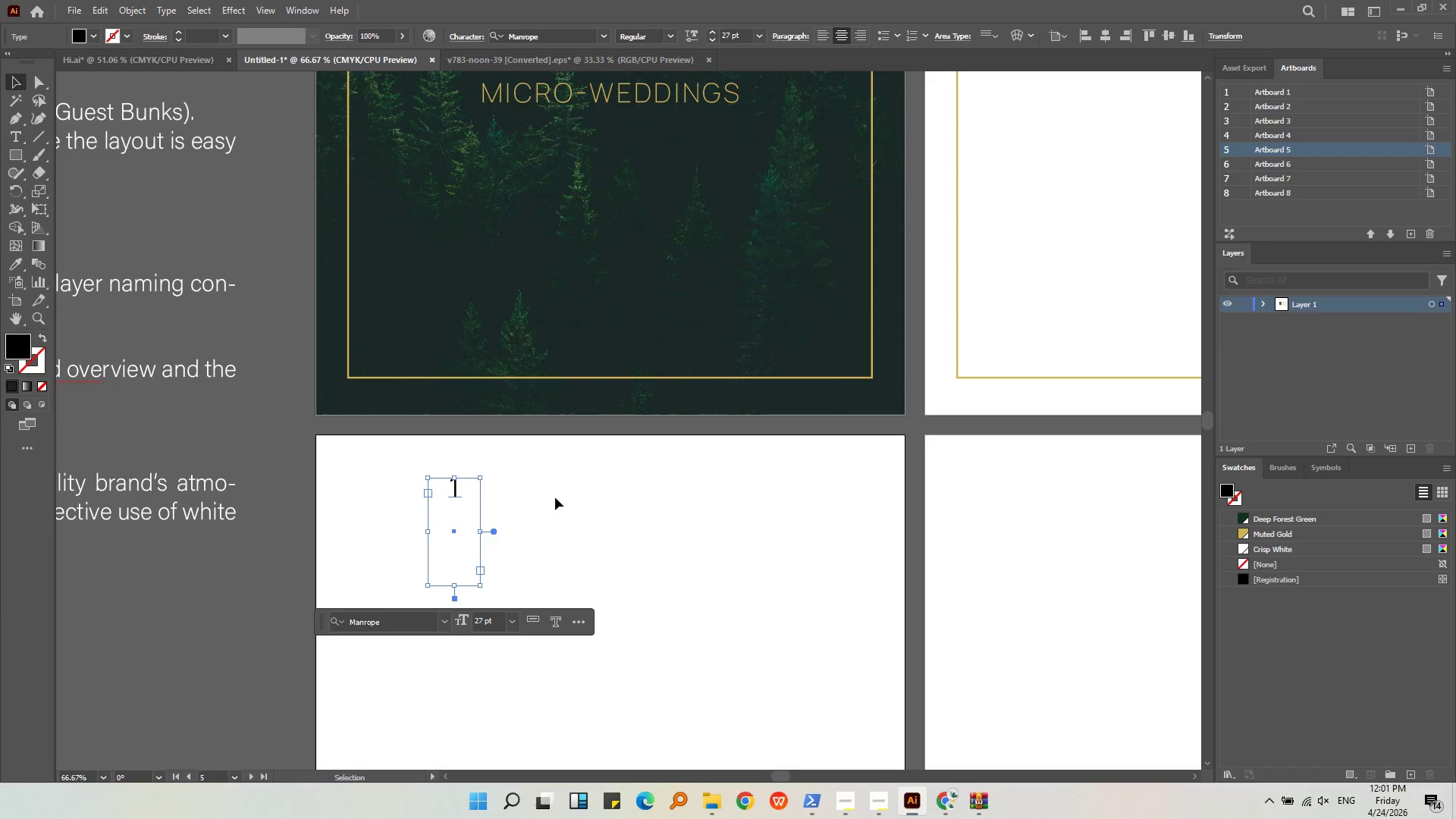 
left_click([546, 499])
 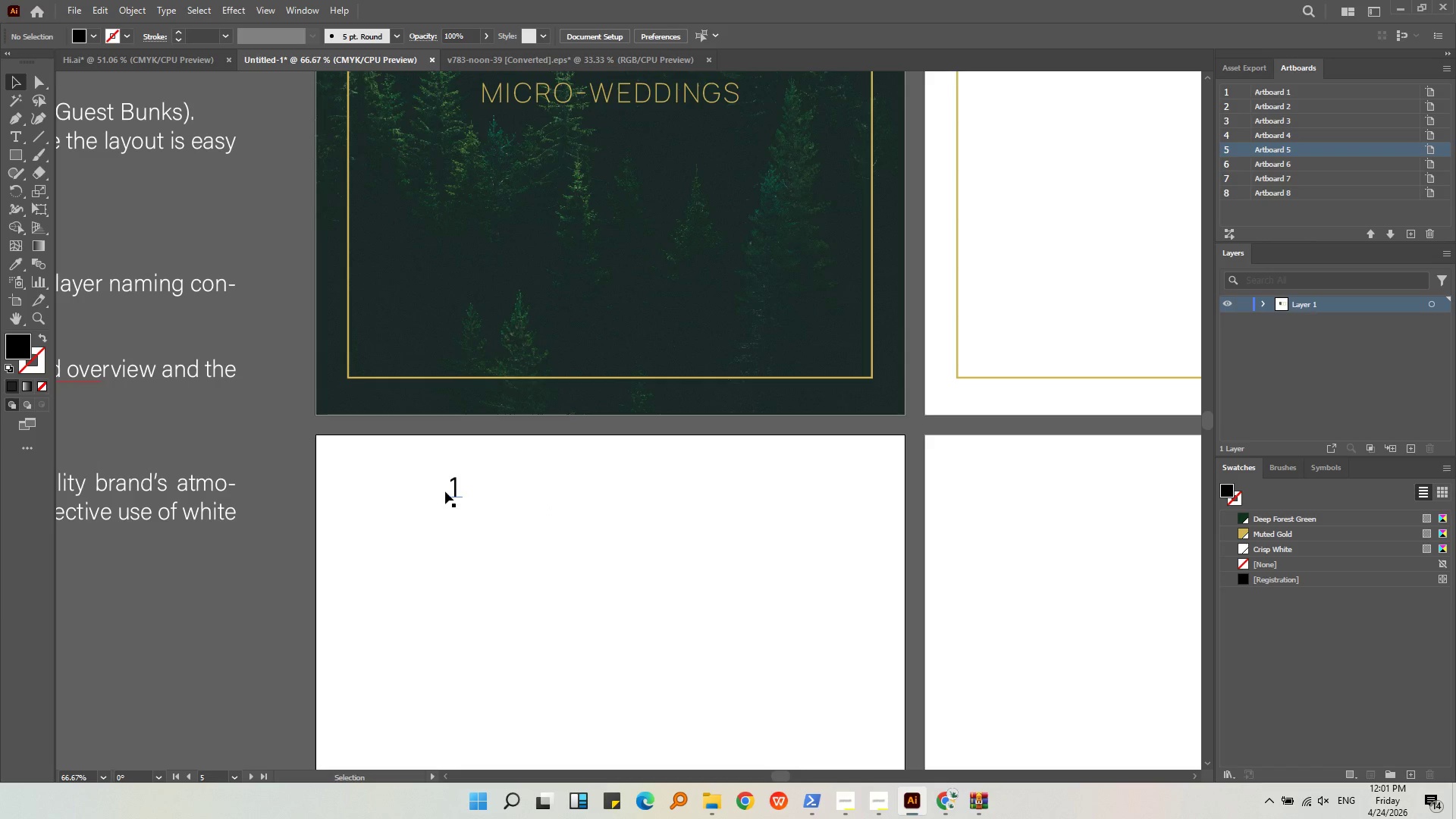 
left_click([452, 493])
 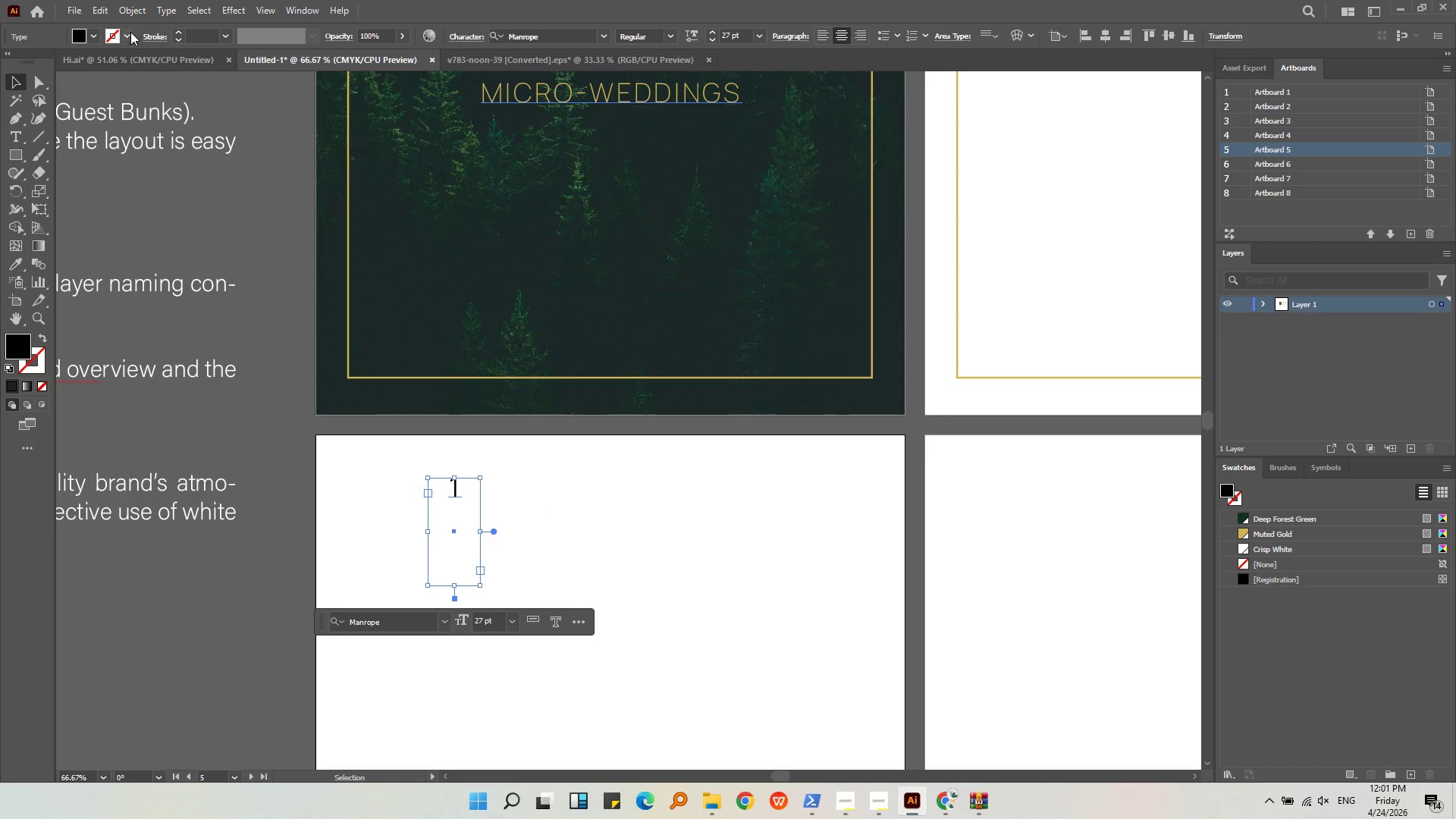 
left_click([92, 36])
 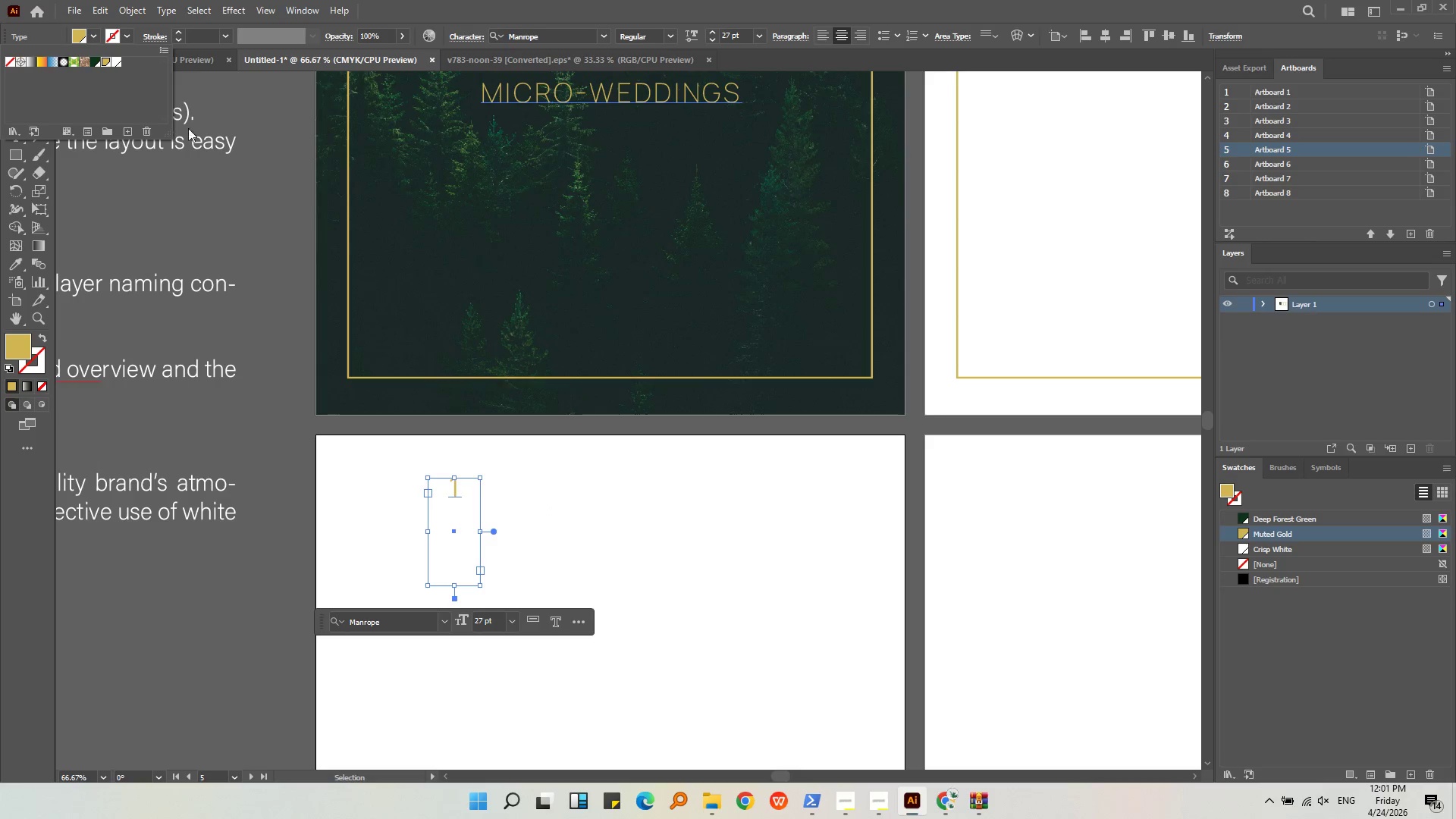 
double_click([698, 482])
 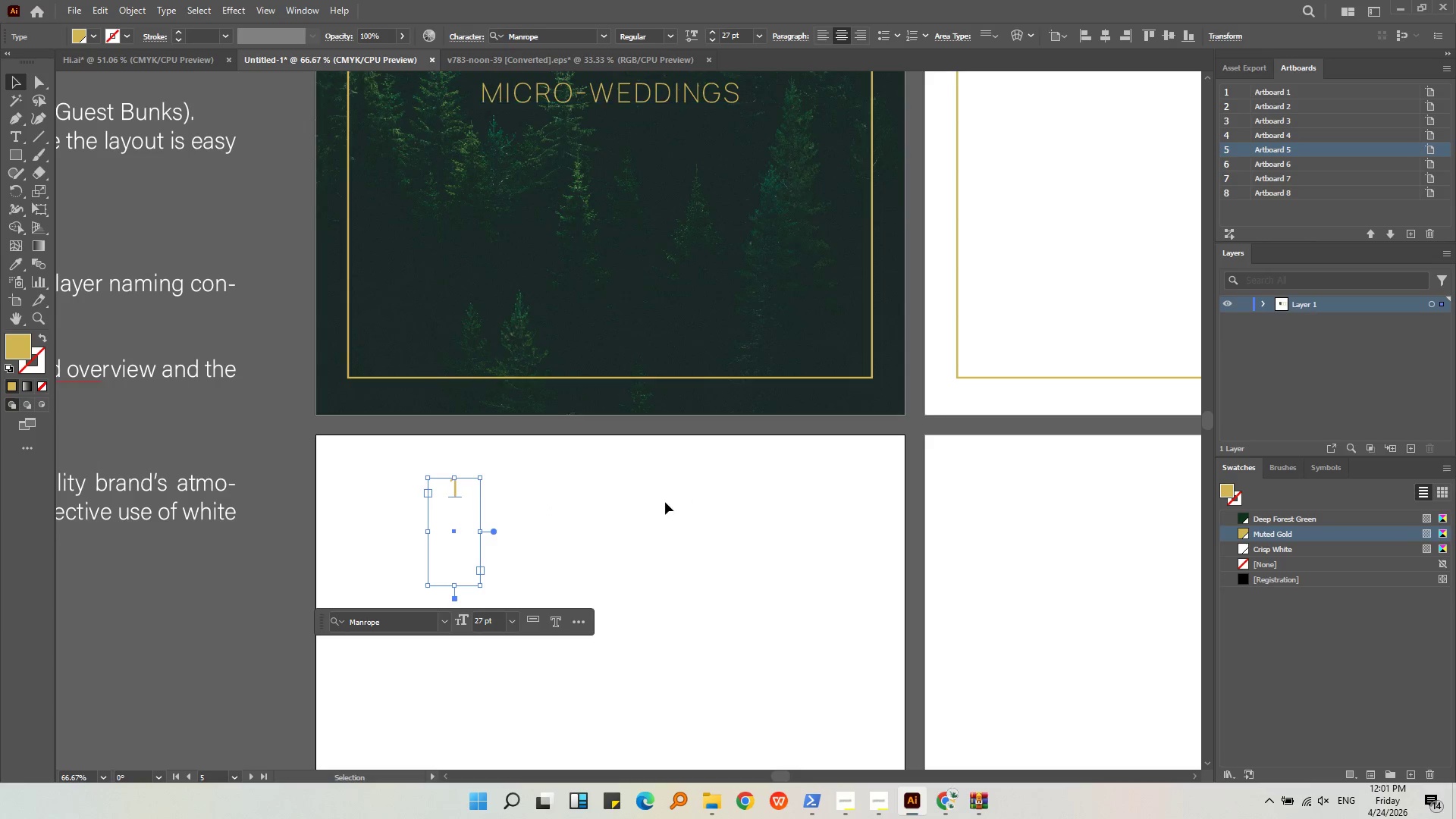 
triple_click([665, 502])
 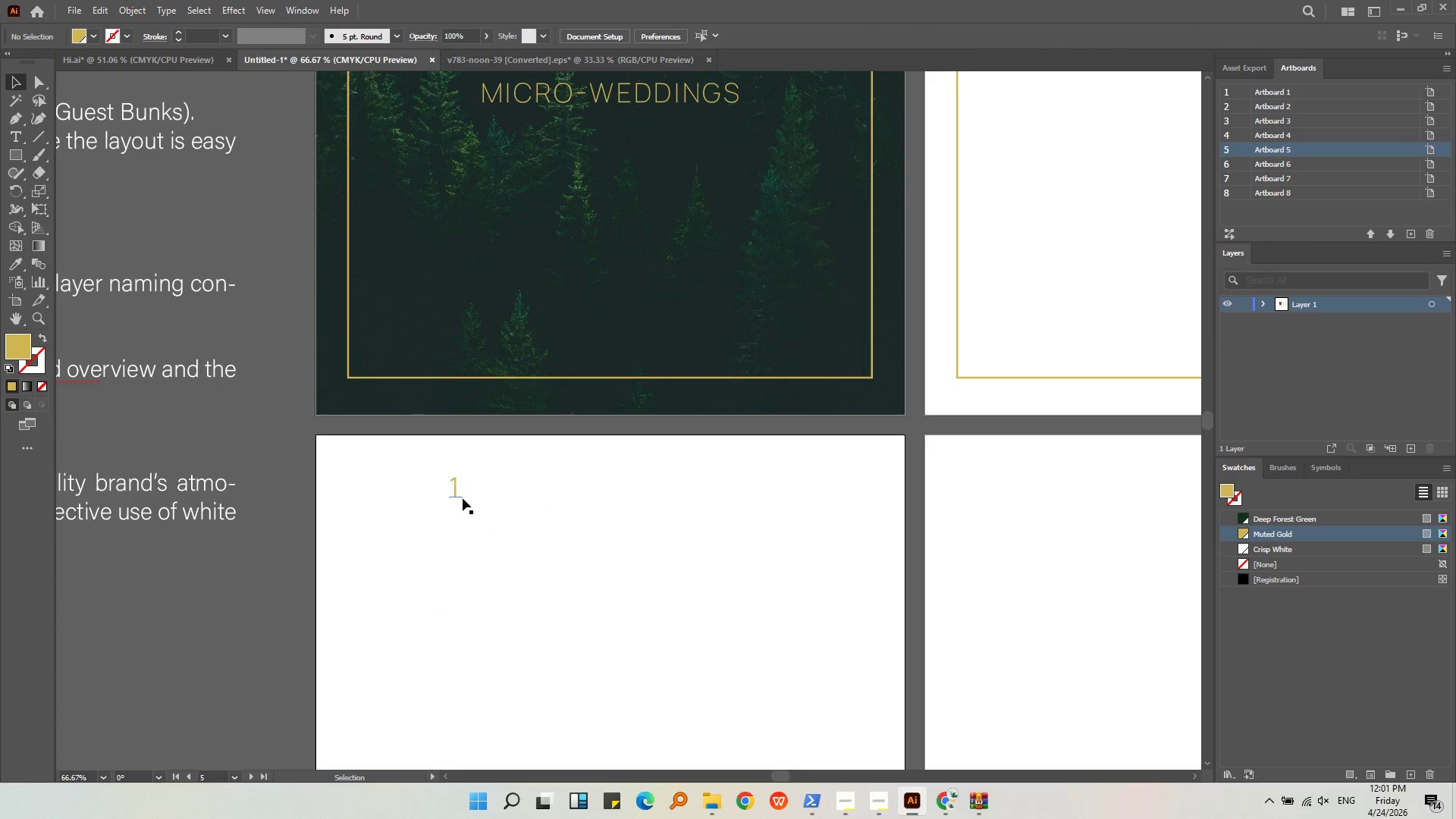 
left_click_drag(start_coordinate=[458, 498], to_coordinate=[620, 410])
 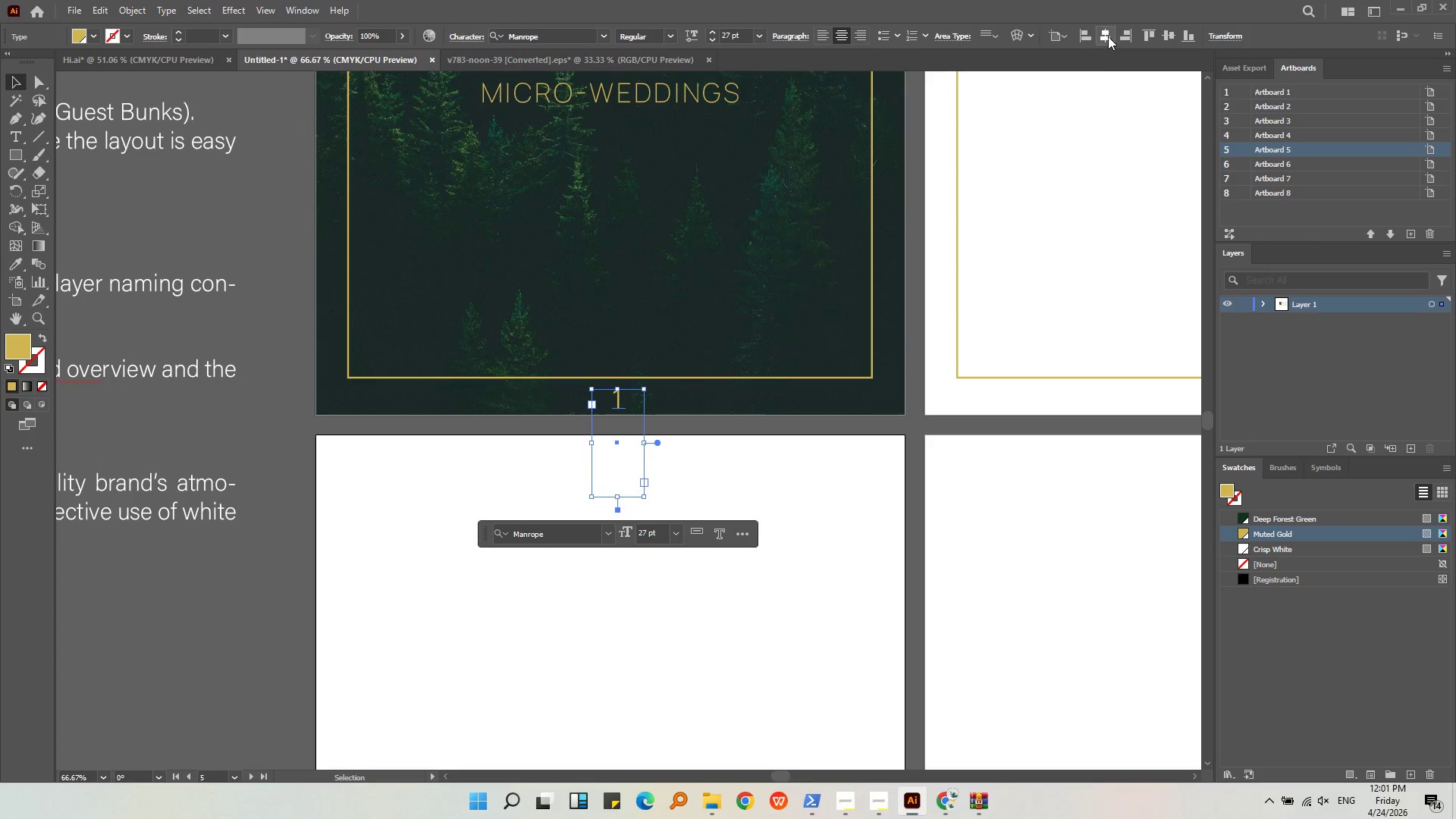 
left_click([1060, 398])
 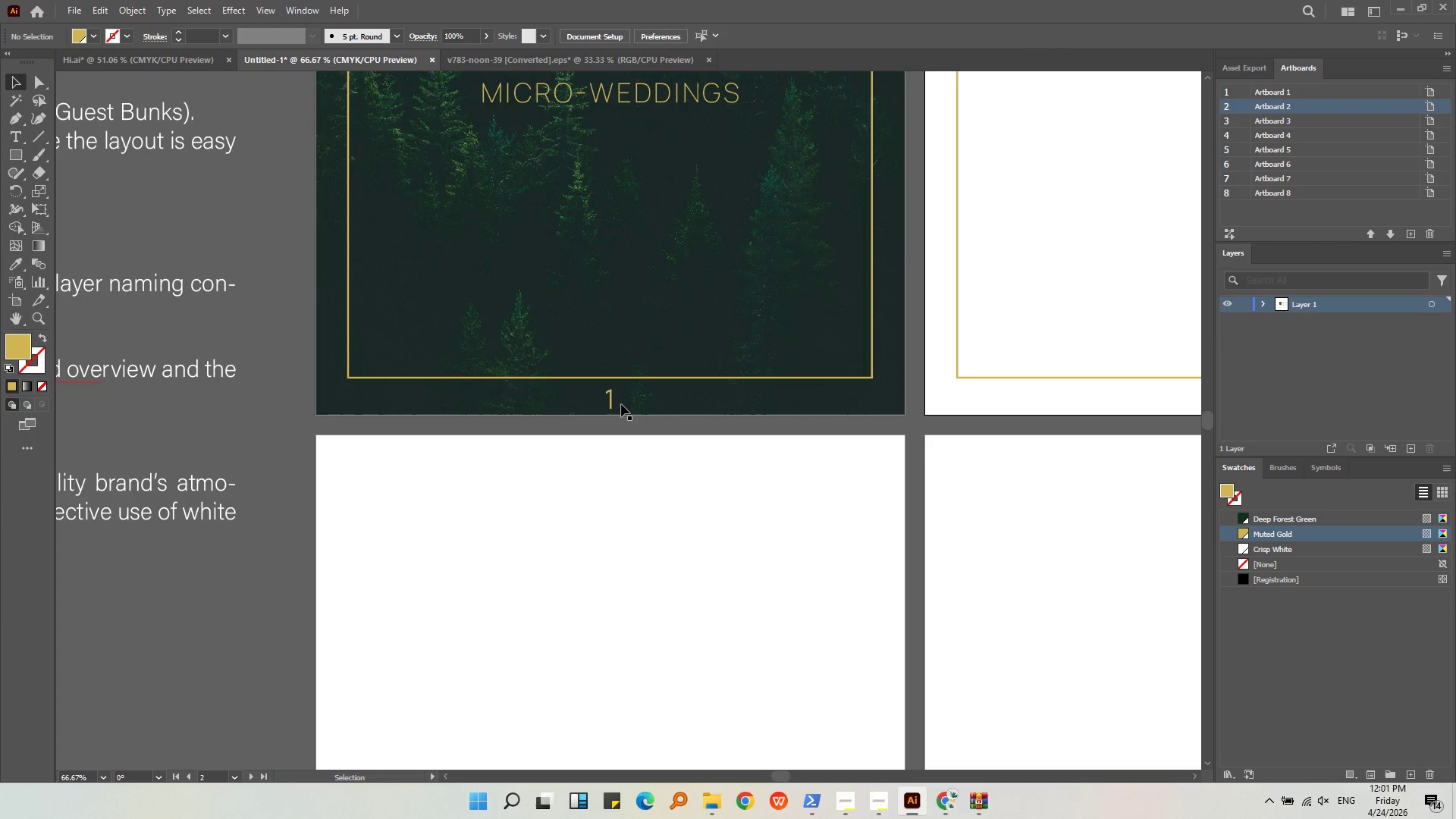 
left_click([619, 400])
 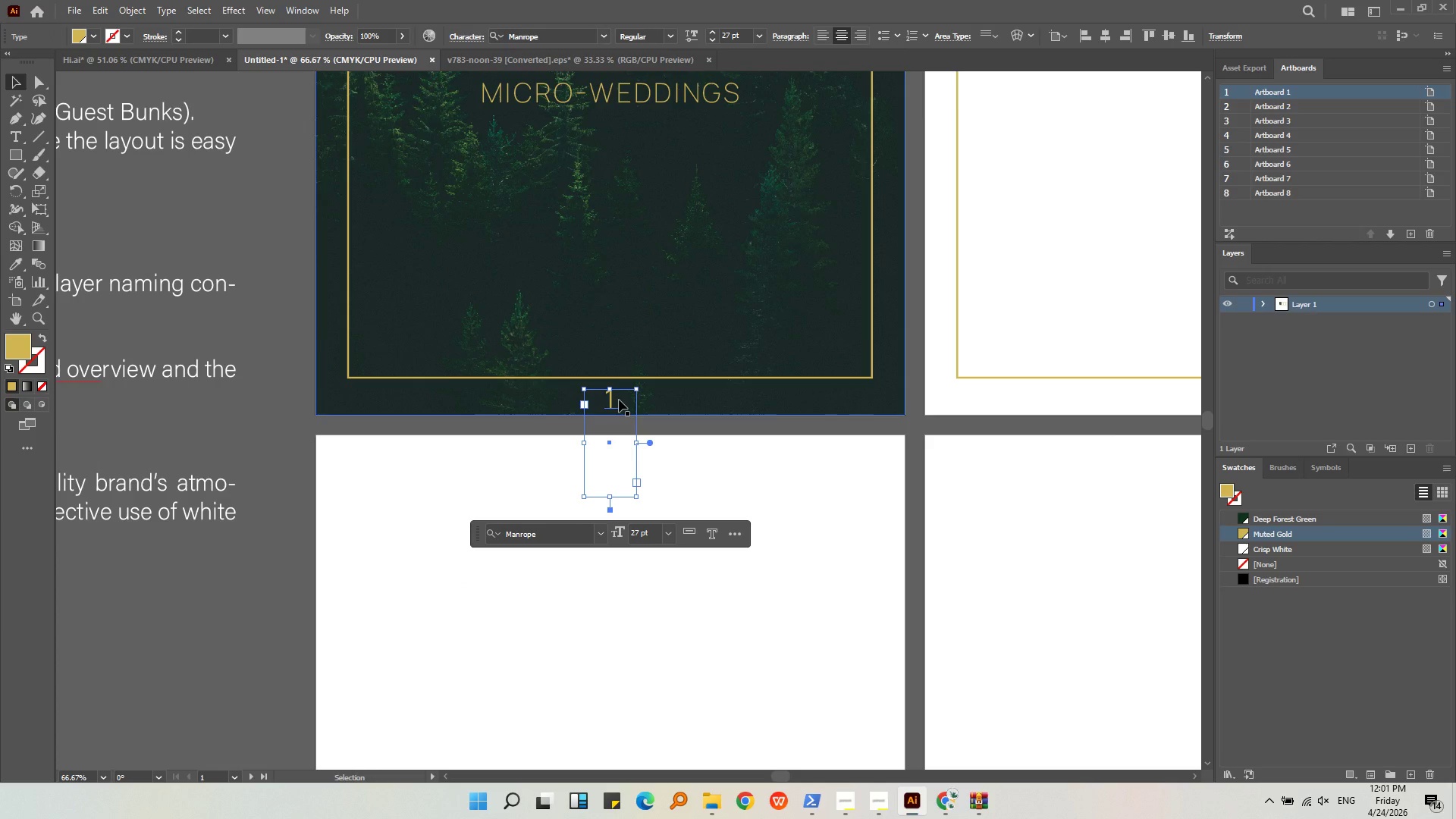 
key(Alt+AltLeft)
 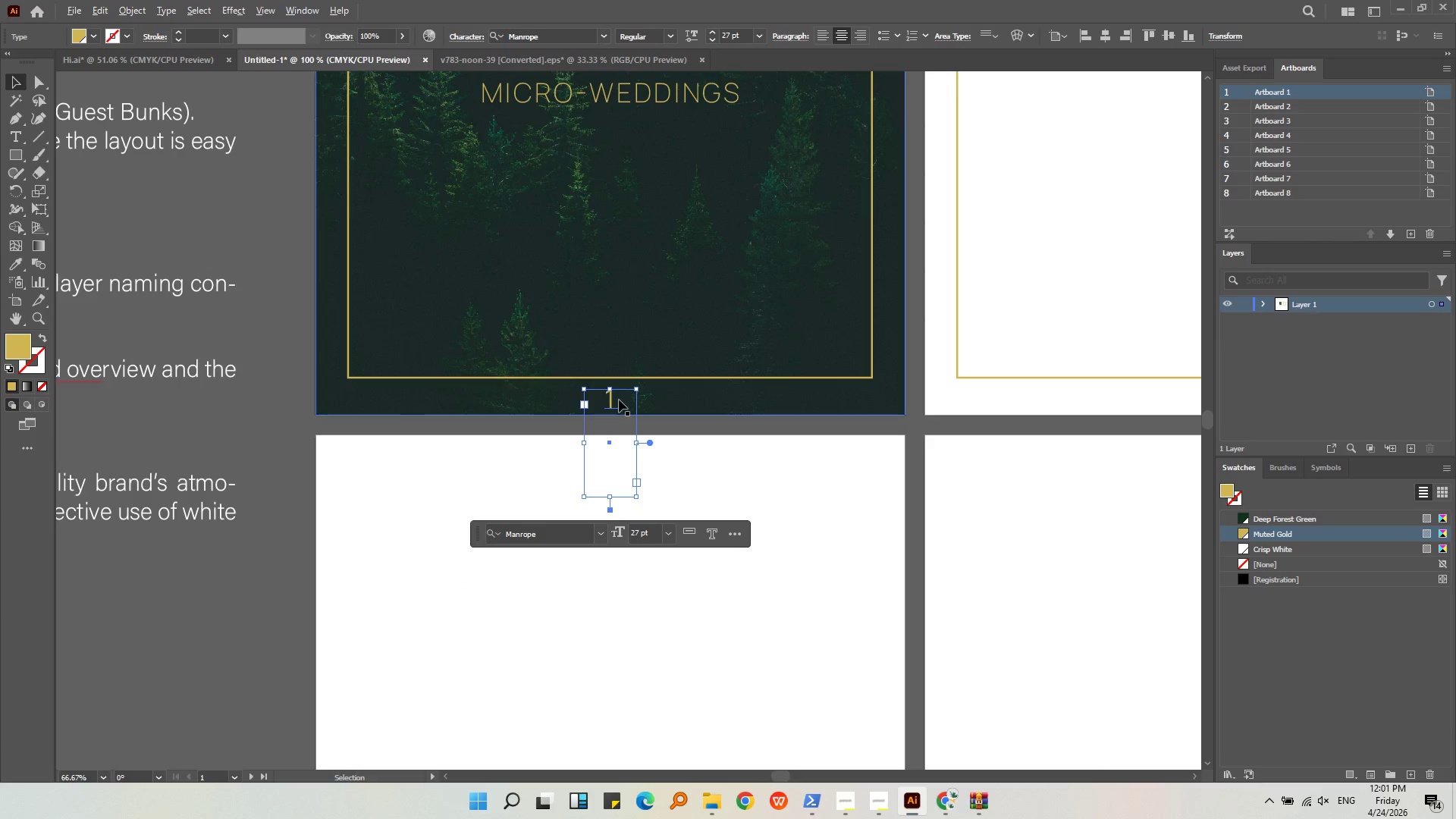 
scroll: coordinate [619, 400], scroll_direction: up, amount: 3.0
 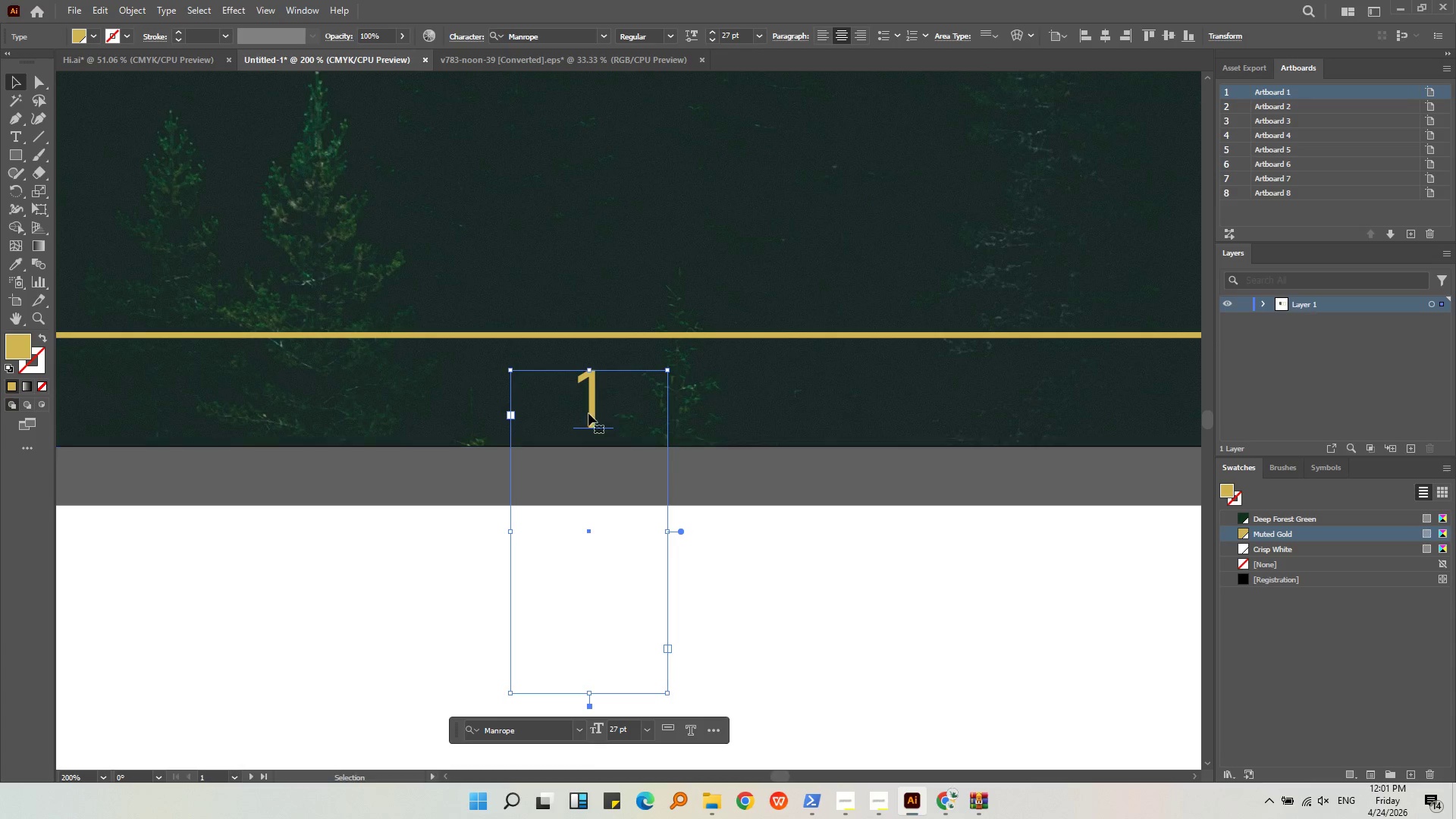 
left_click_drag(start_coordinate=[588, 413], to_coordinate=[588, 402])
 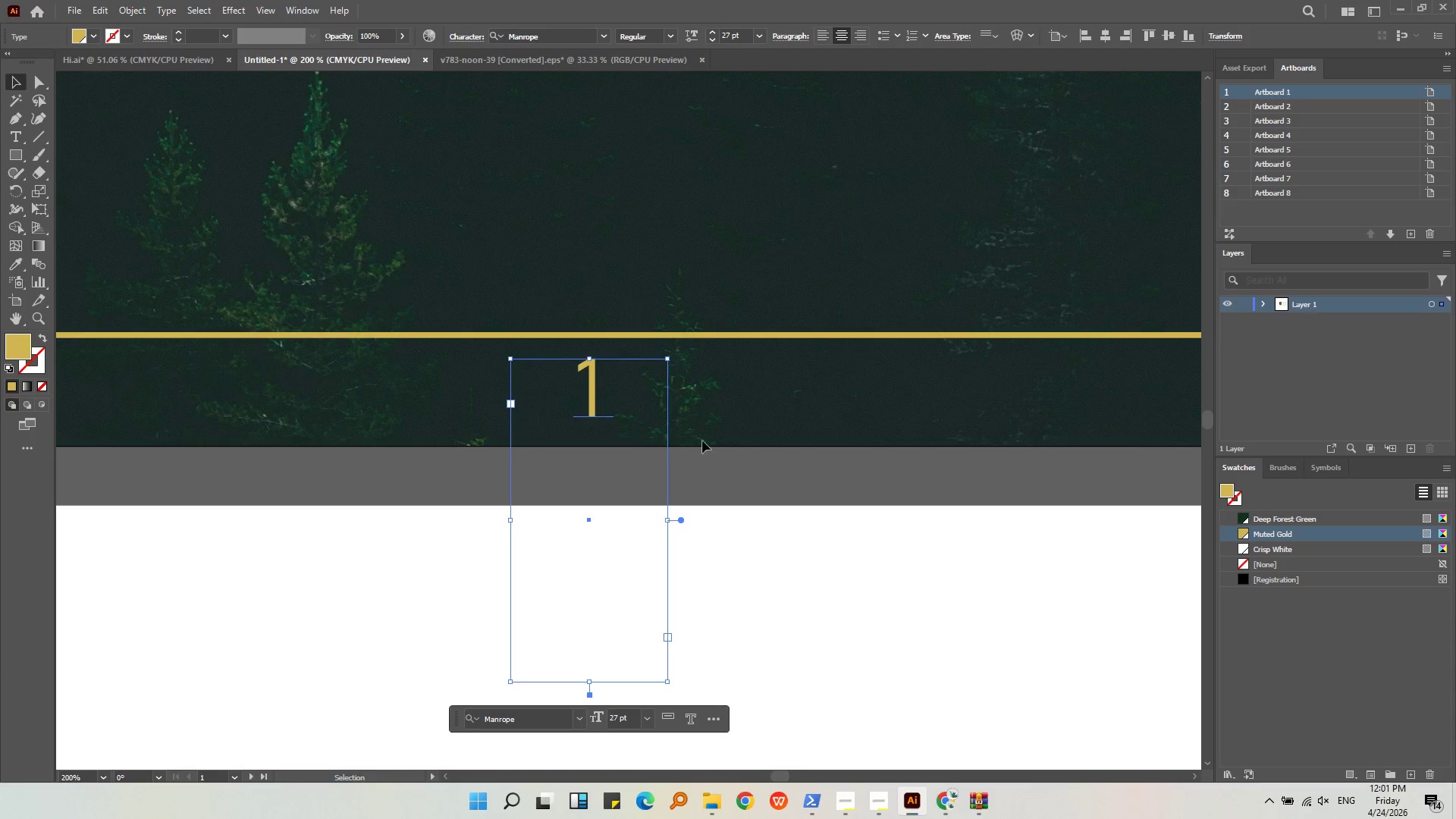 
hold_key(key=ShiftLeft, duration=0.38)
 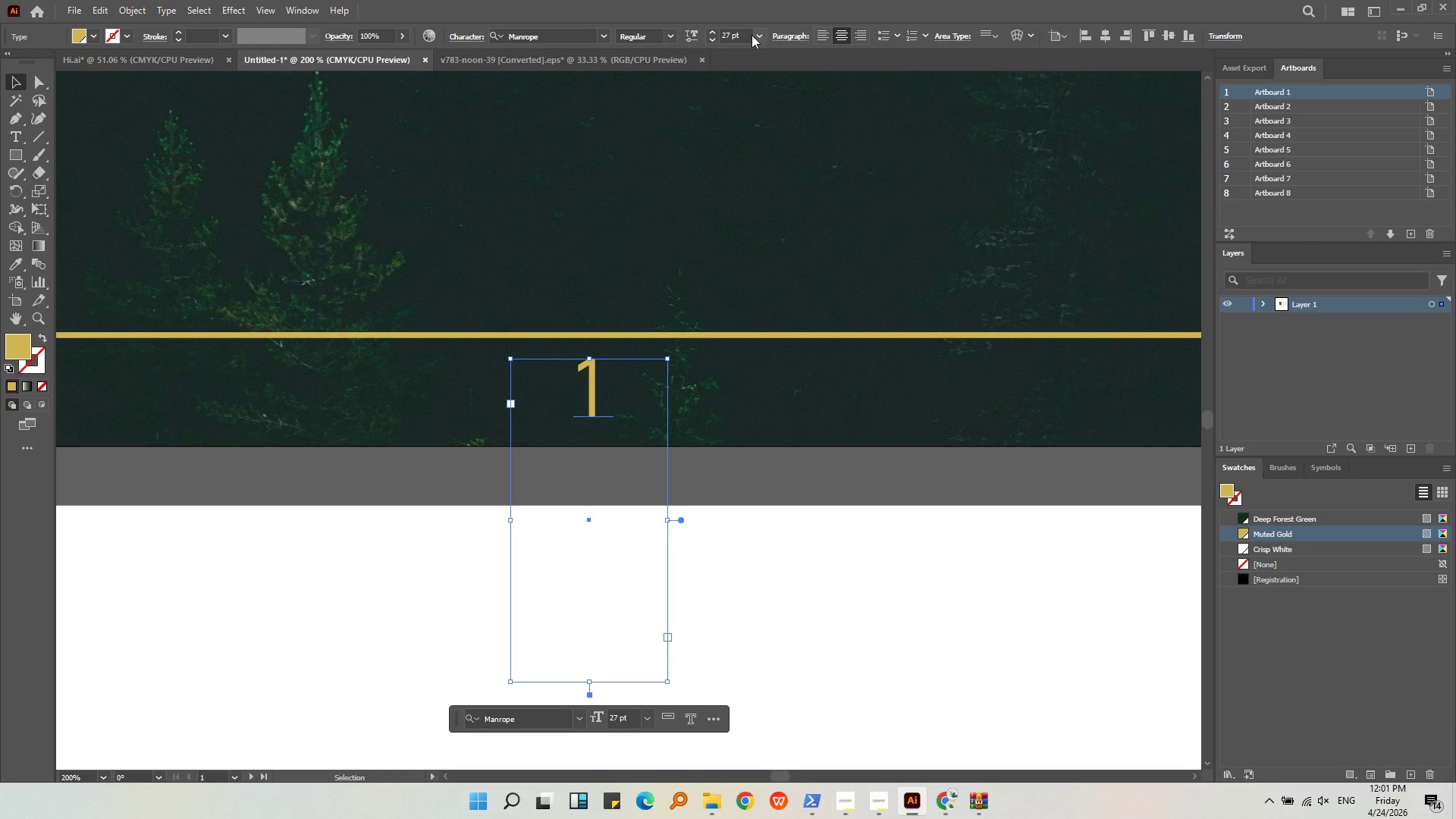 
left_click([764, 39])
 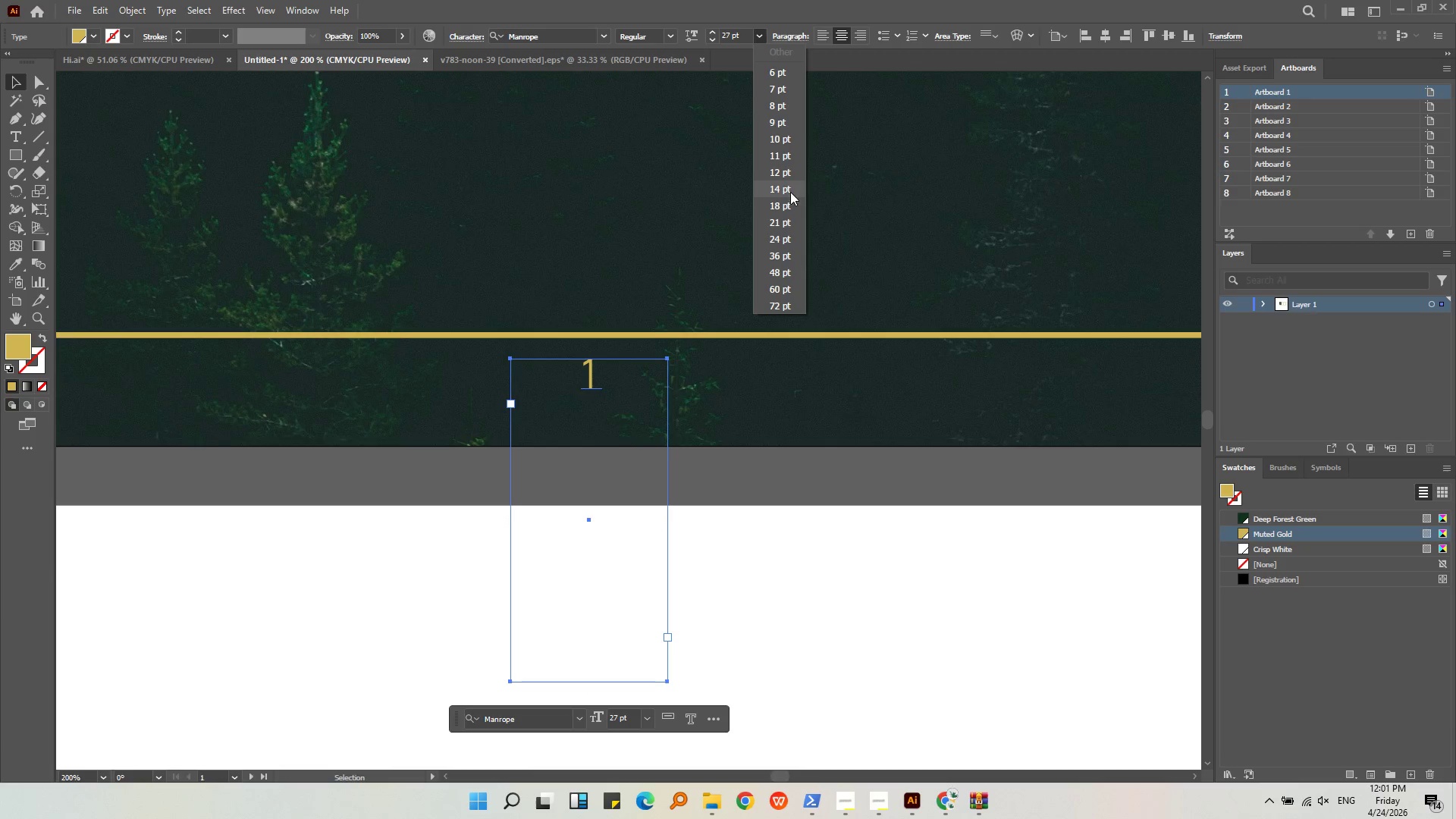 
left_click([789, 202])
 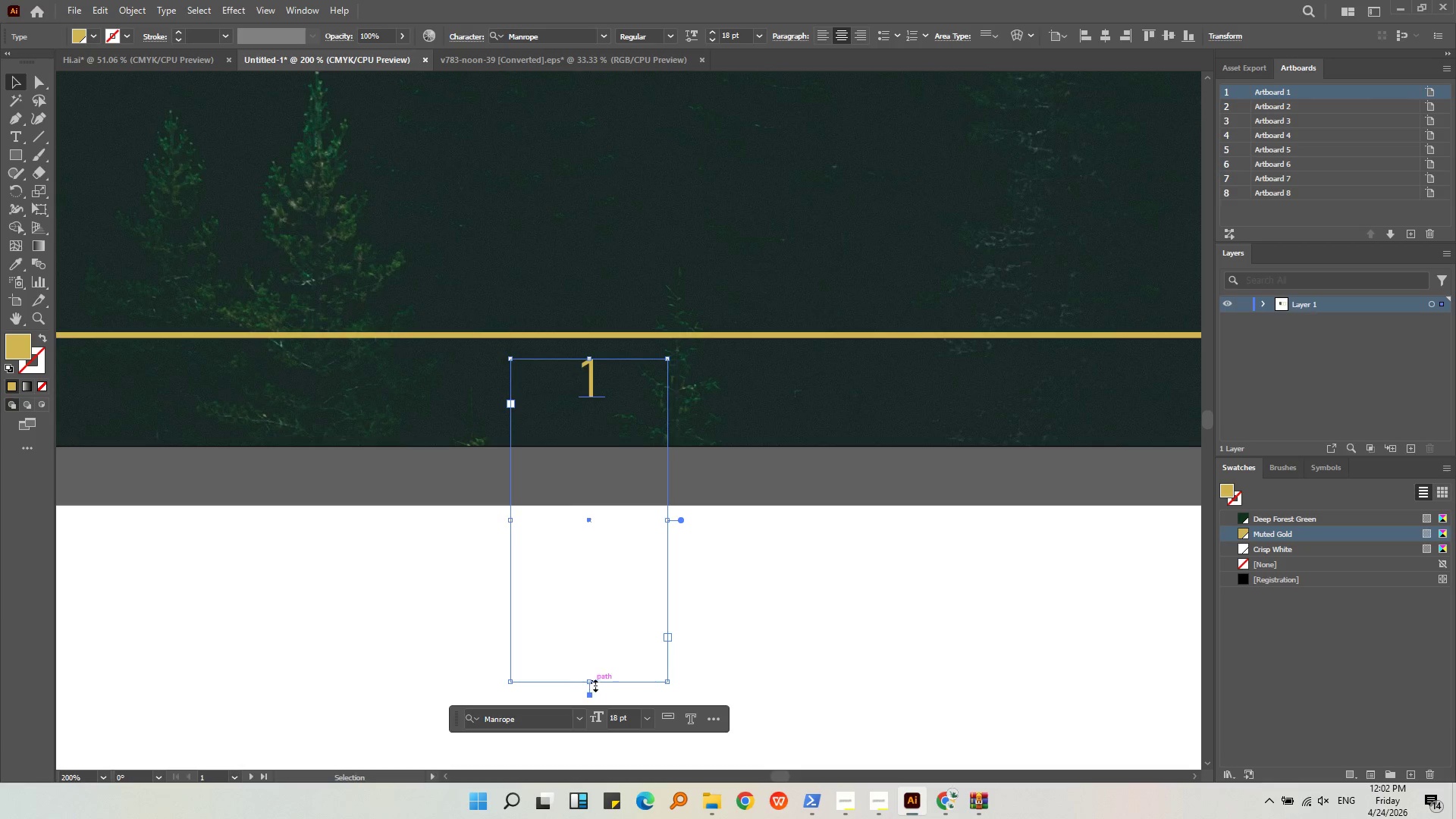 
left_click_drag(start_coordinate=[592, 681], to_coordinate=[613, 425])
 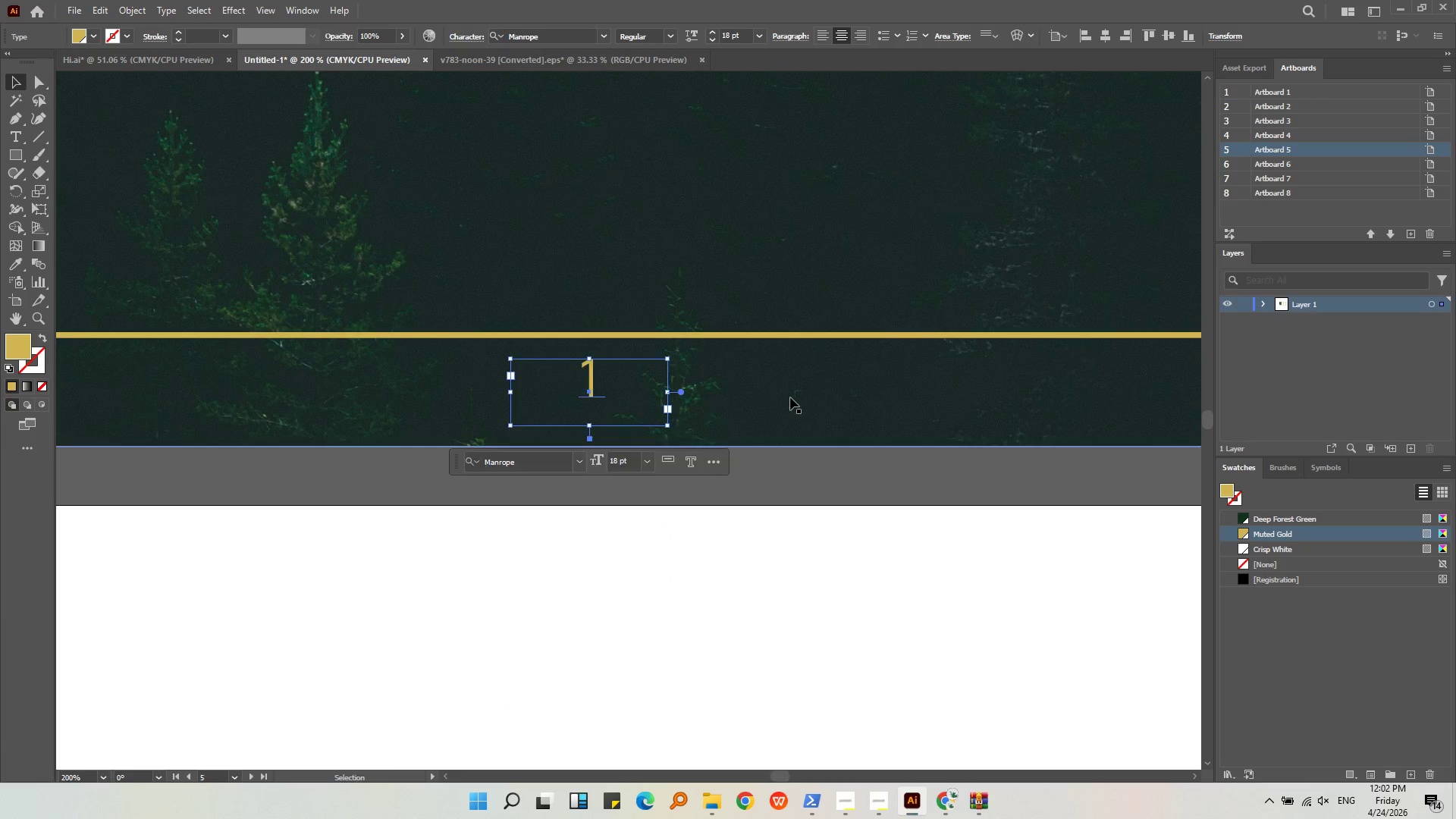 
left_click([791, 397])
 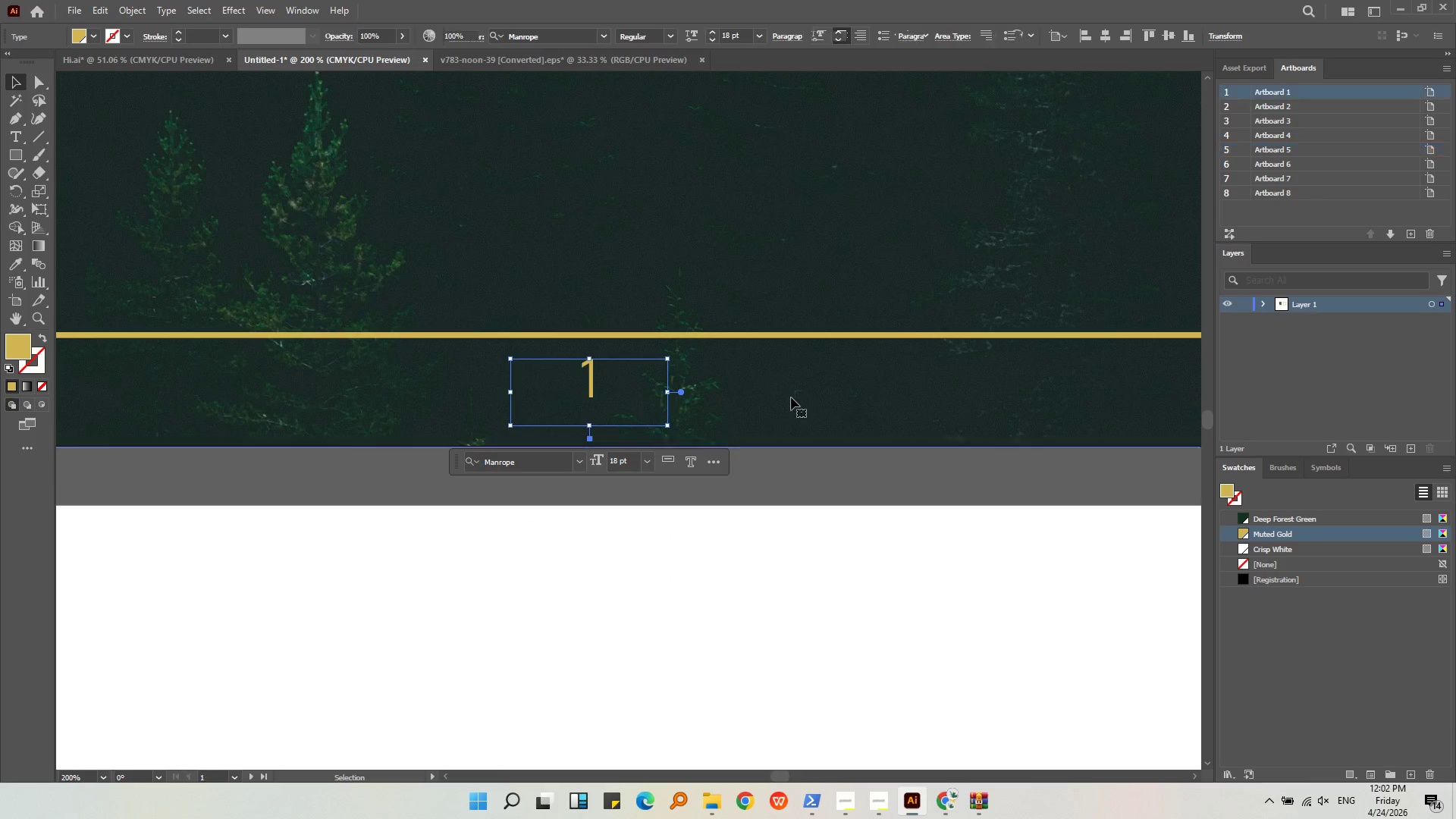 
hold_key(key=AltLeft, duration=0.41)
scroll: coordinate [736, 410], scroll_direction: down, amount: 2.0
 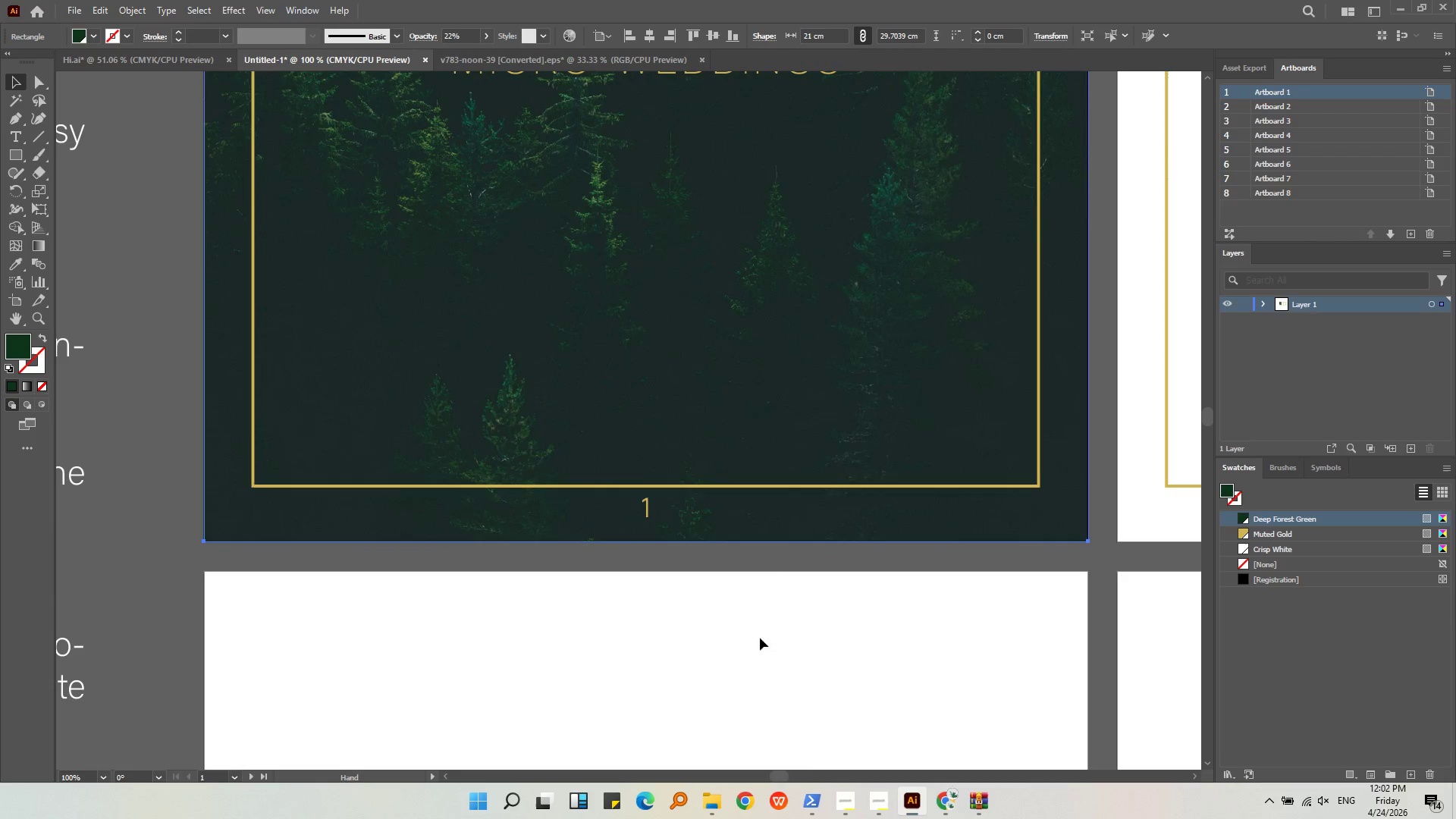 
hold_key(key=AltLeft, duration=1.19)
scroll: coordinate [685, 598], scroll_direction: down, amount: 3.0
 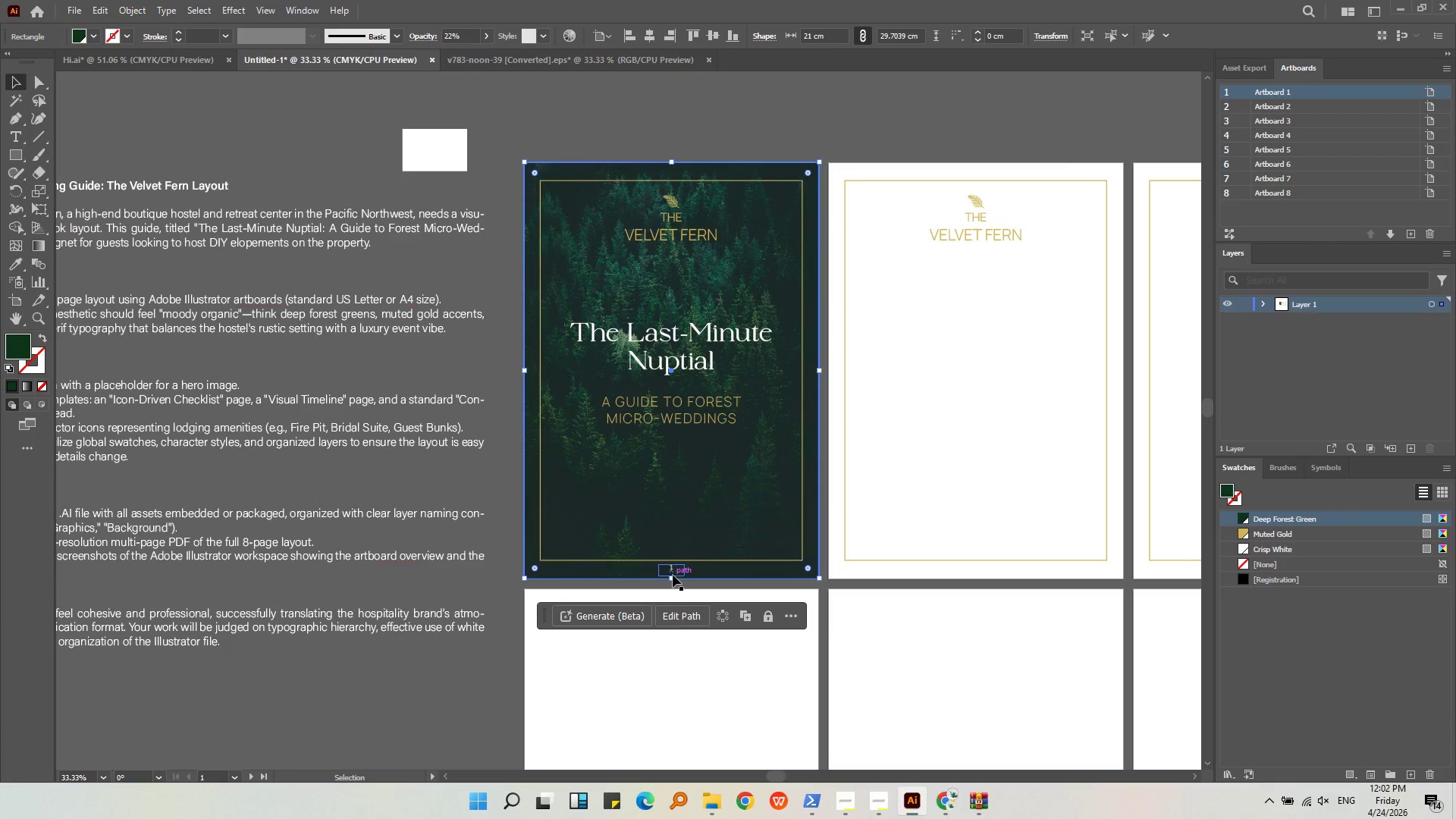 
left_click([673, 575])
 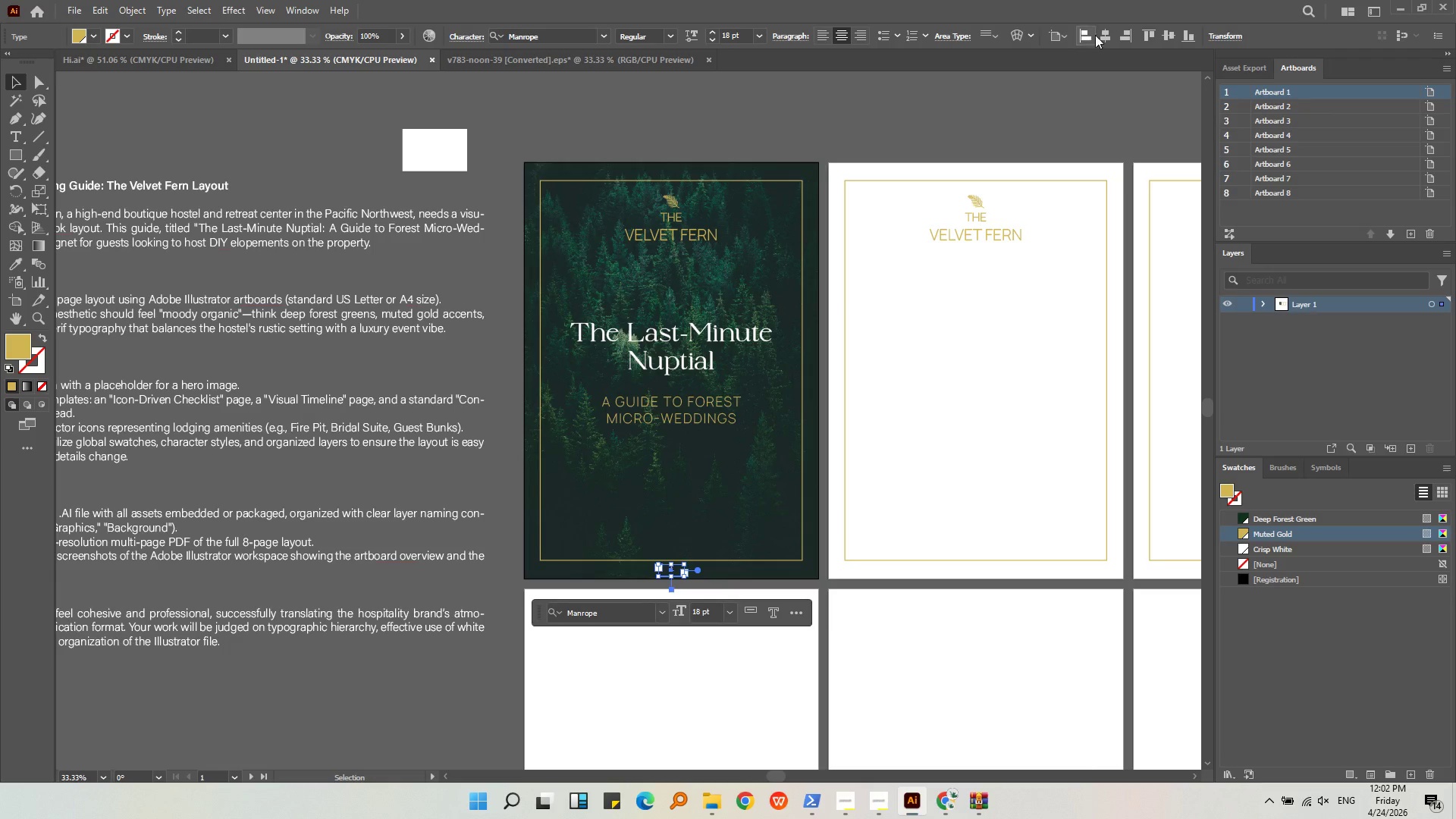 
left_click([1106, 38])
 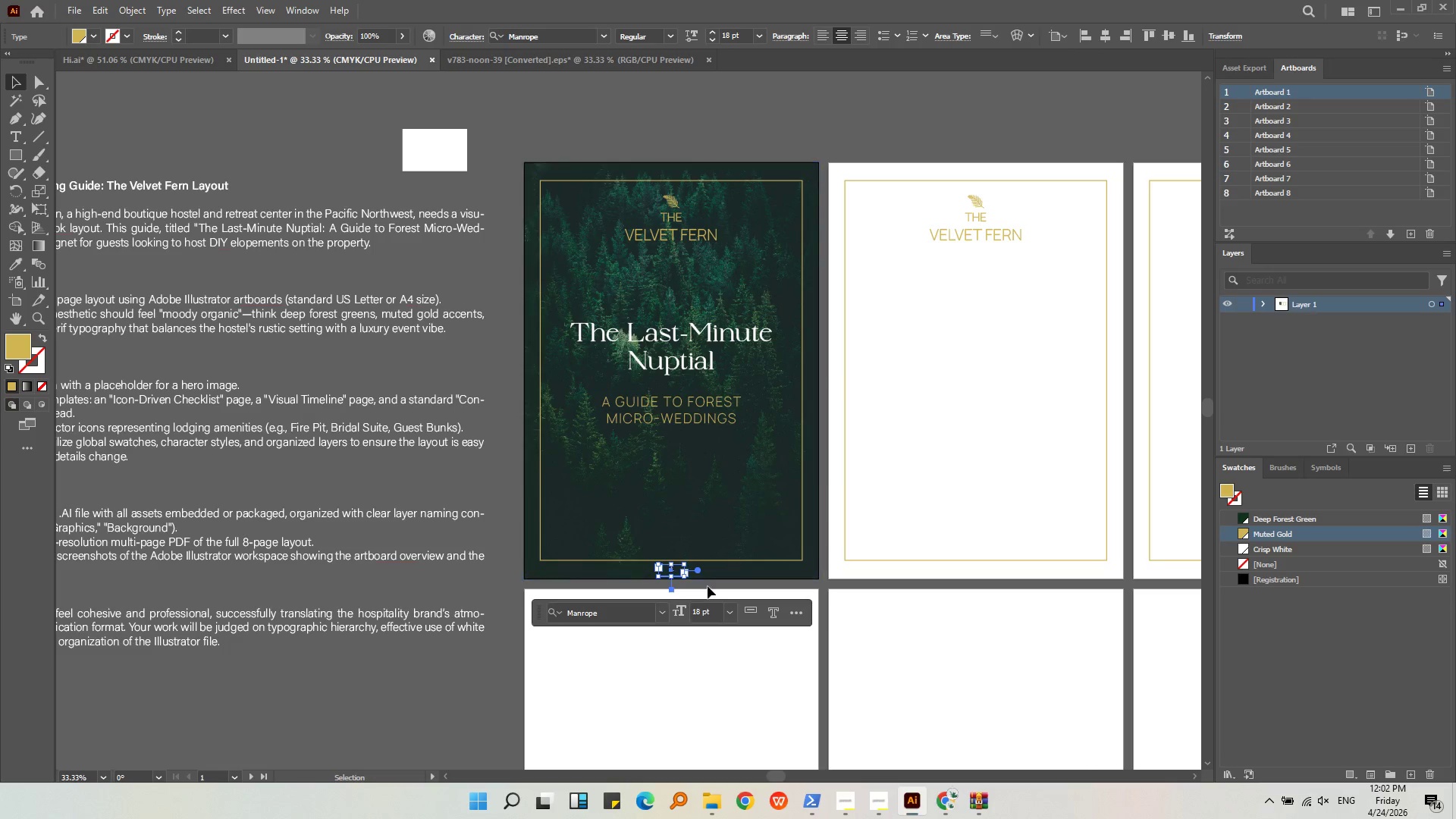 
hold_key(key=AltLeft, duration=0.84)
scroll: coordinate [642, 423], scroll_direction: up, amount: 7.0
 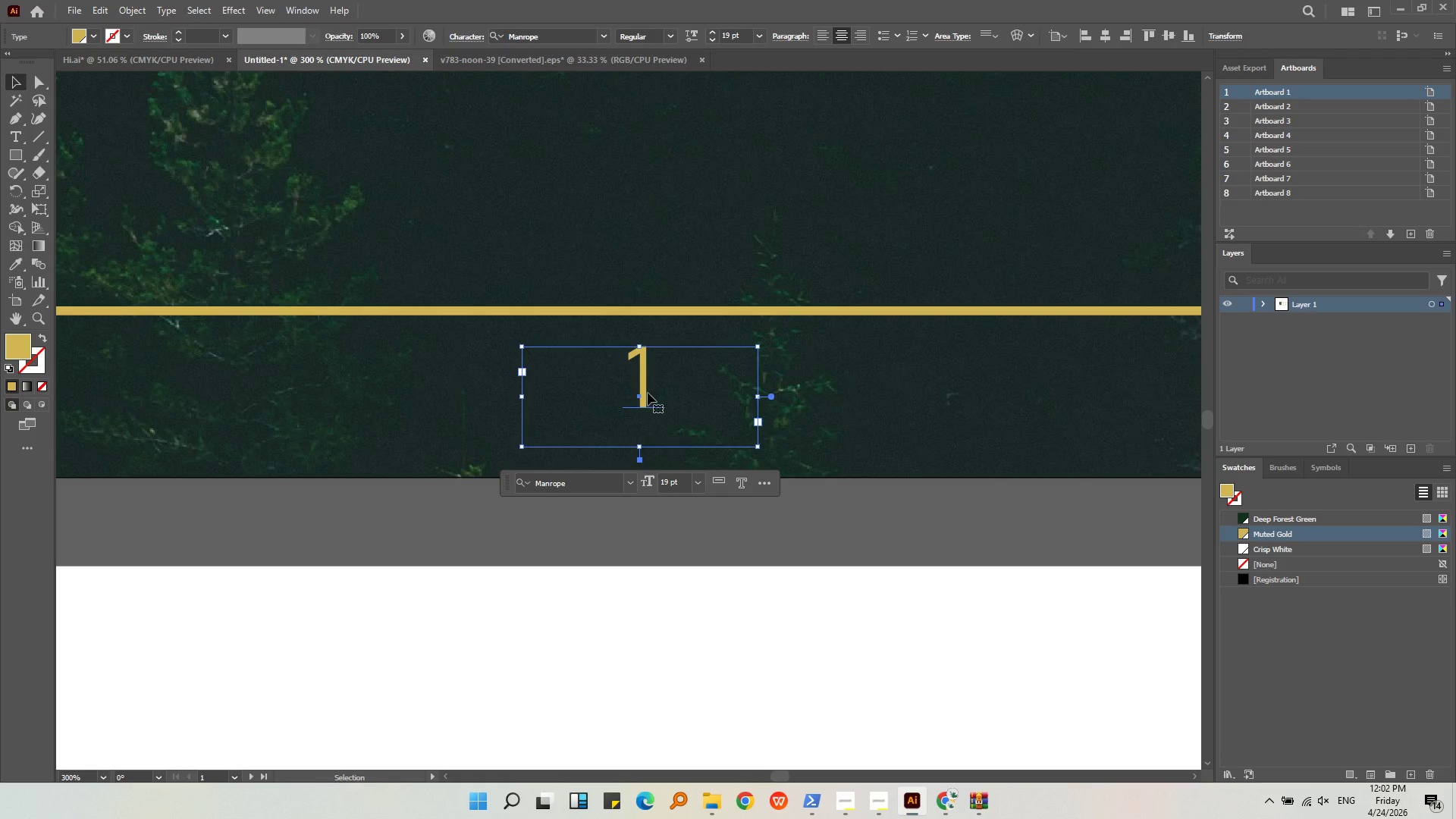 
left_click_drag(start_coordinate=[645, 393], to_coordinate=[646, 410])
 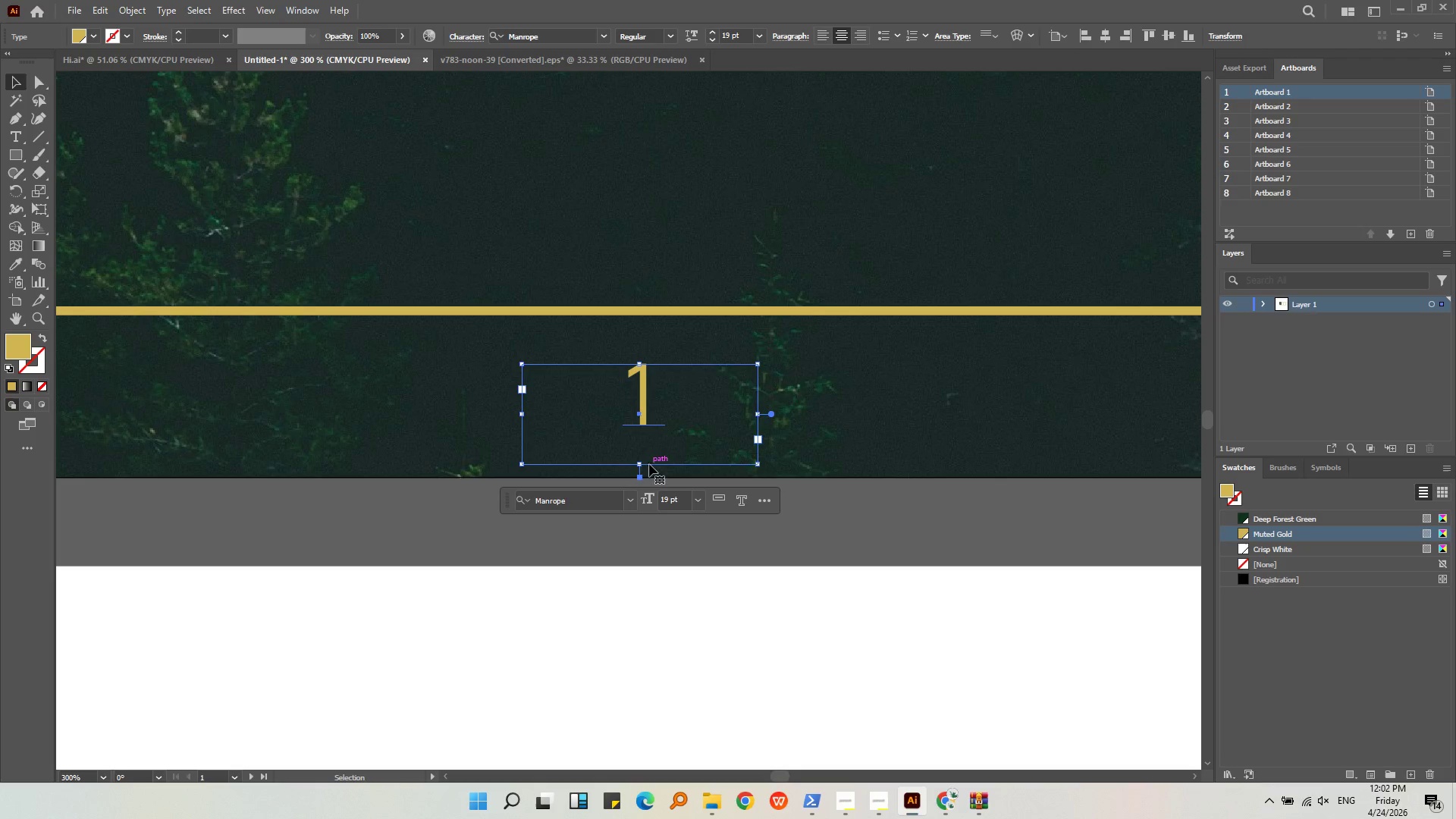 
hold_key(key=ShiftLeft, duration=0.58)
 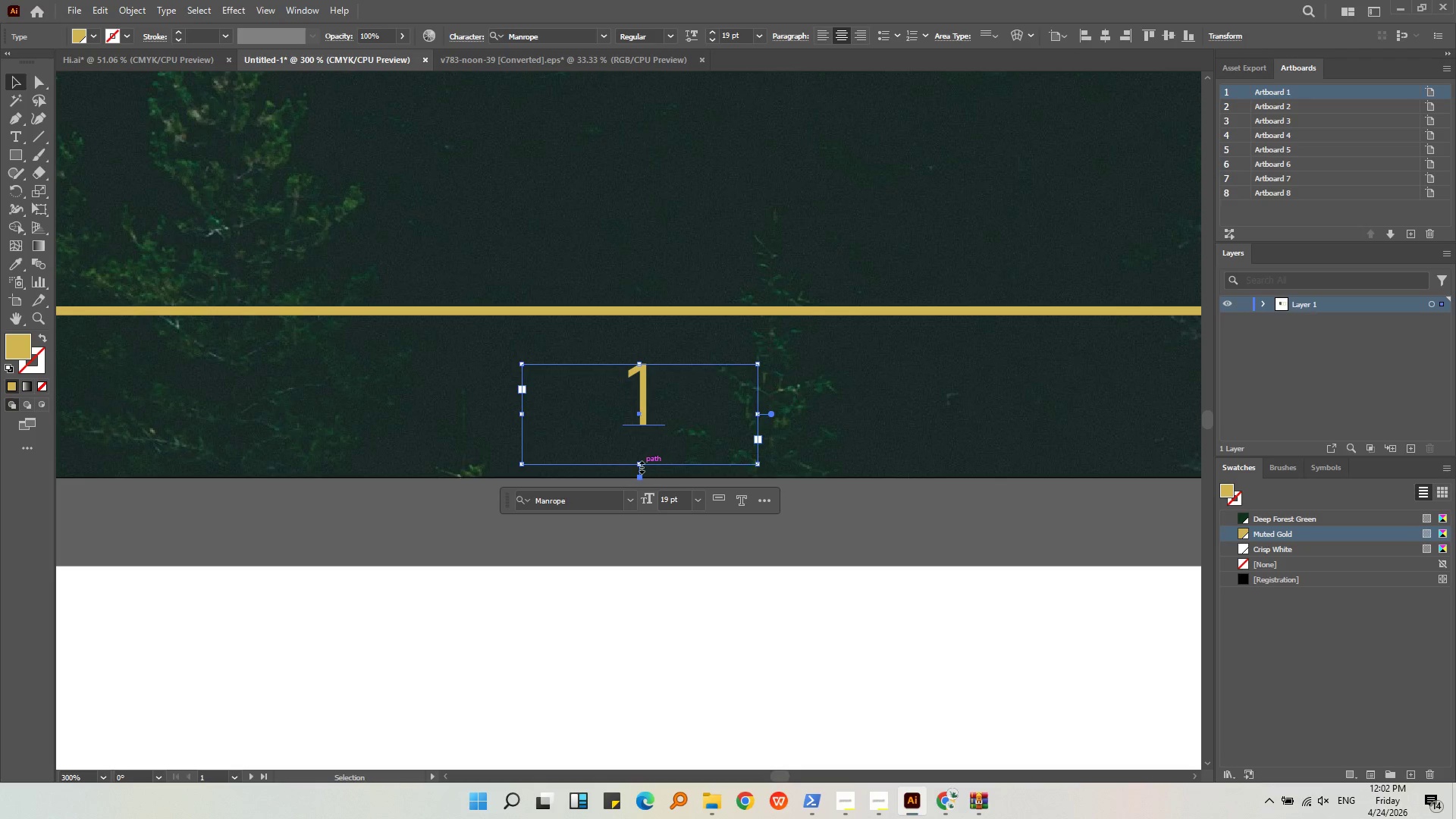 
left_click_drag(start_coordinate=[640, 466], to_coordinate=[639, 435])
 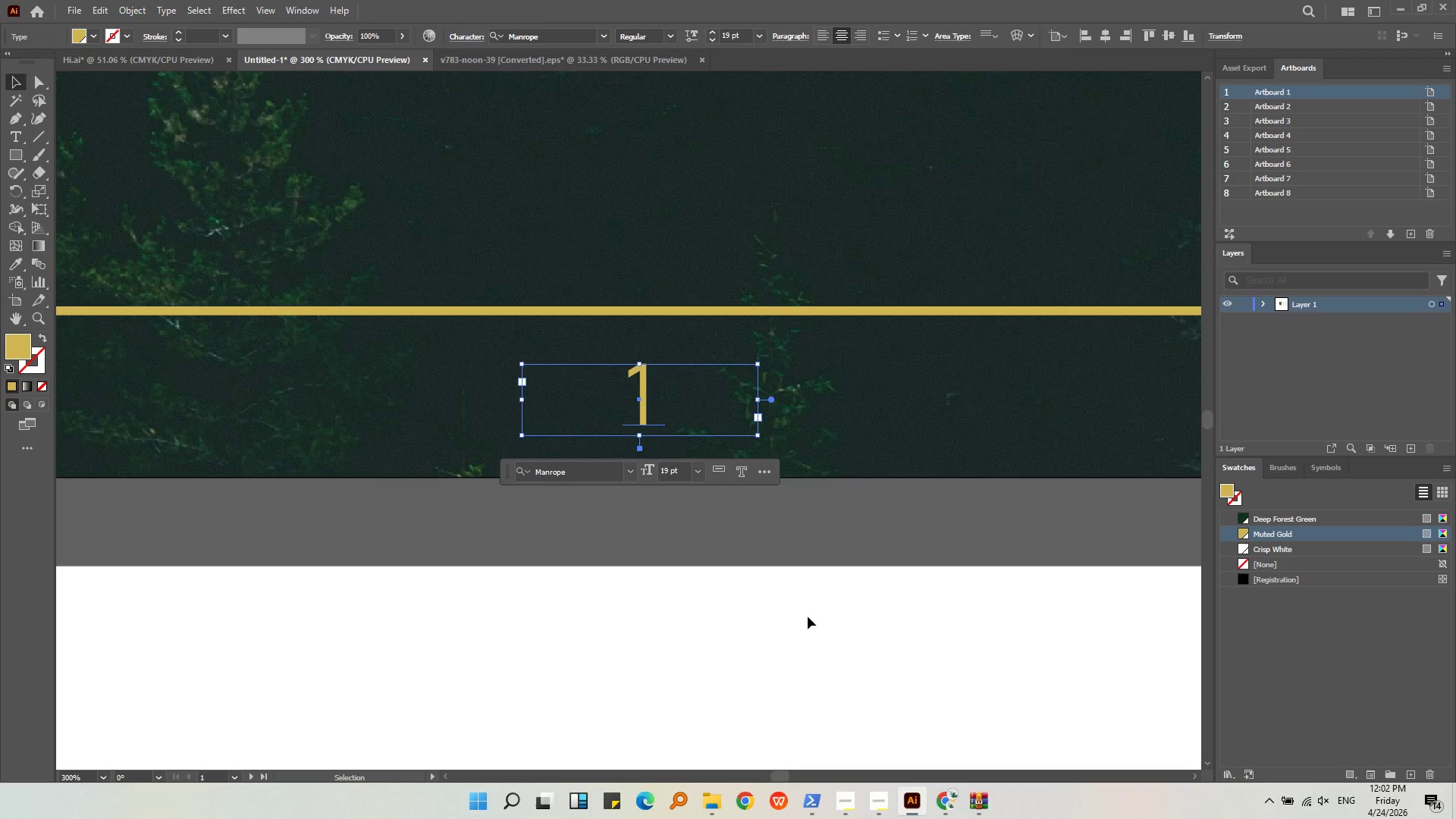 
left_click([808, 617])
 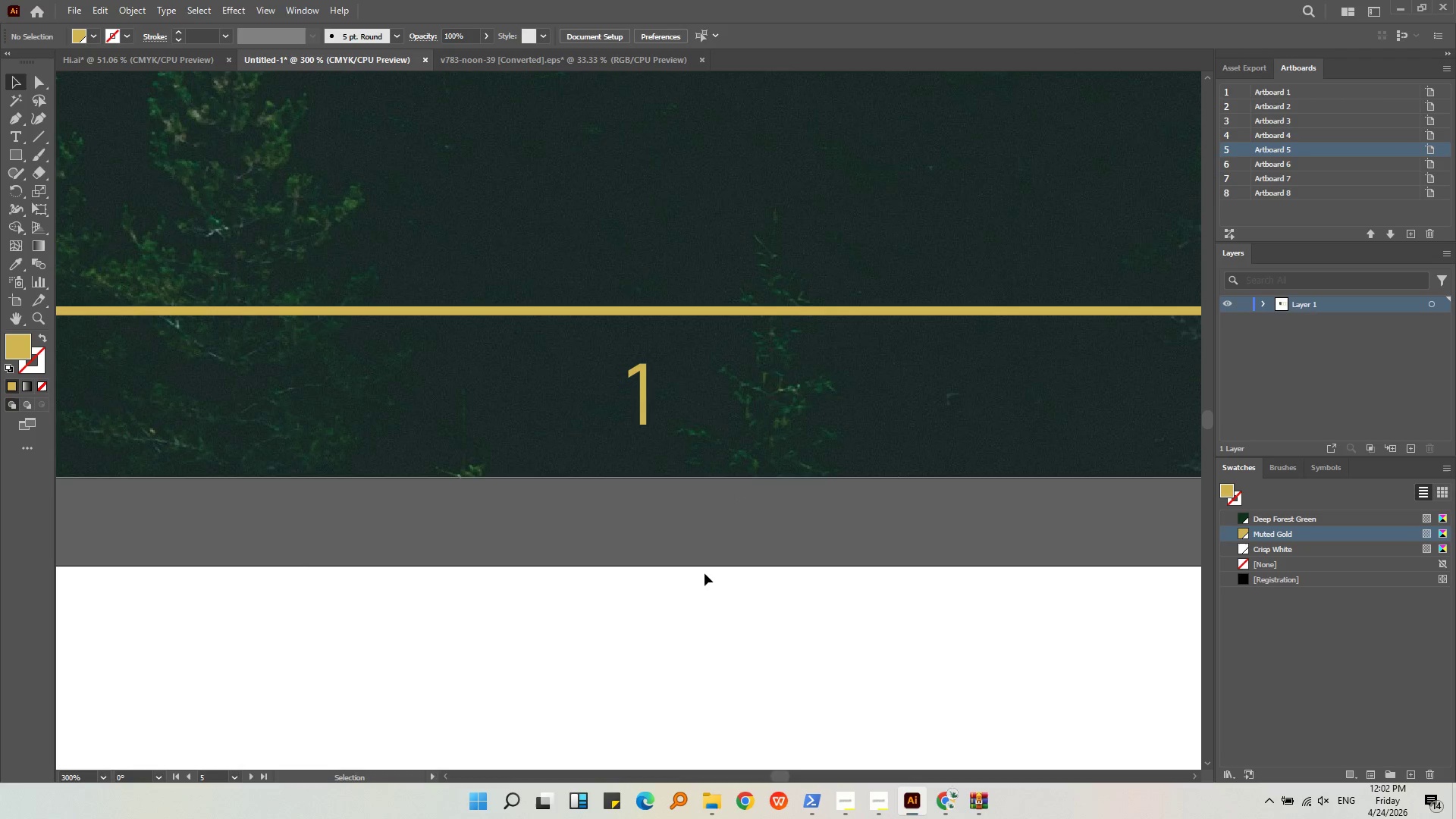 
hold_key(key=AltLeft, duration=0.89)
scroll: coordinate [704, 568], scroll_direction: down, amount: 4.0
 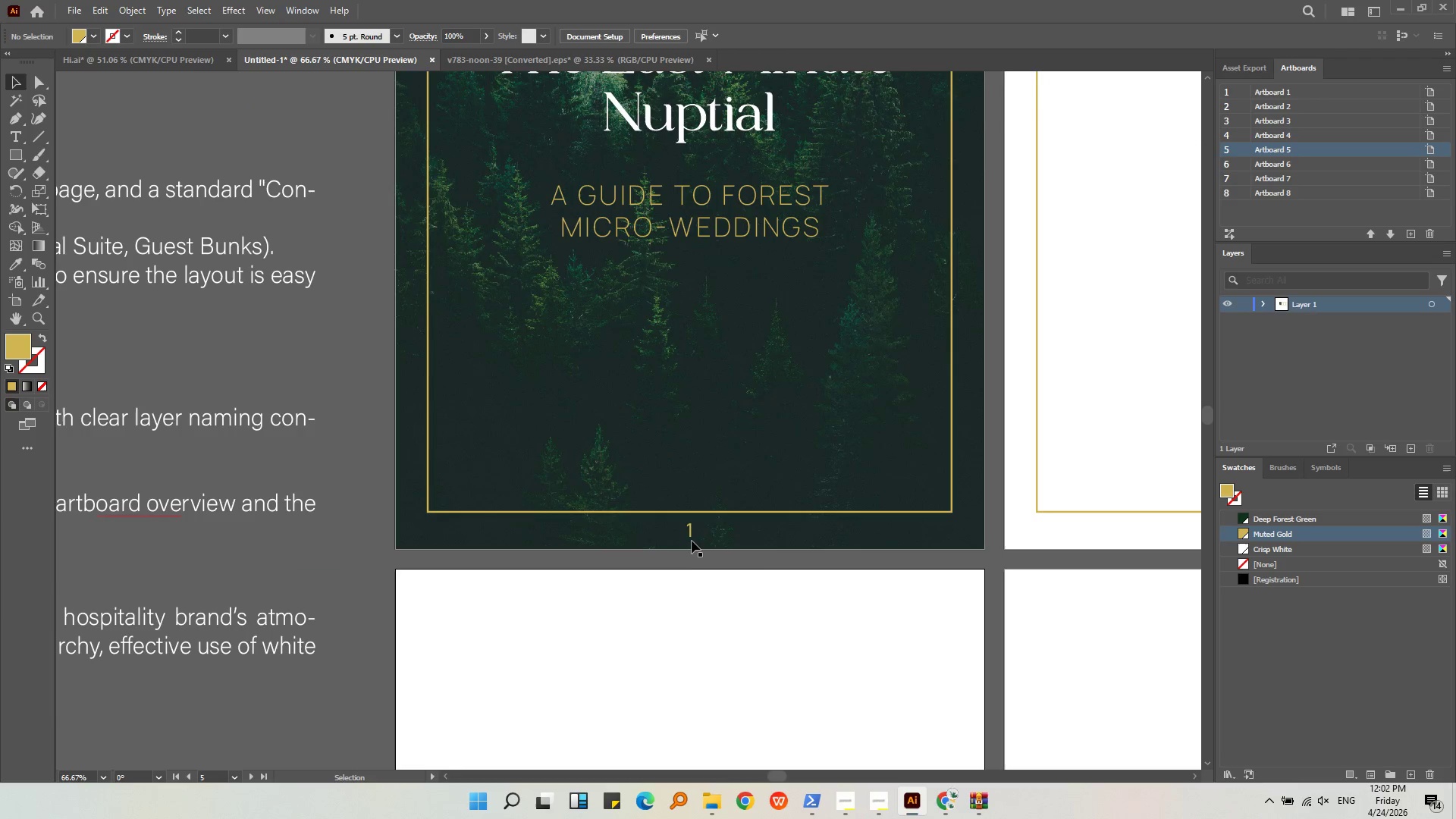 
left_click([686, 530])
 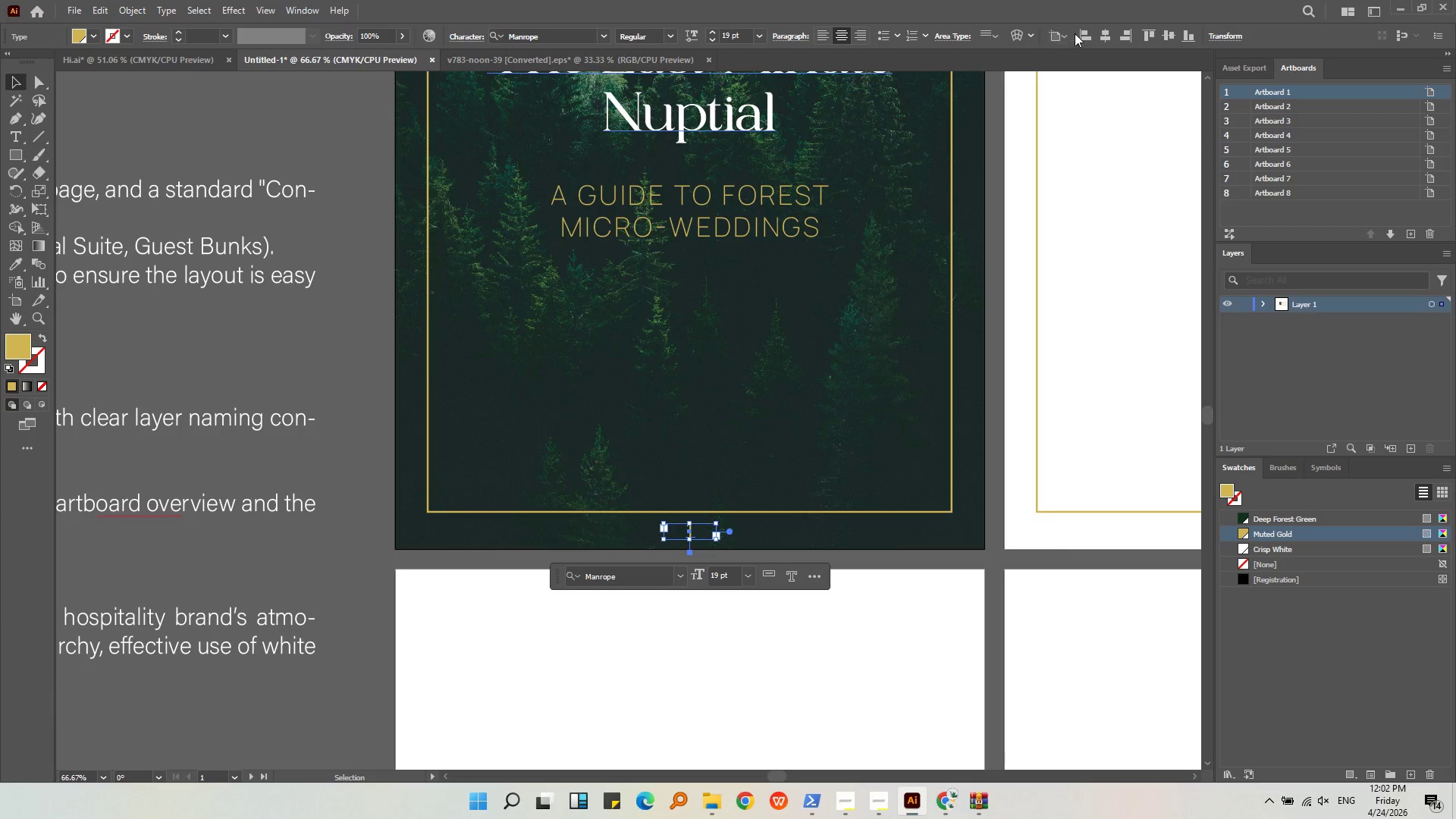 
left_click([1104, 39])
 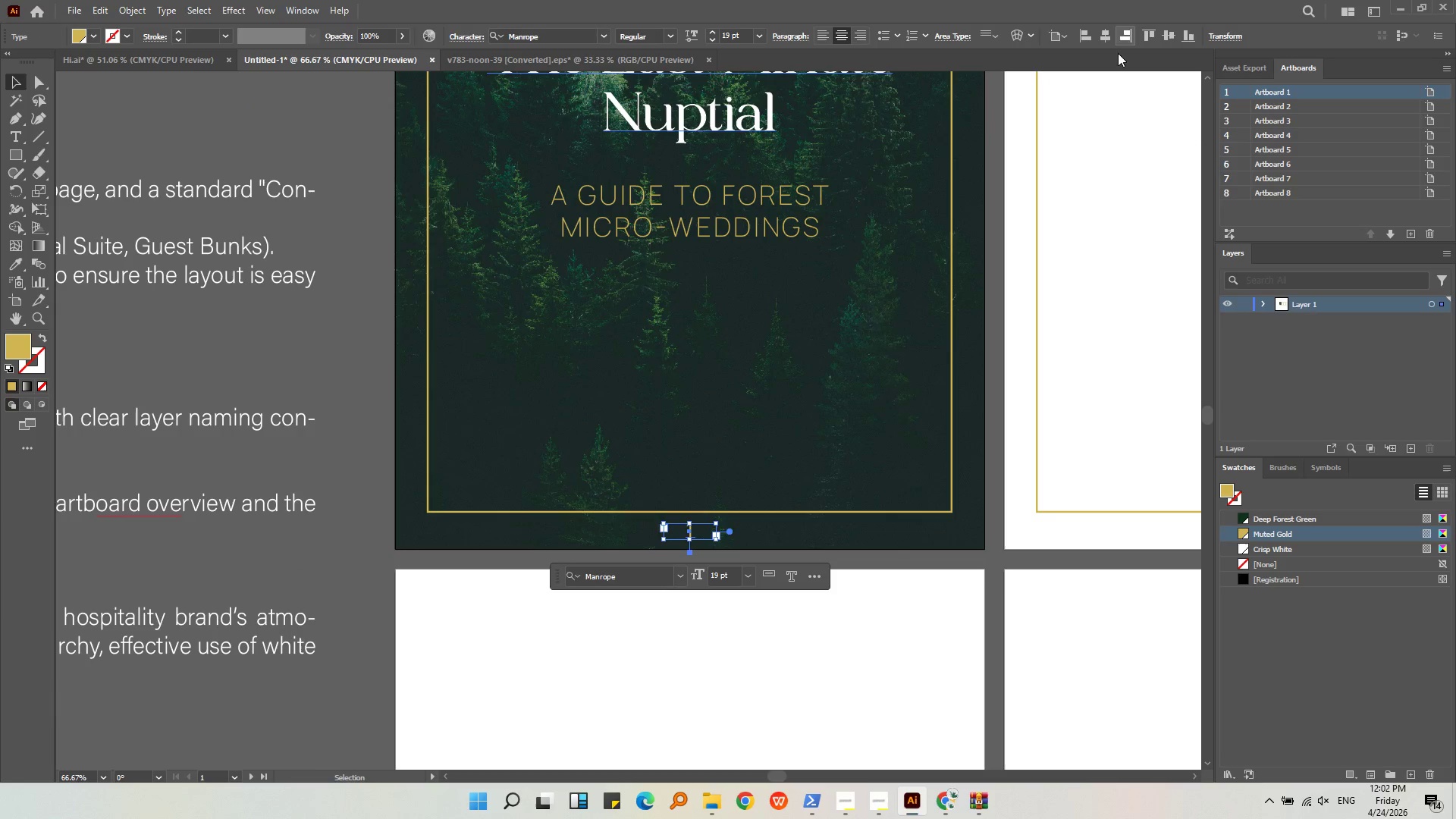 
key(Control+C)
 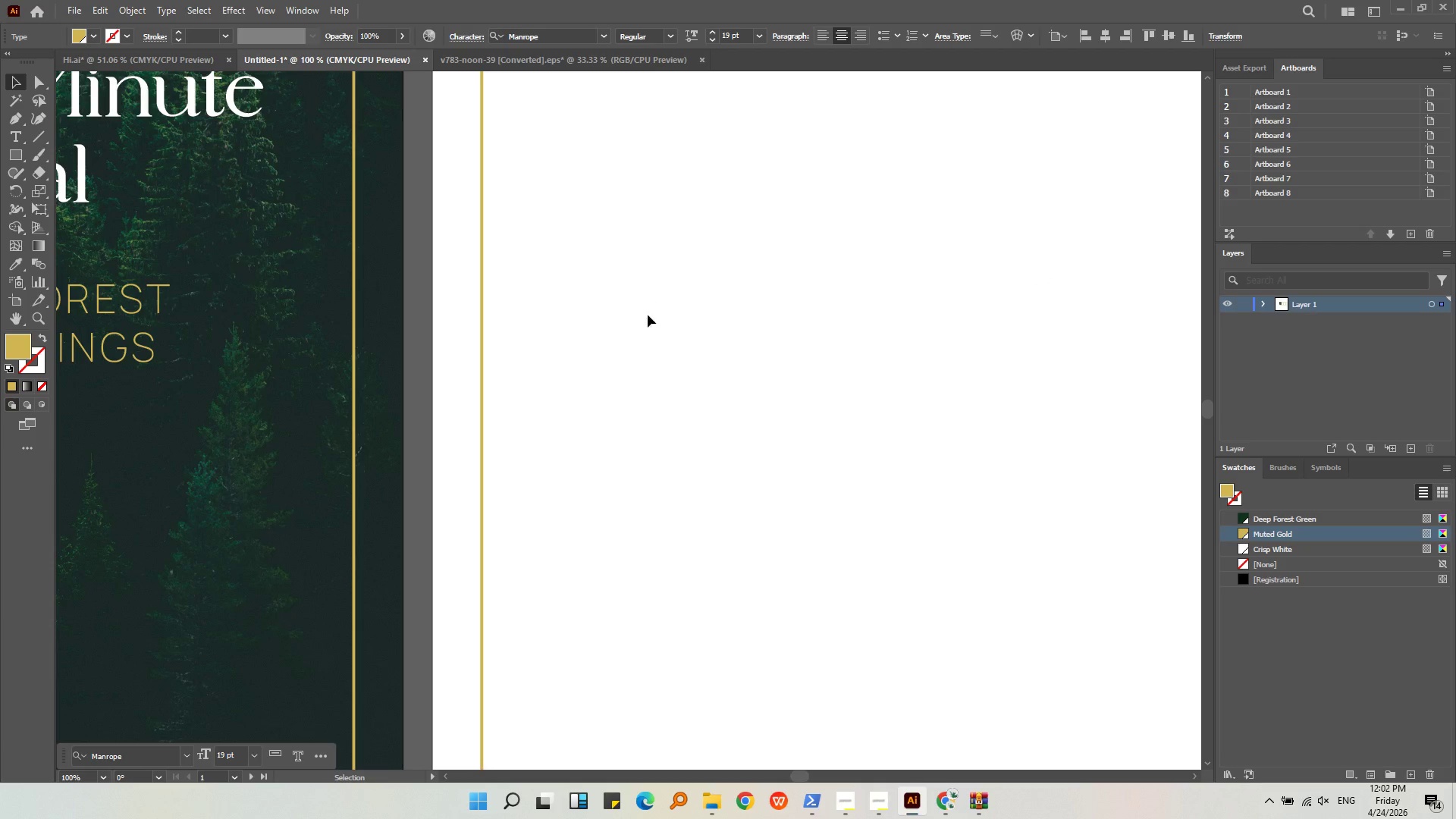 
hold_key(key=AltLeft, duration=0.44)
 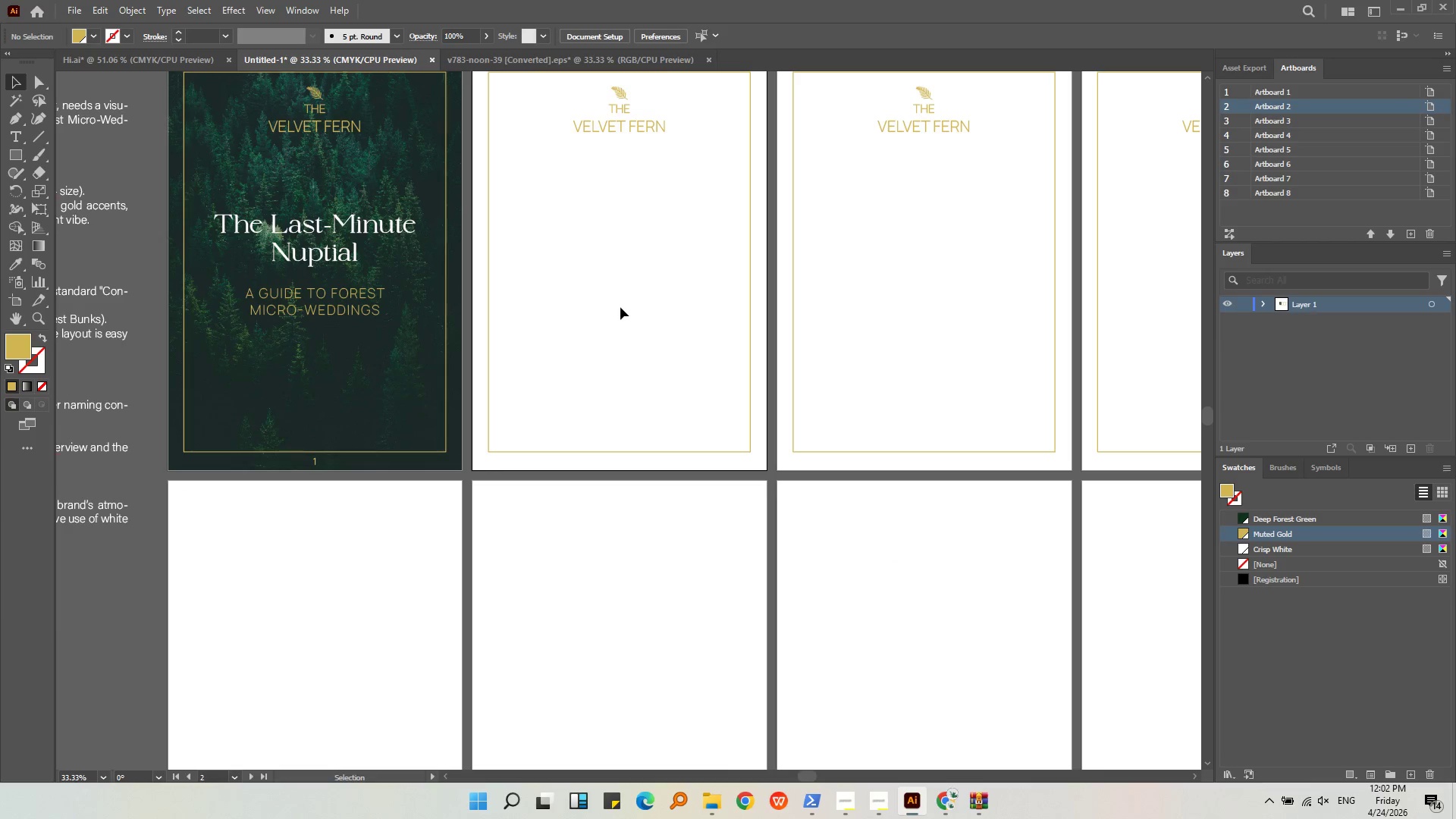 
left_click([620, 305])
 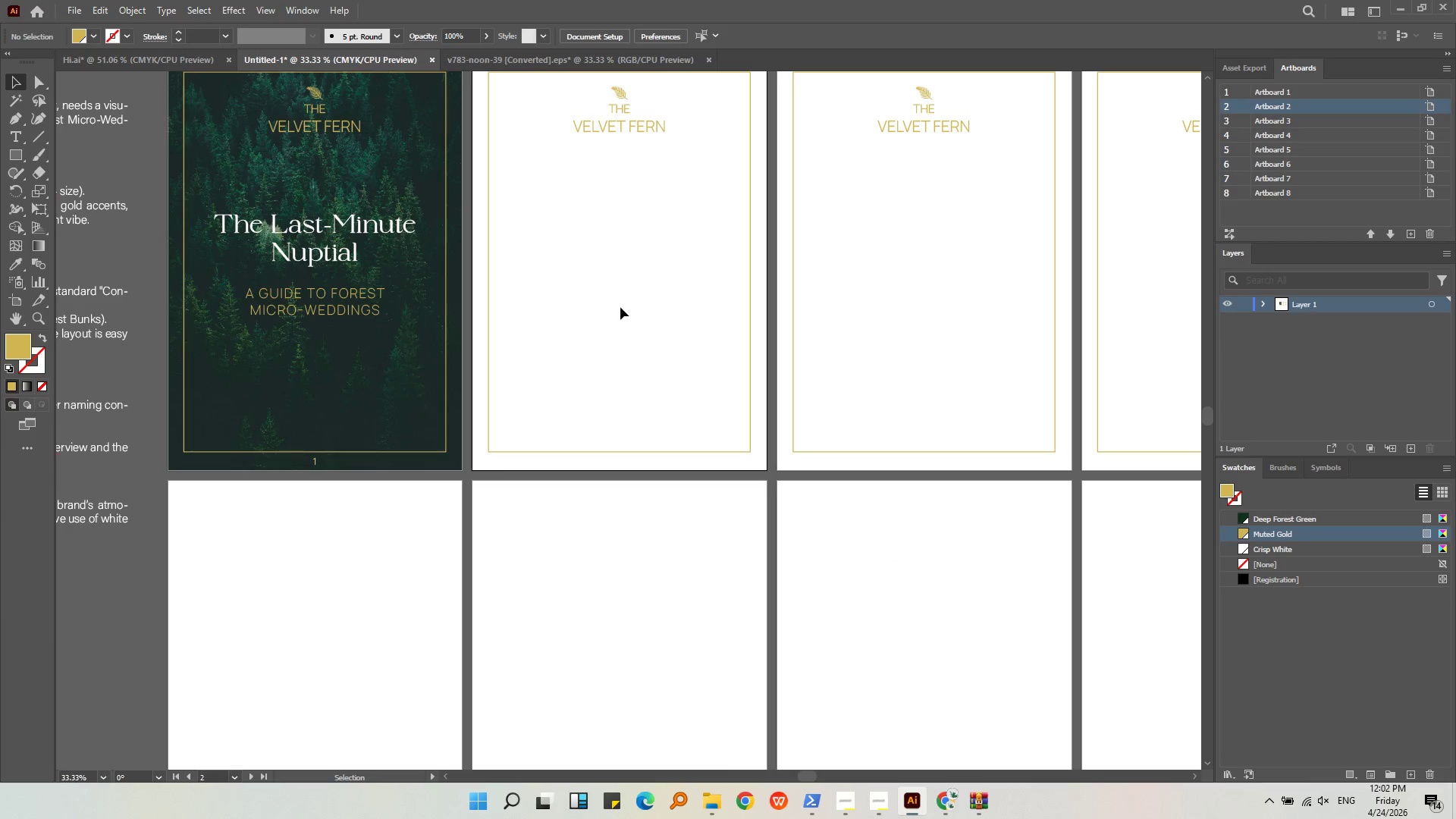 
scroll: coordinate [541, 286], scroll_direction: down, amount: 3.0
 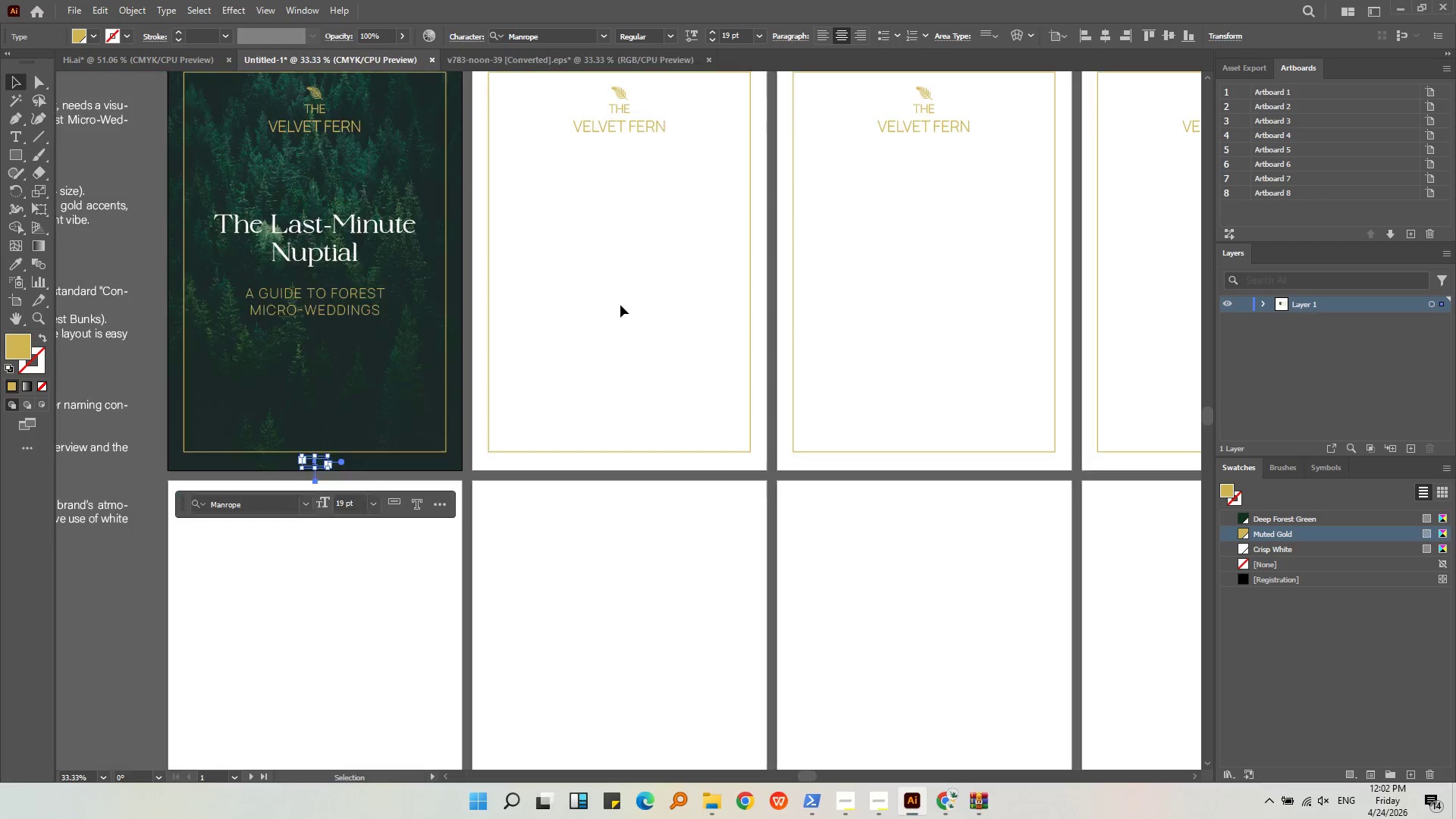 
key(Alt+AltLeft)
 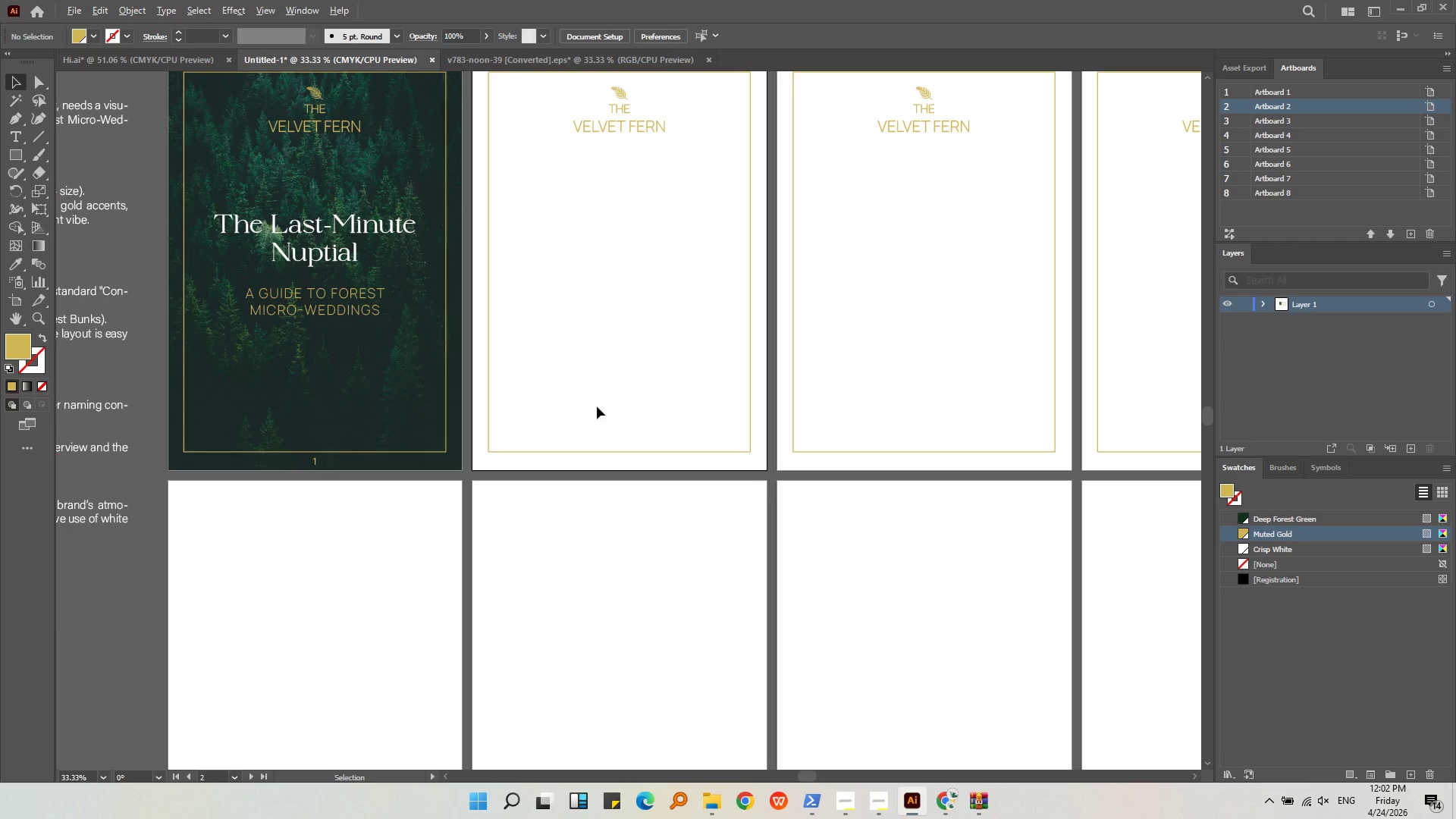 
left_click([675, 386])
 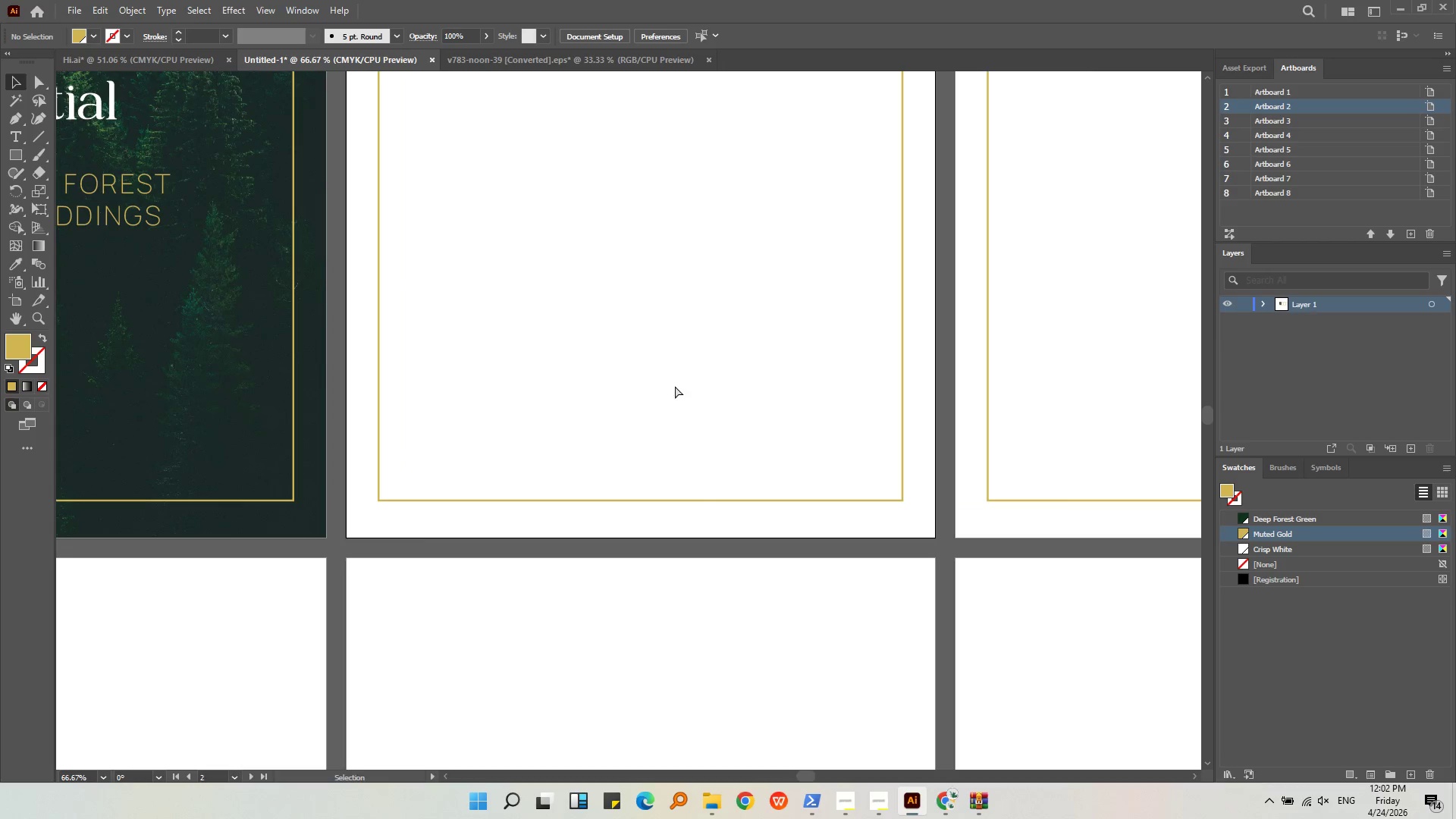 
scroll: coordinate [599, 402], scroll_direction: up, amount: 2.0
 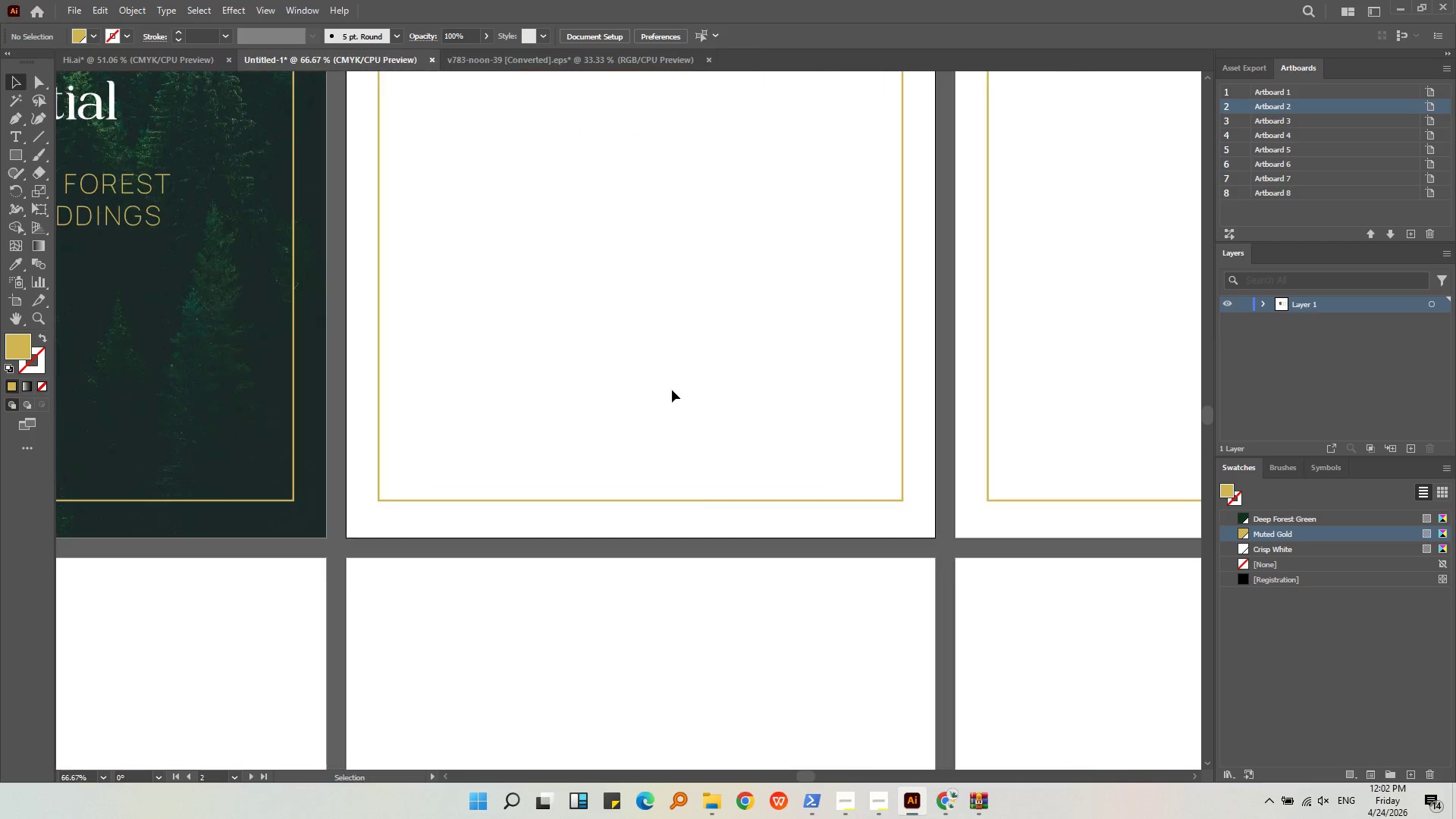 
key(Control+Shift+V)
 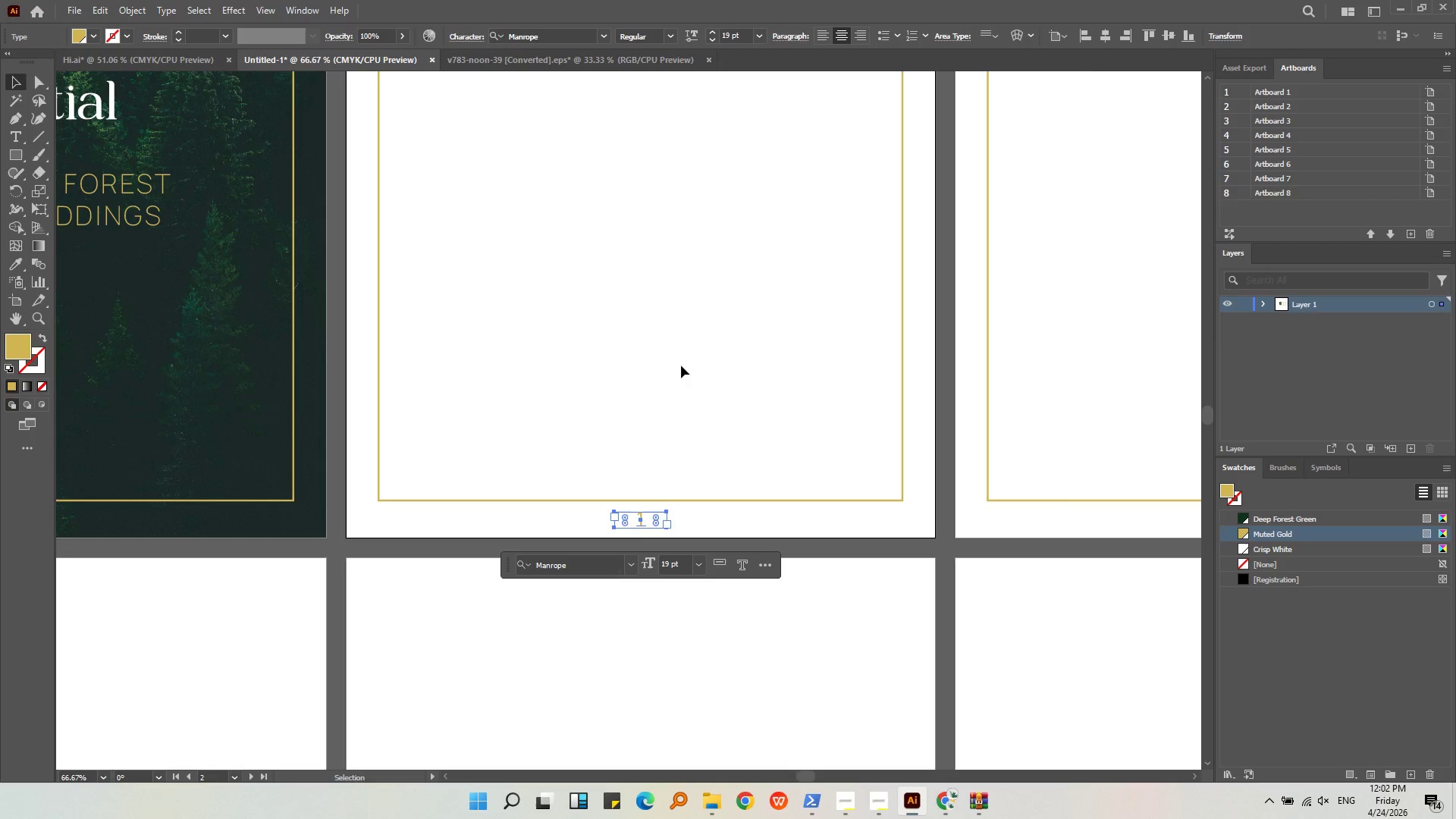 
left_click([685, 362])
 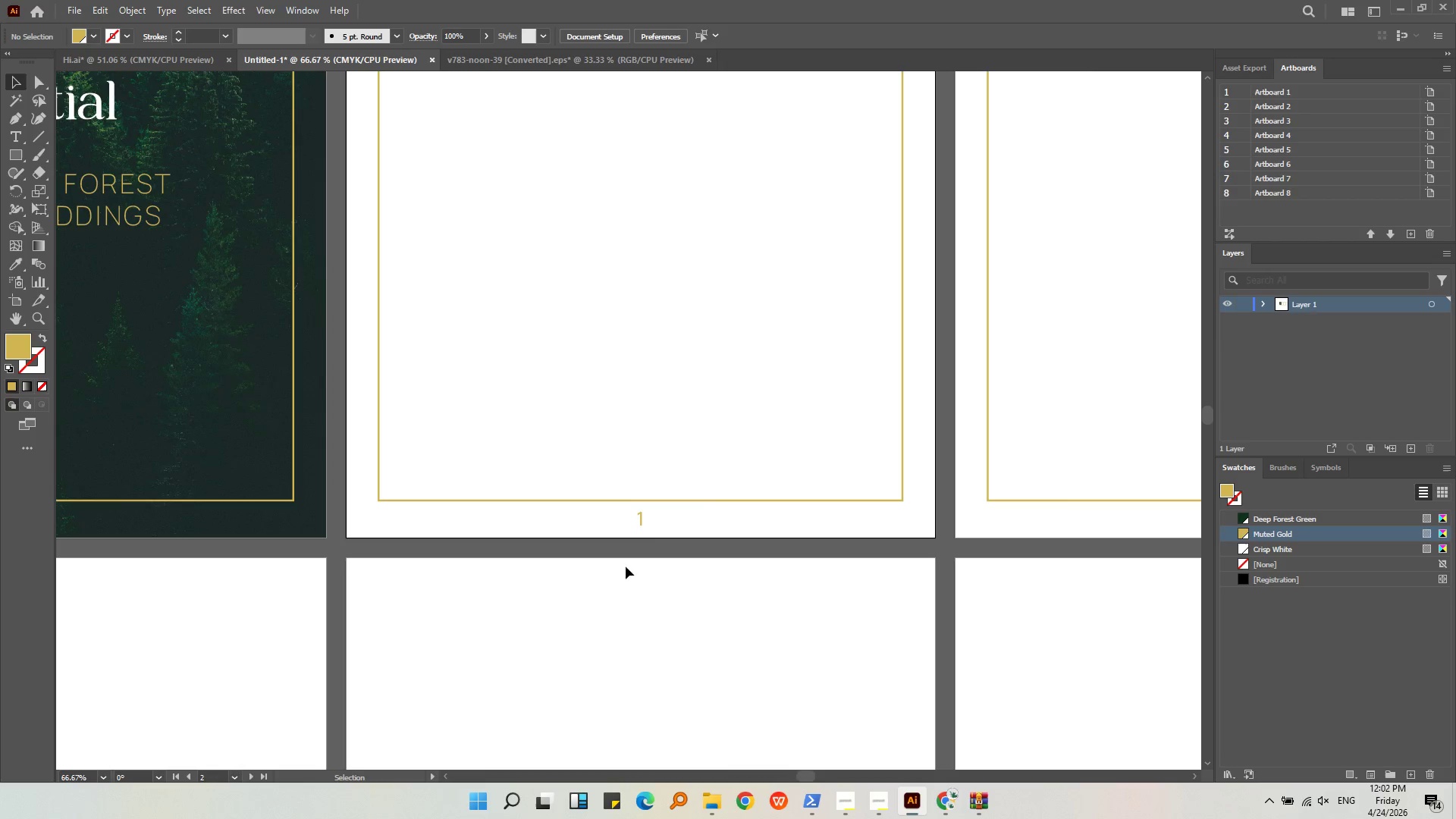 
key(Alt+AltLeft)
 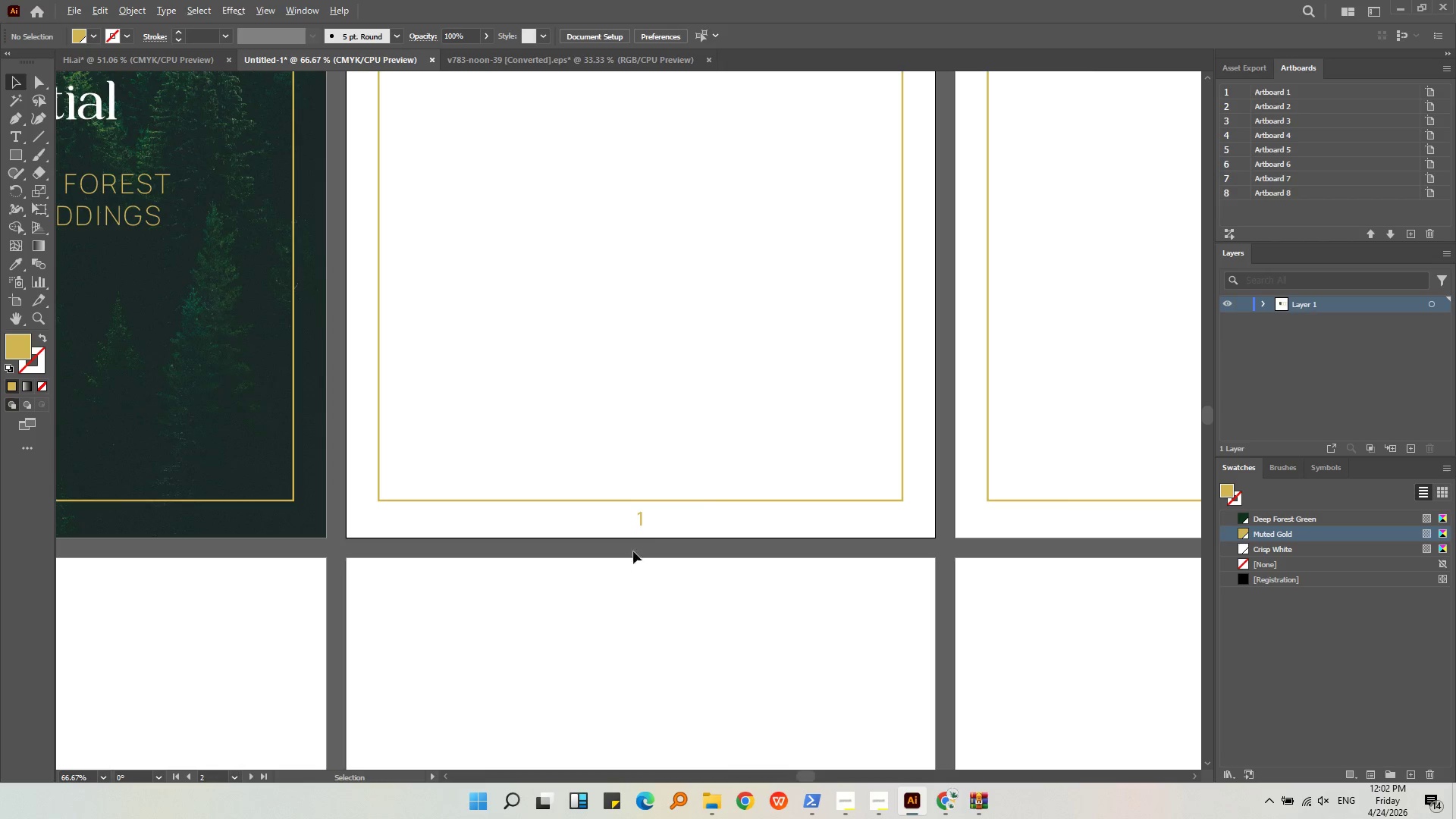 
left_click([632, 515])
 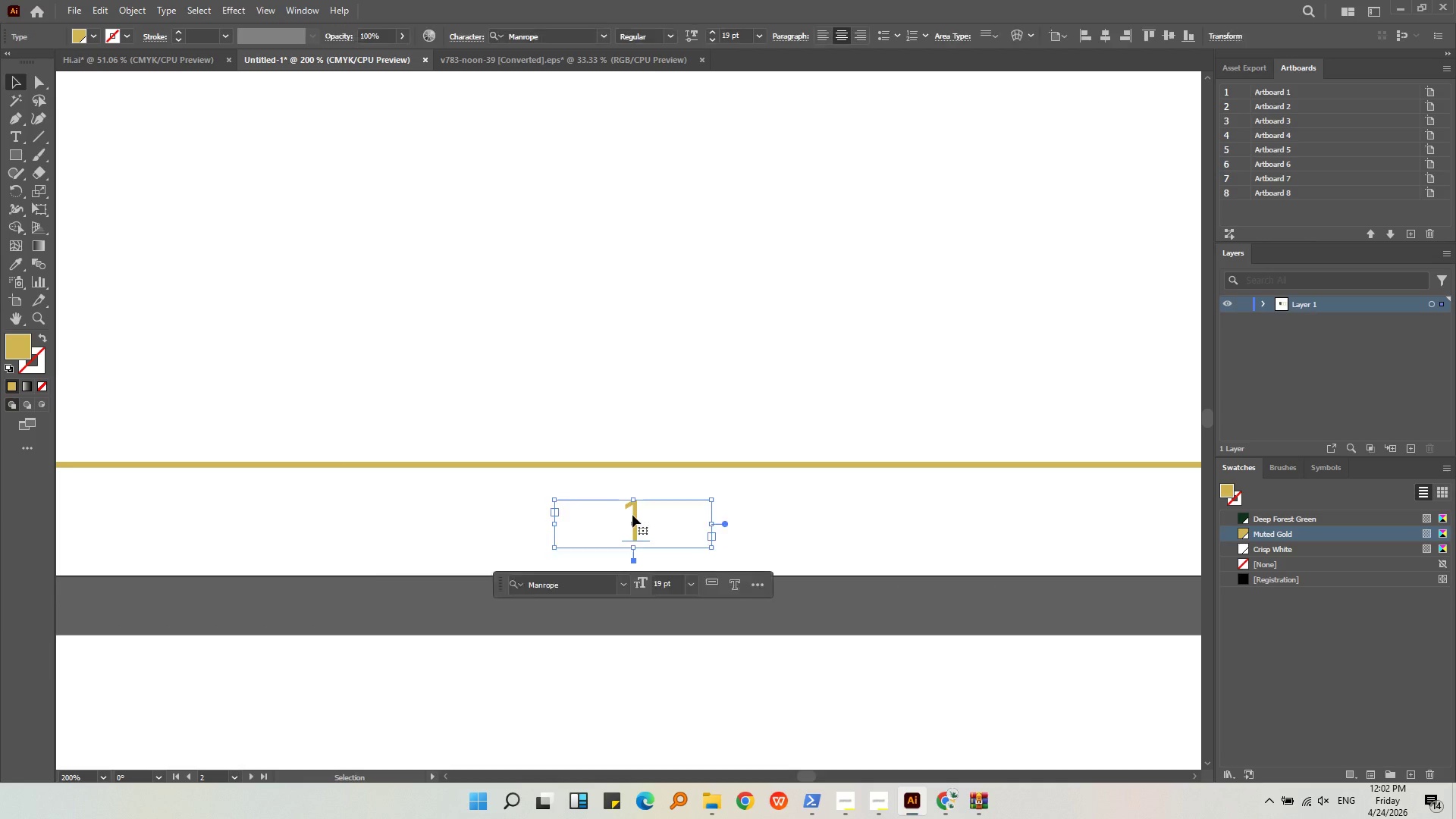 
scroll: coordinate [645, 516], scroll_direction: up, amount: 3.0
 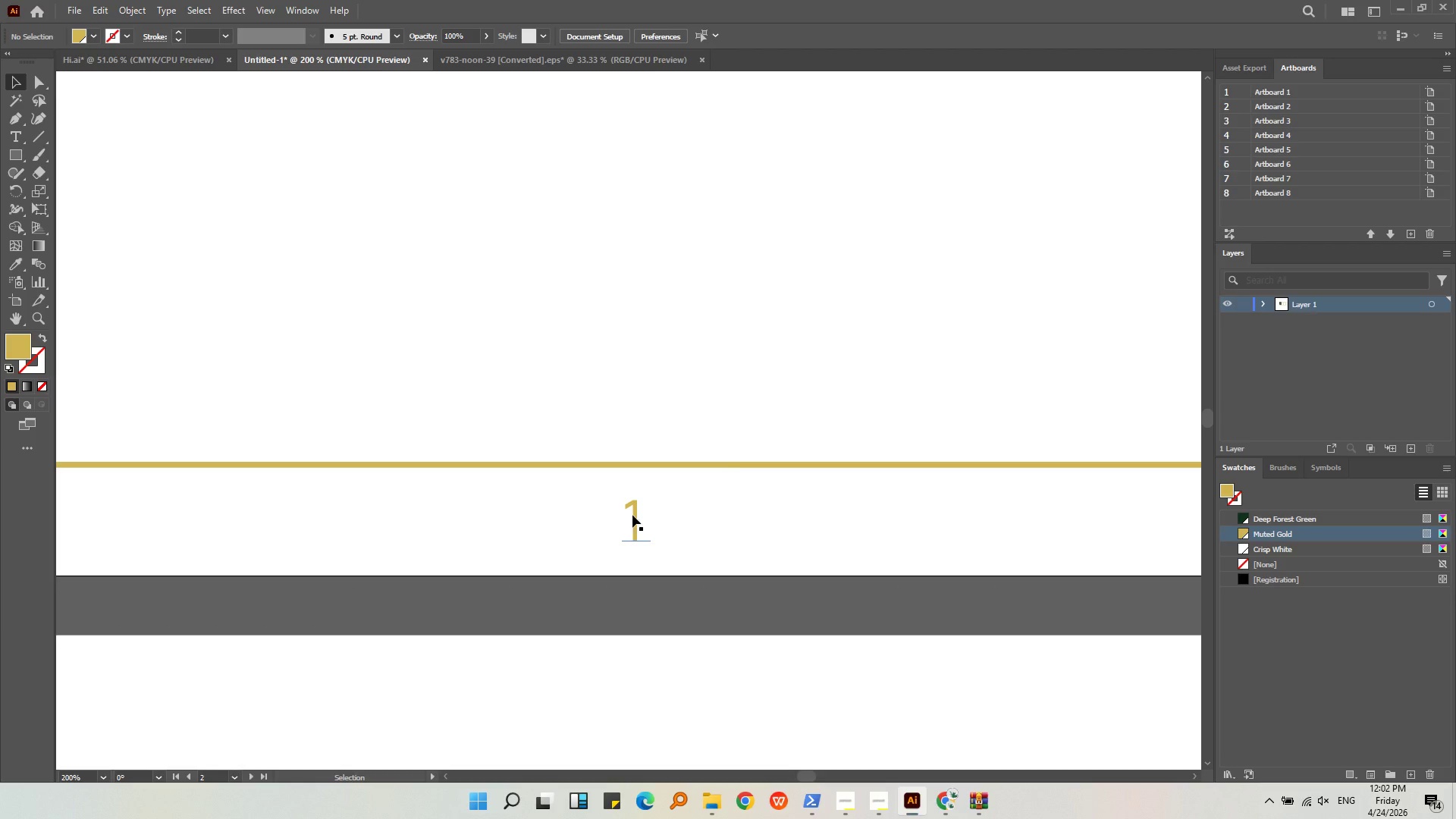 
double_click([632, 515])
 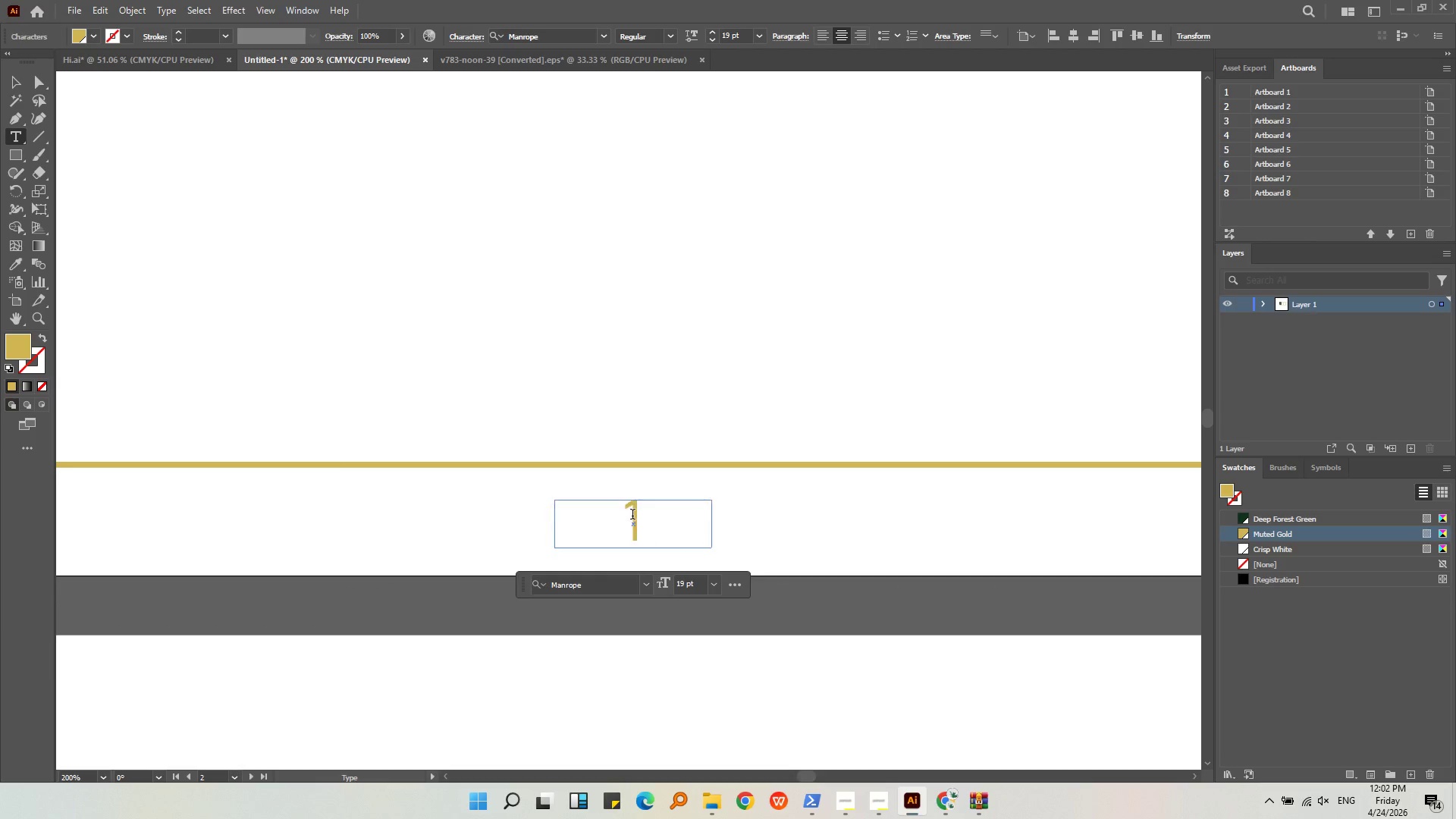 
triple_click([632, 516])
 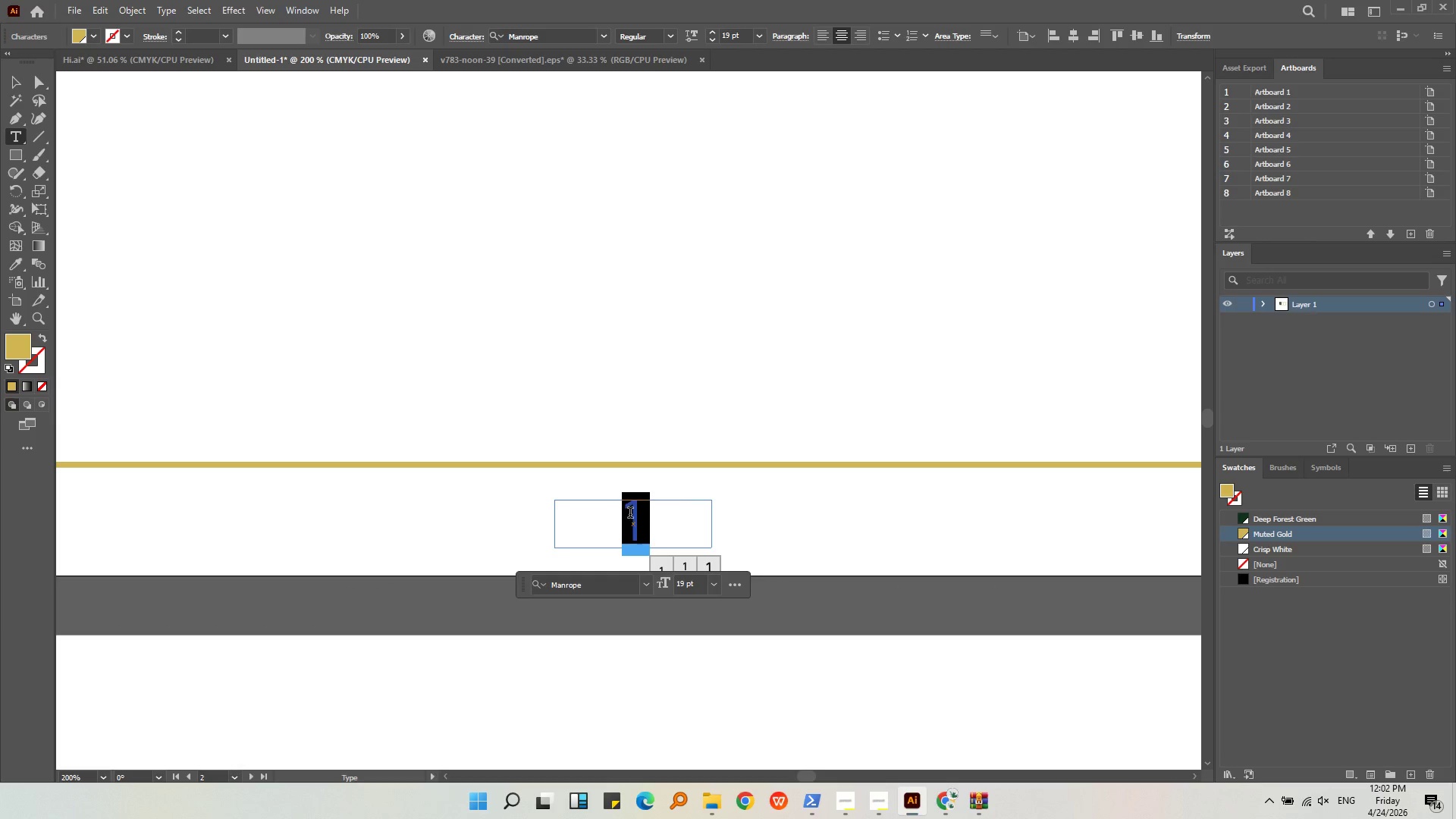 
key(2)
 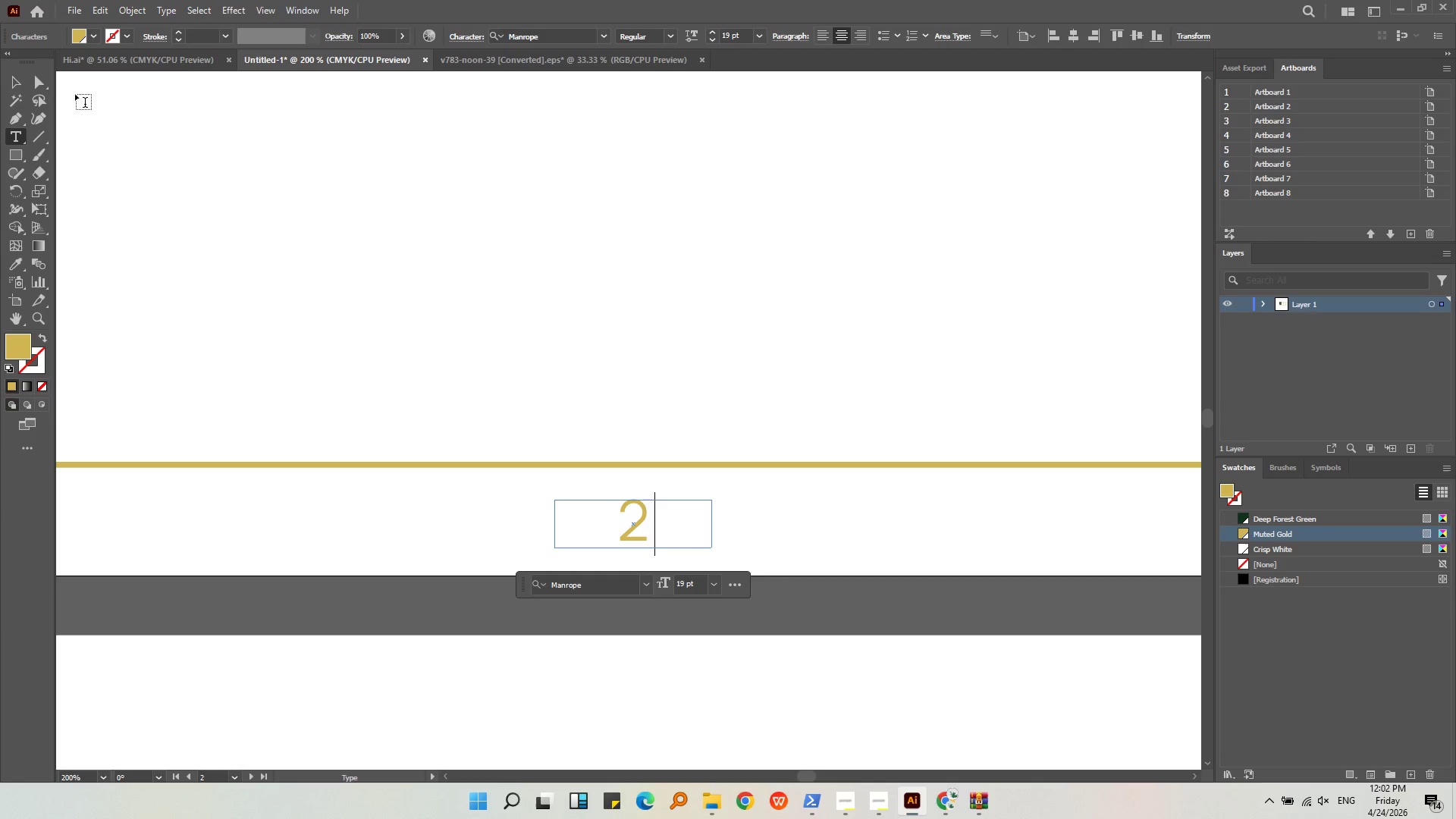 
left_click([10, 82])
 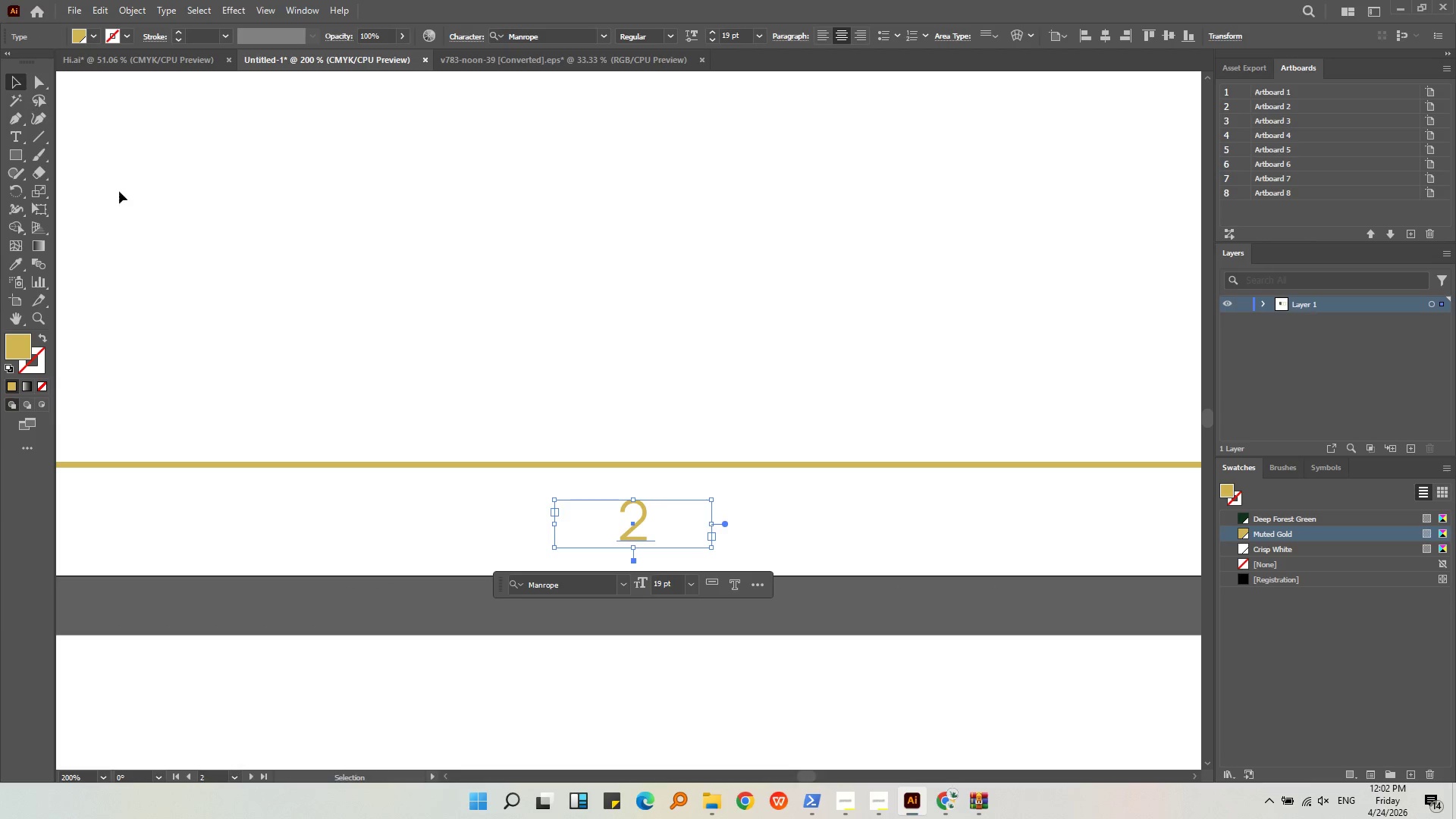 
hold_key(key=AltLeft, duration=0.39)
scroll: coordinate [476, 320], scroll_direction: down, amount: 4.0
 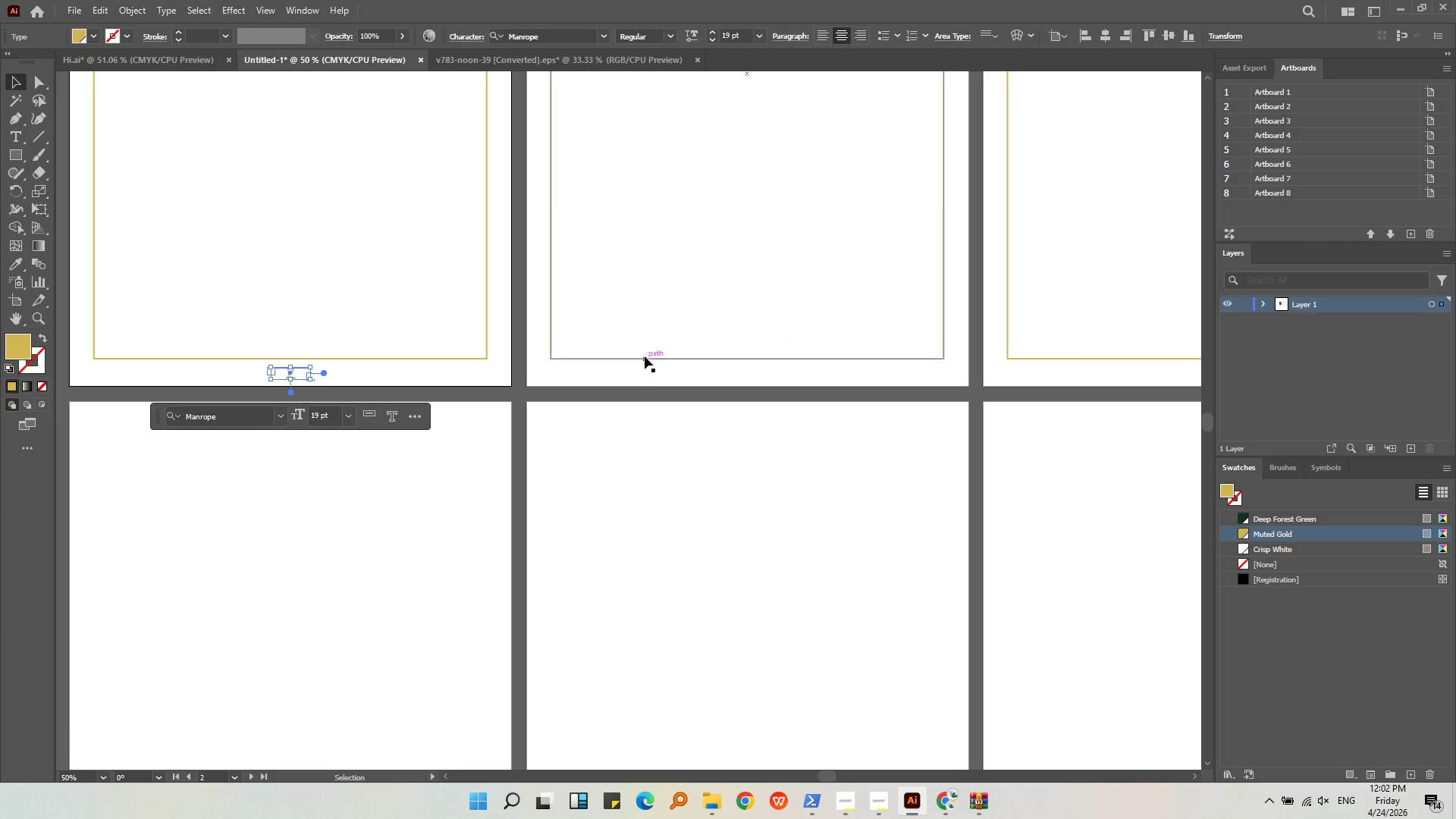 
left_click([648, 375])
 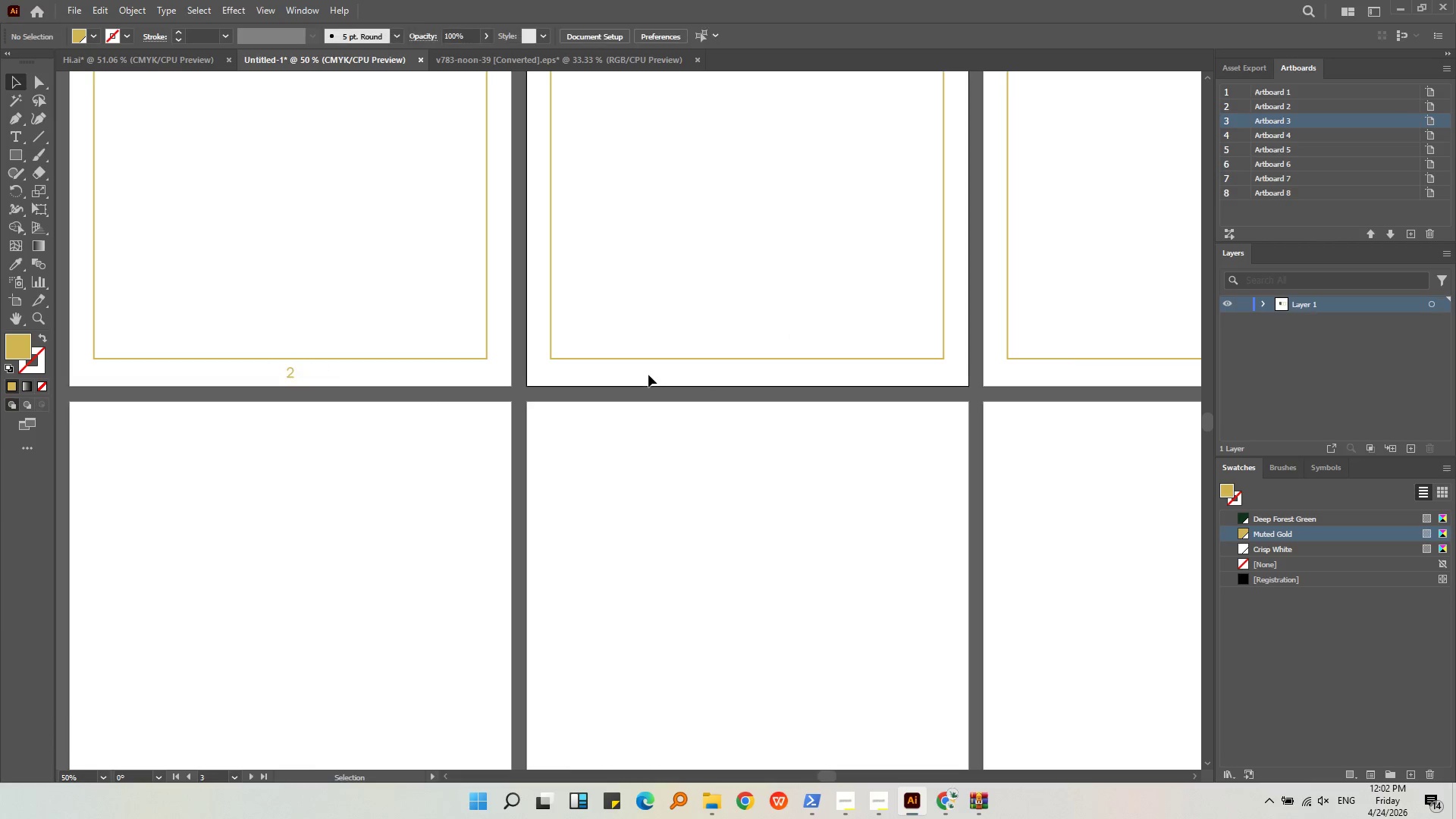 
key(Control+Shift+V)
 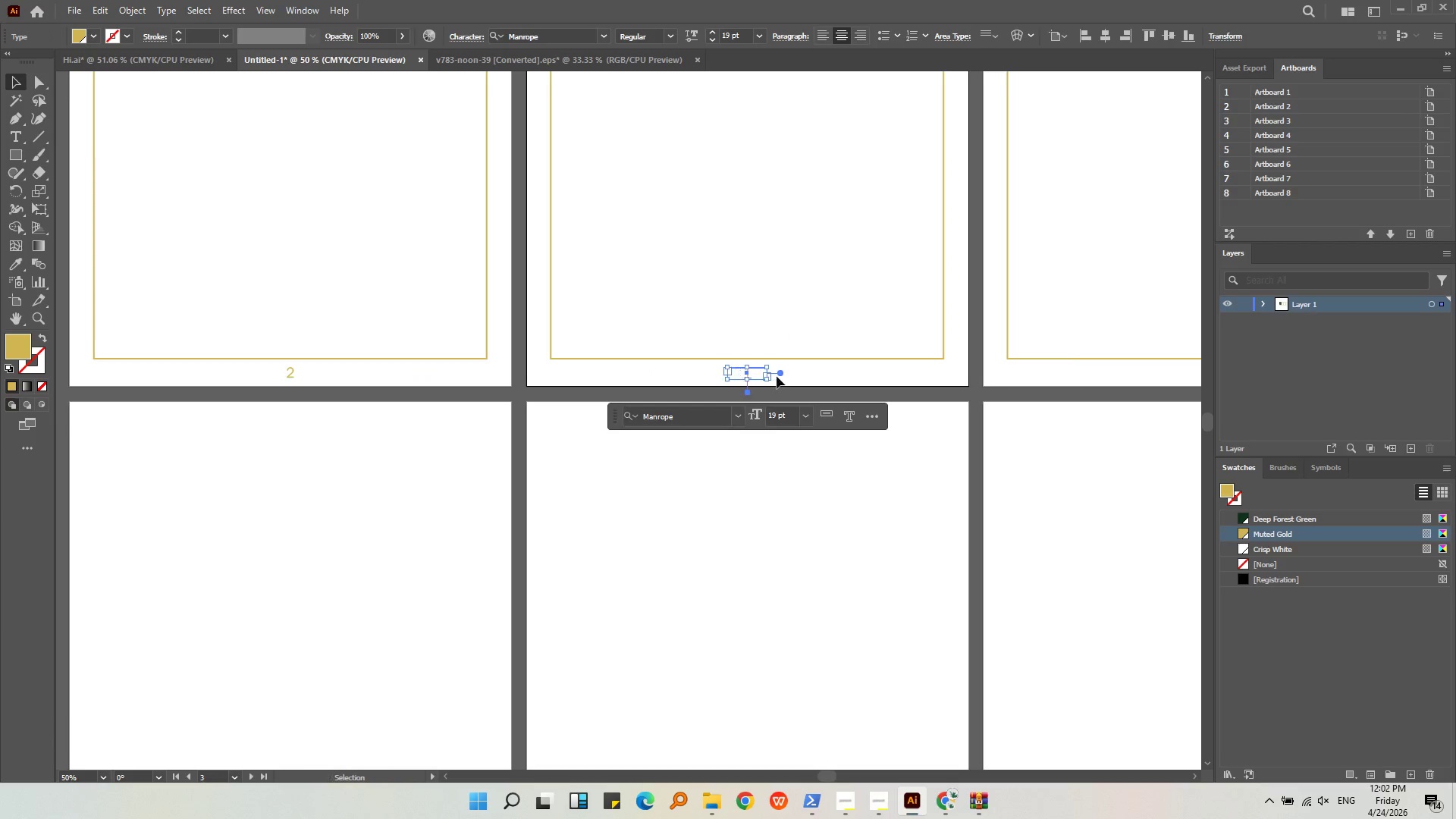 
hold_key(key=AltLeft, duration=0.45)
 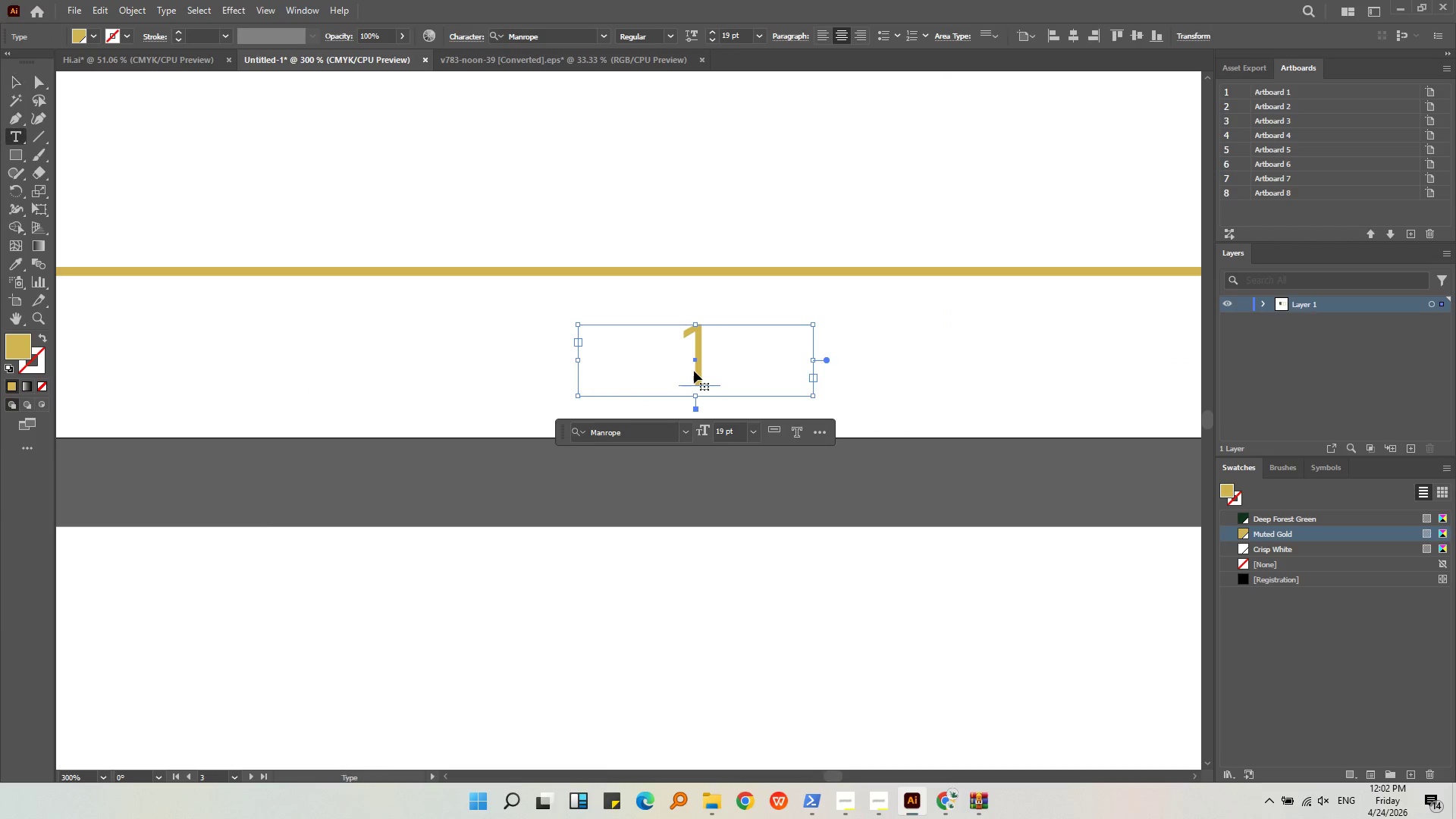 
left_click([694, 371])
 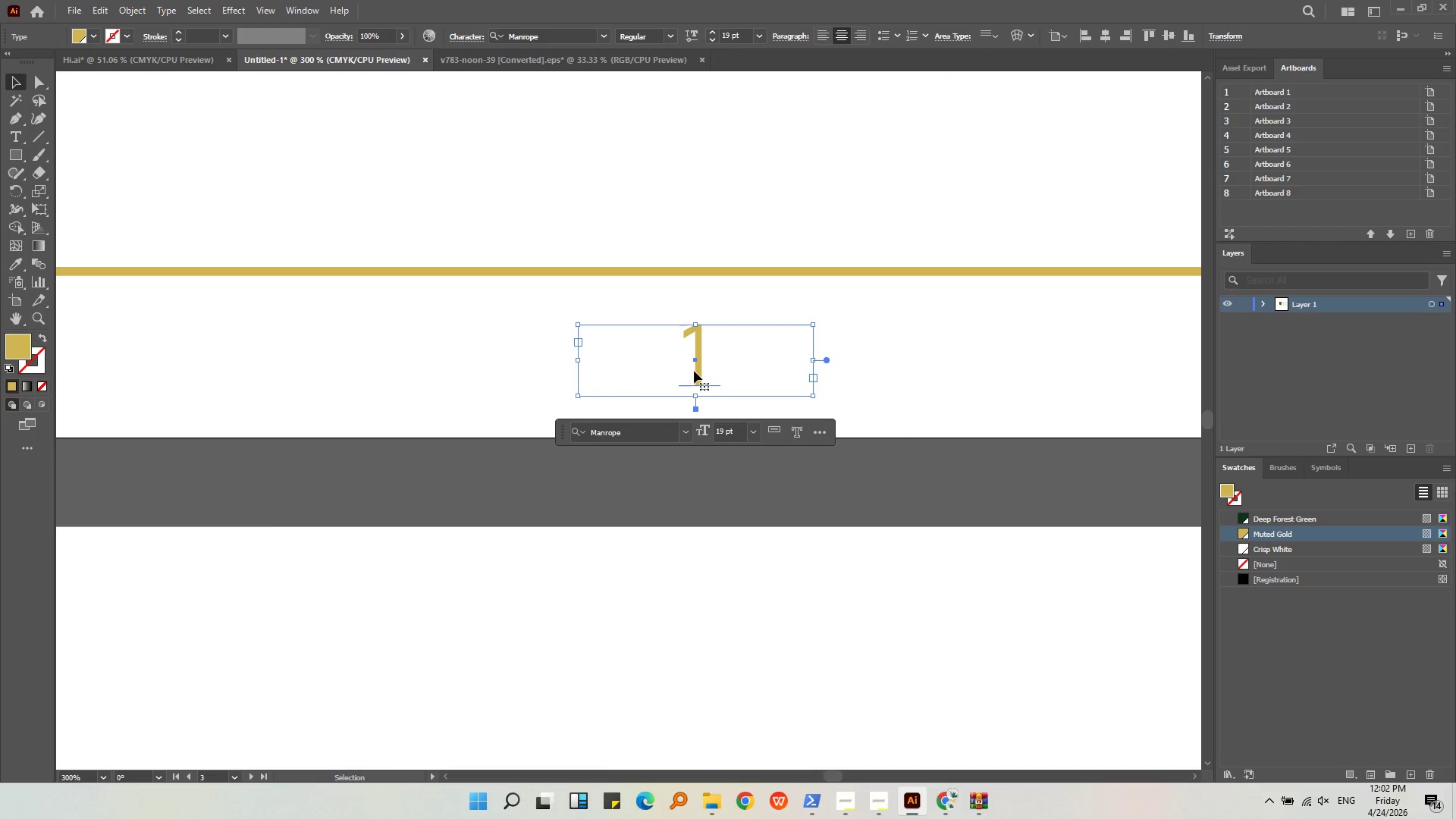 
scroll: coordinate [692, 380], scroll_direction: up, amount: 5.0
 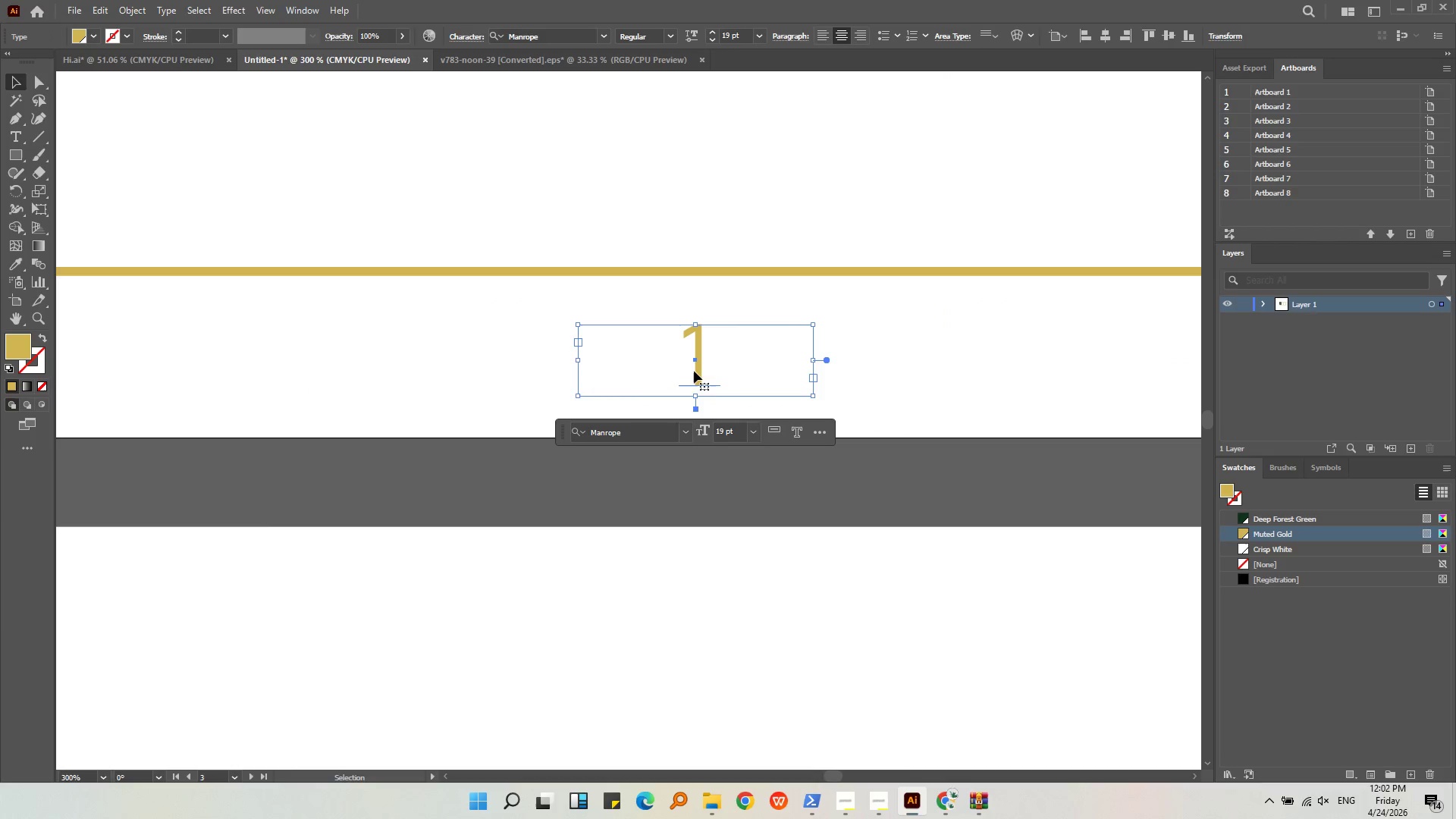 
double_click([694, 371])
 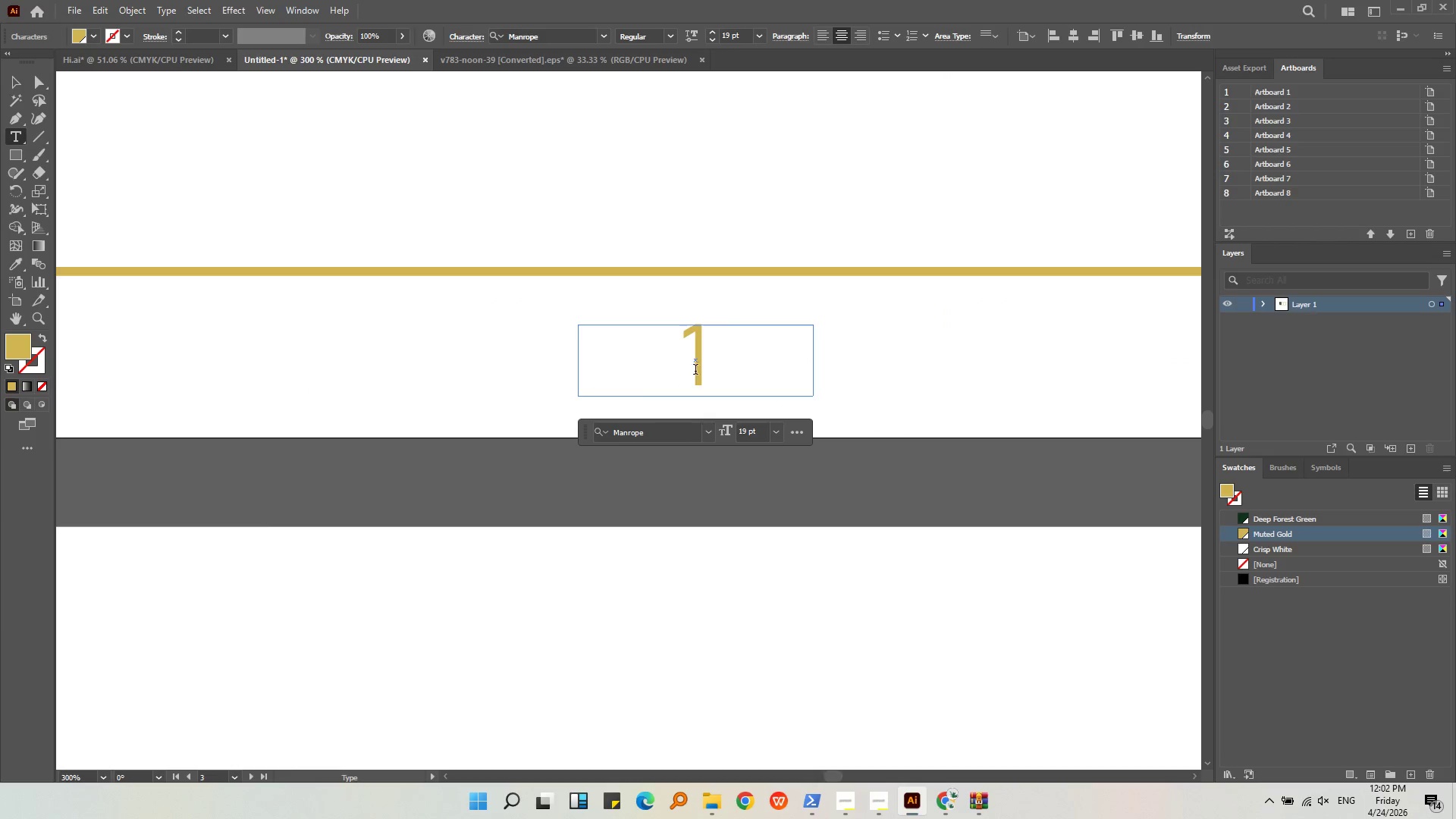 
triple_click([697, 371])
 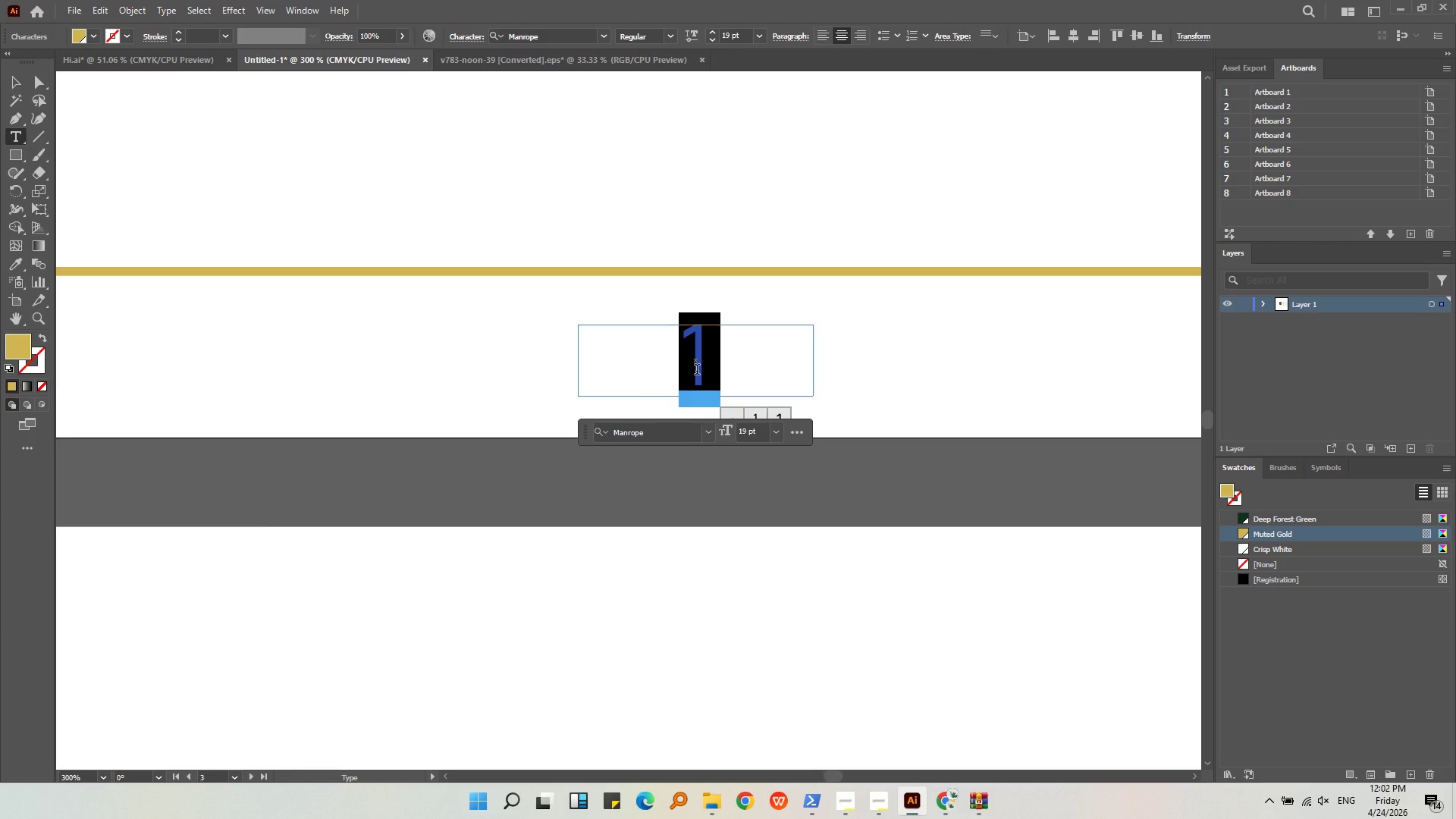 
key(3)
 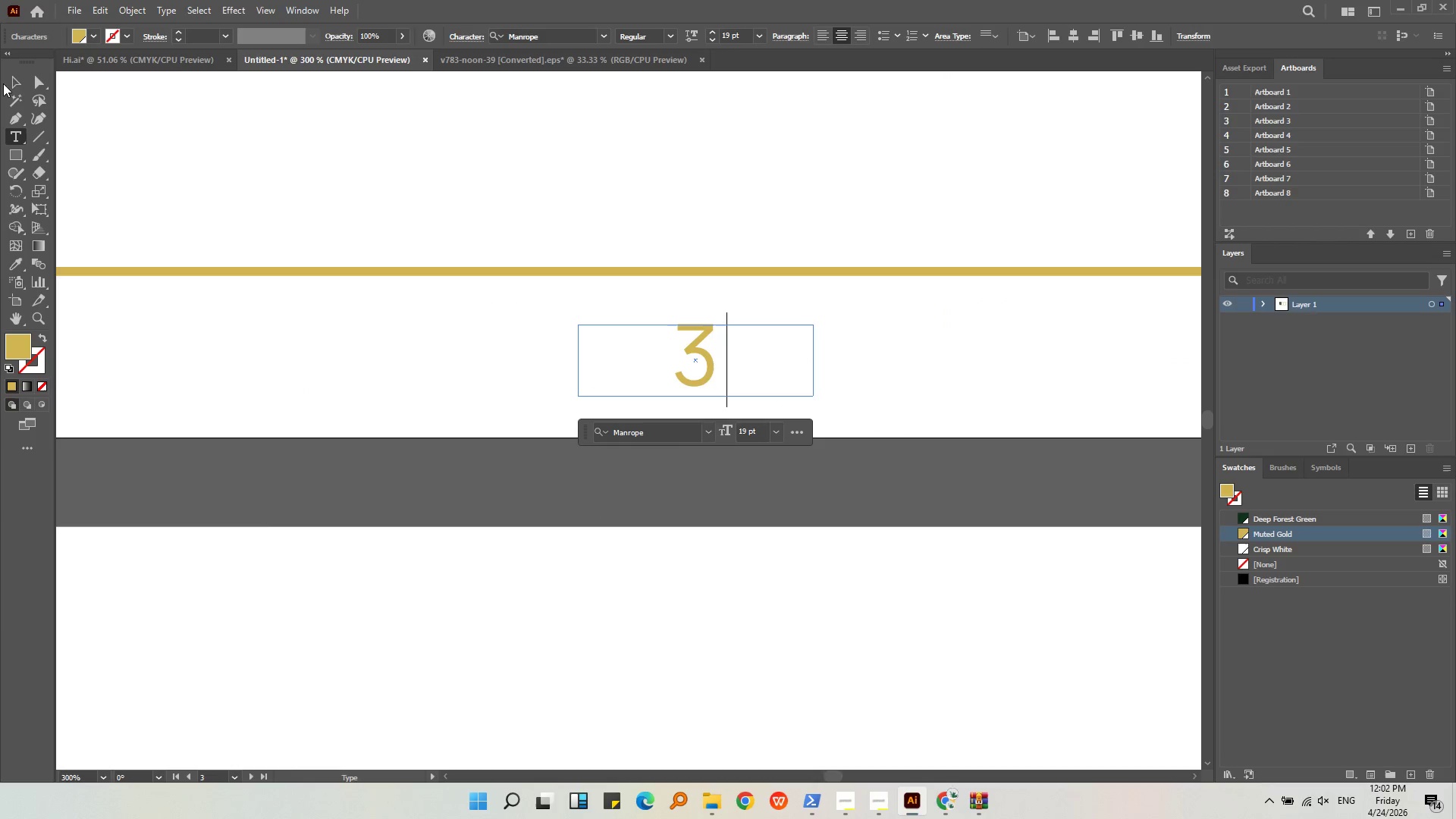 
double_click([15, 83])
 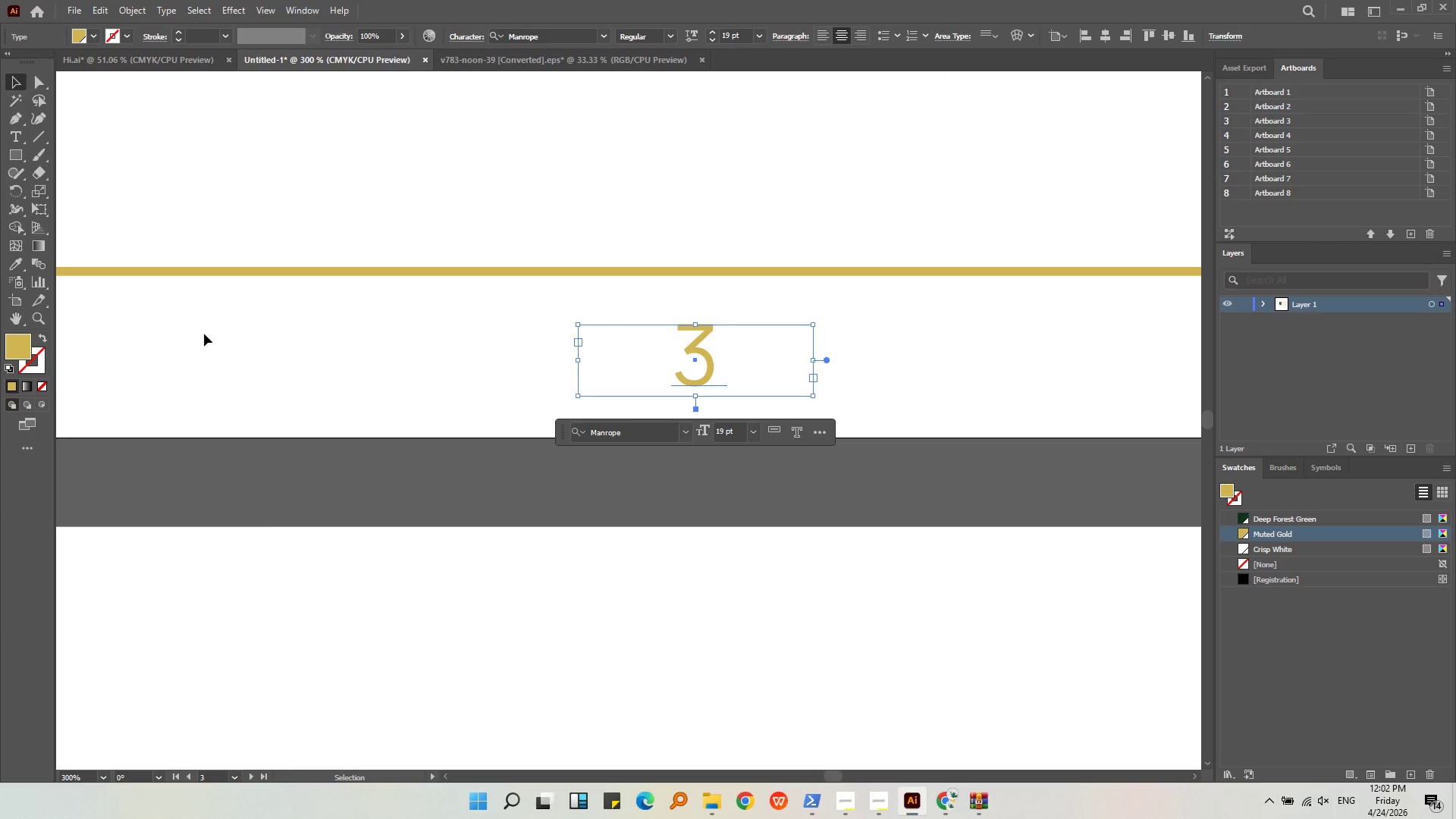 
hold_key(key=AltLeft, duration=0.31)
scroll: coordinate [205, 347], scroll_direction: down, amount: 3.0
 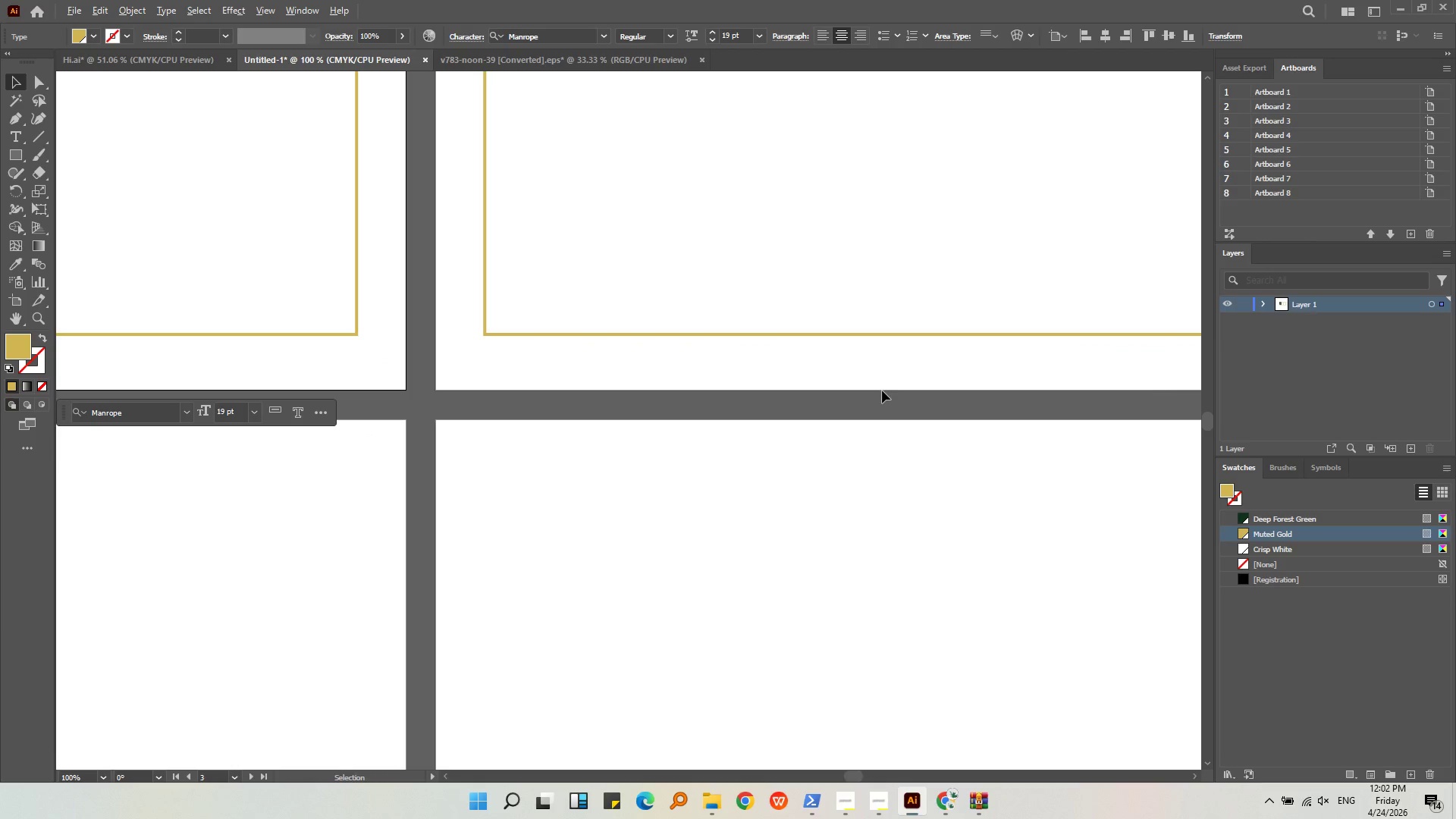 
double_click([874, 359])
 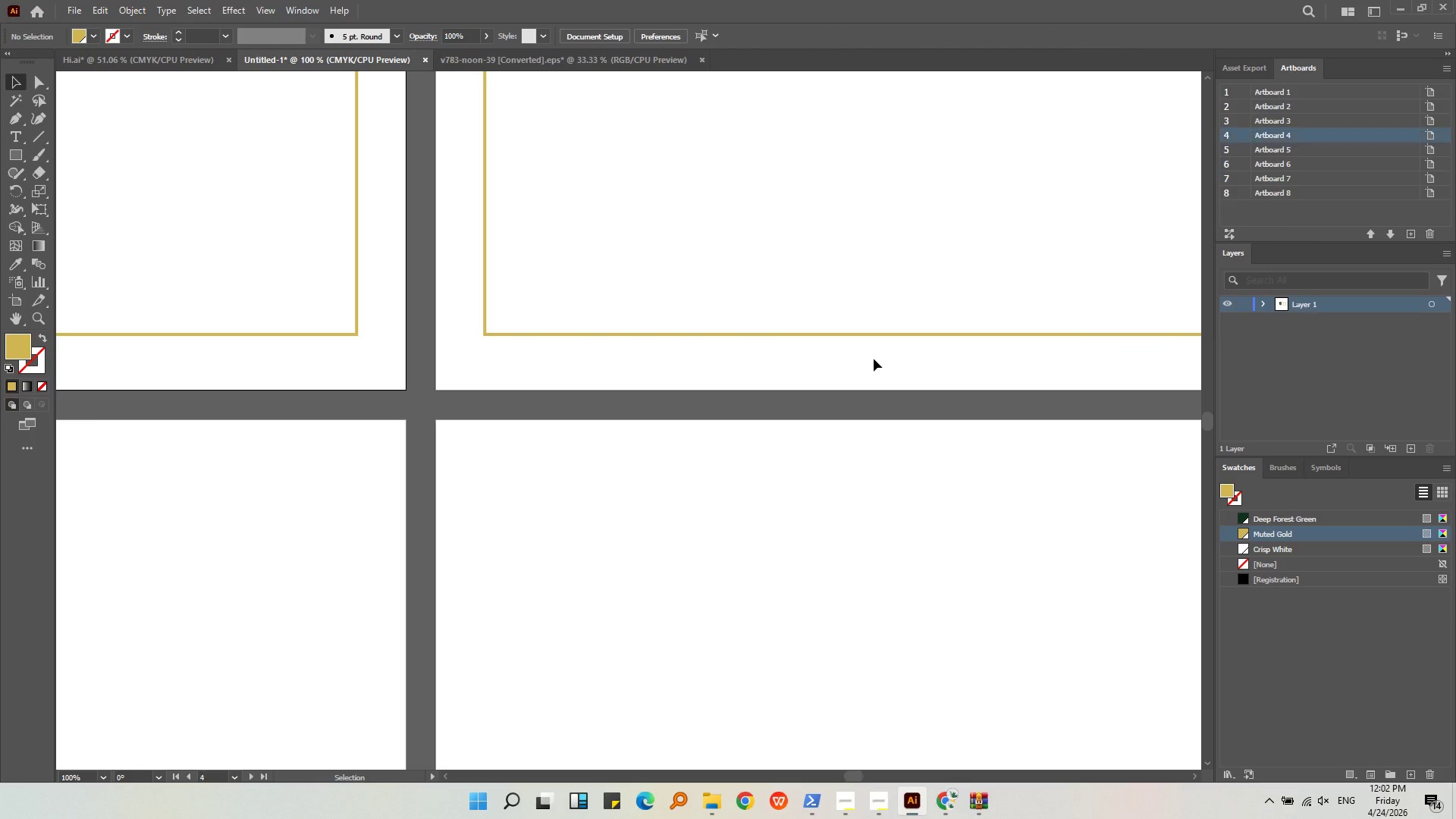 
triple_click([874, 359])
 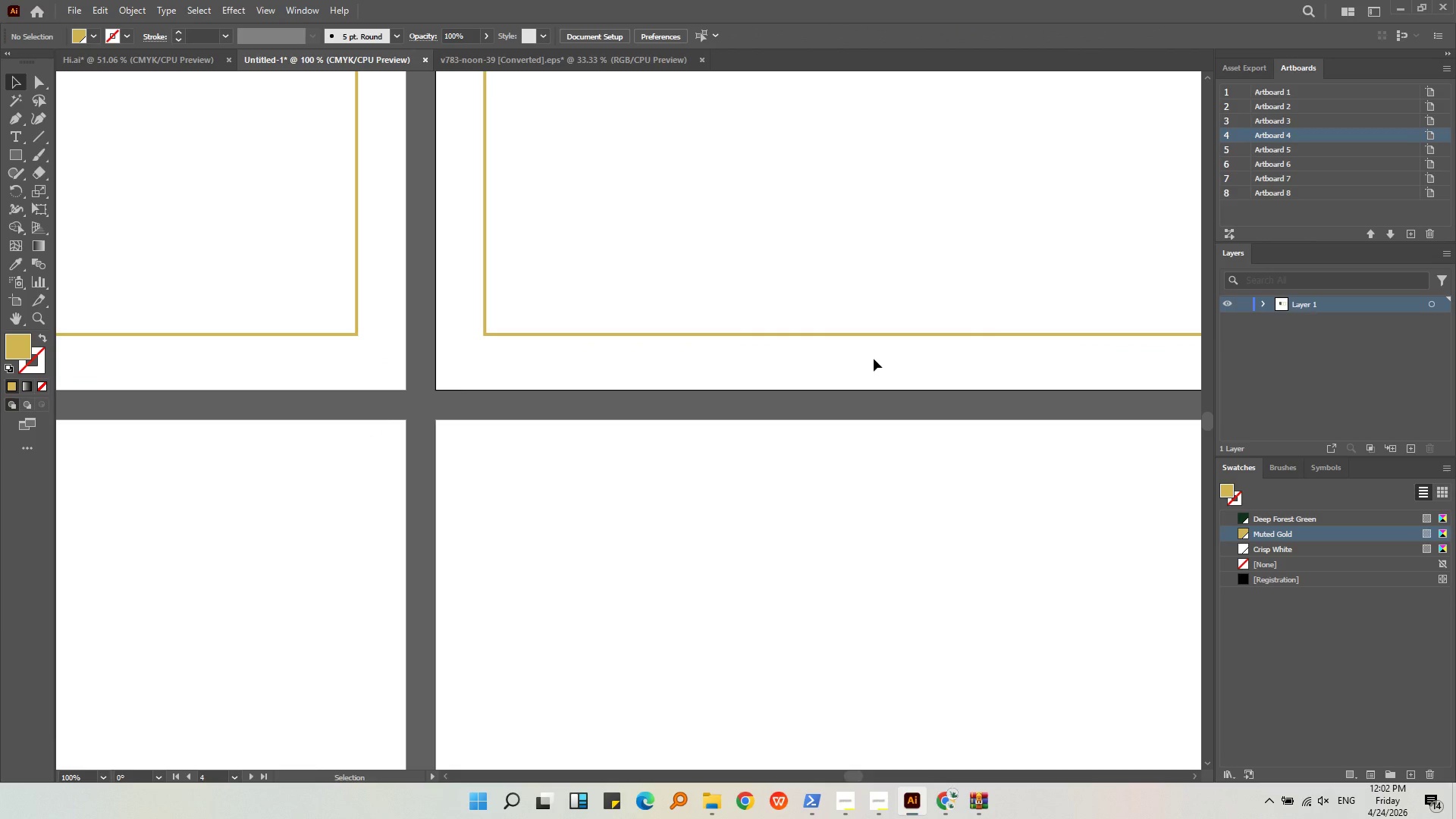 
key(Control+Shift+V)
 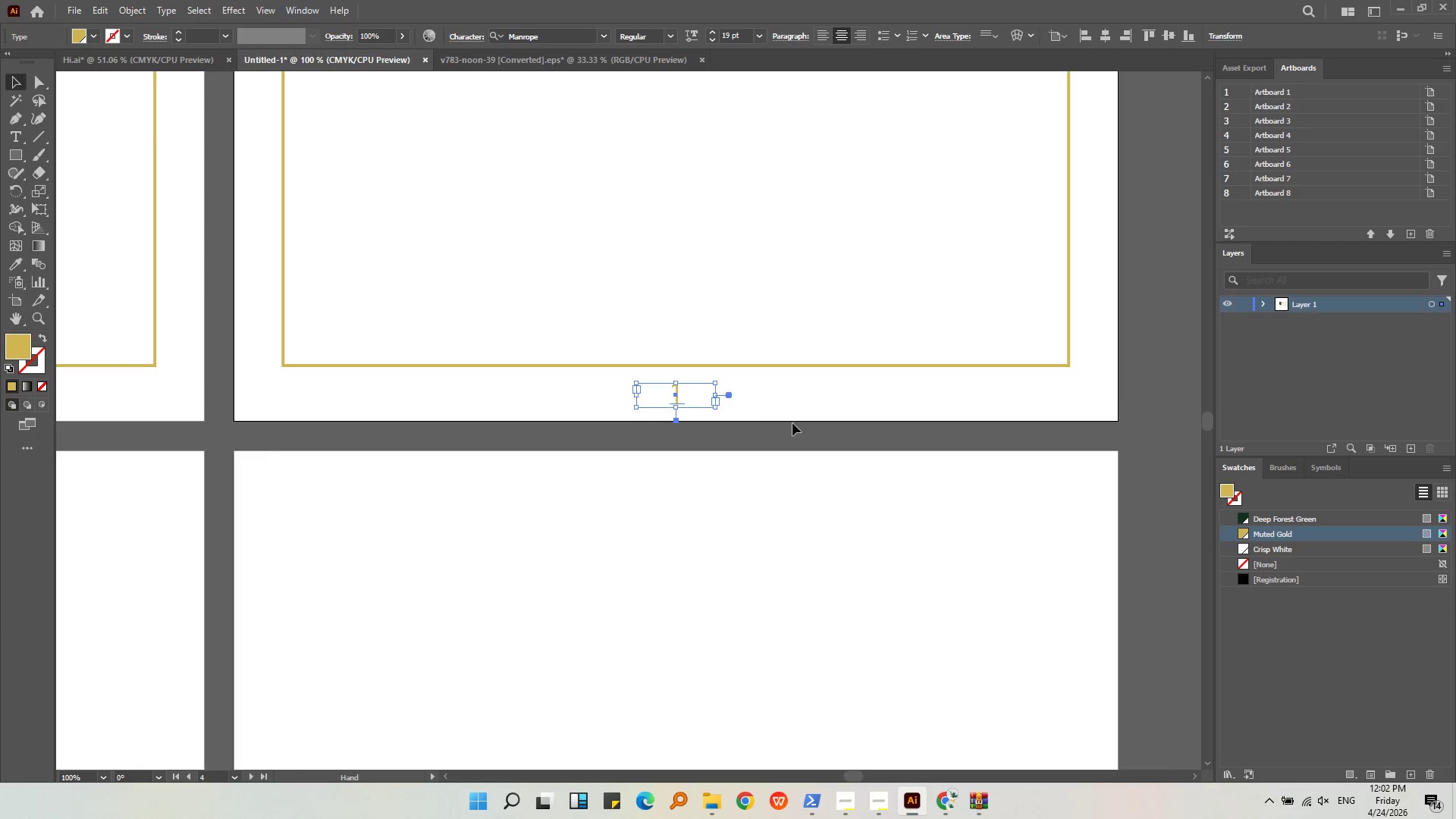 
key(Alt+AltLeft)
 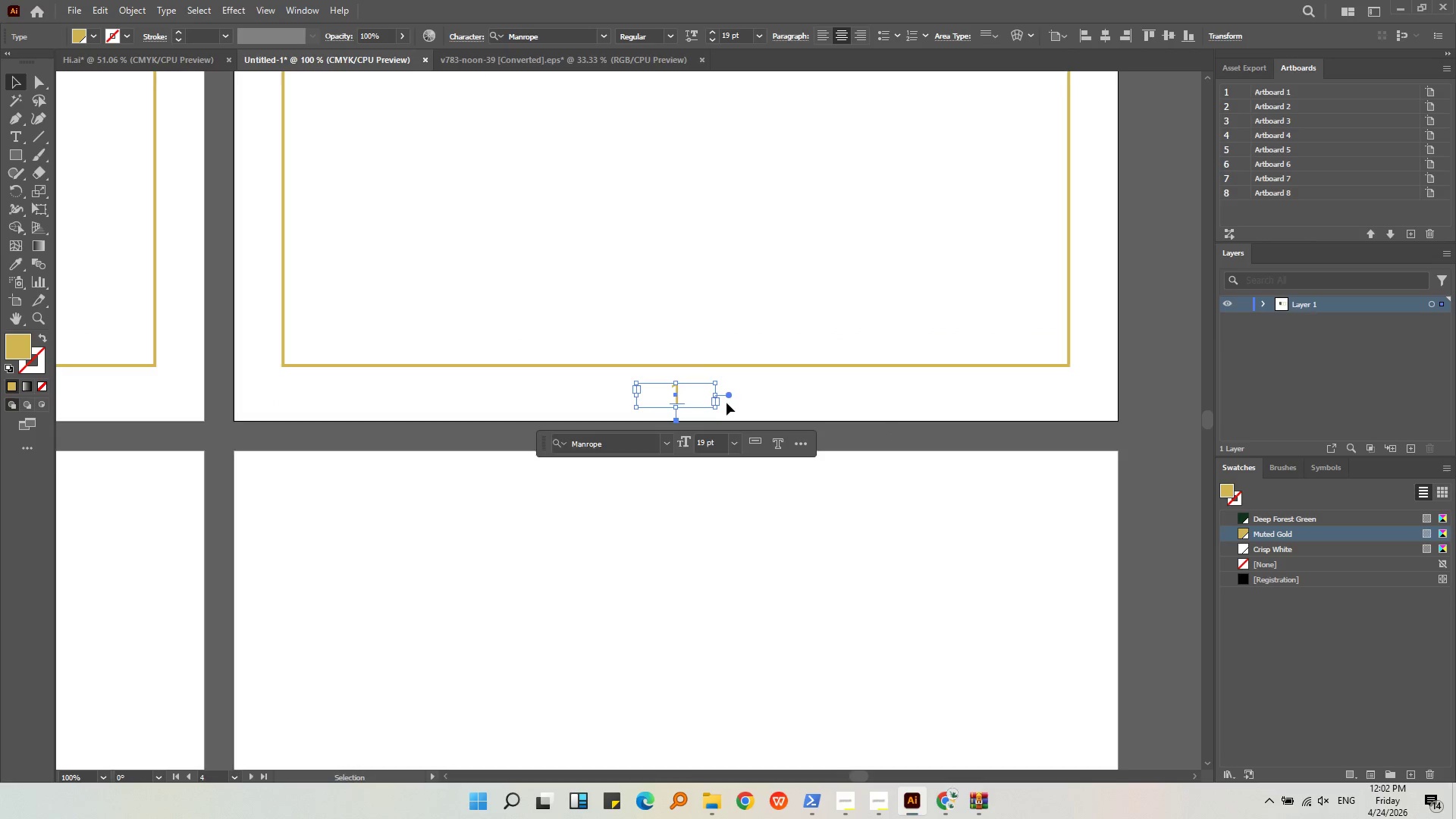 
scroll: coordinate [726, 403], scroll_direction: up, amount: 3.0
 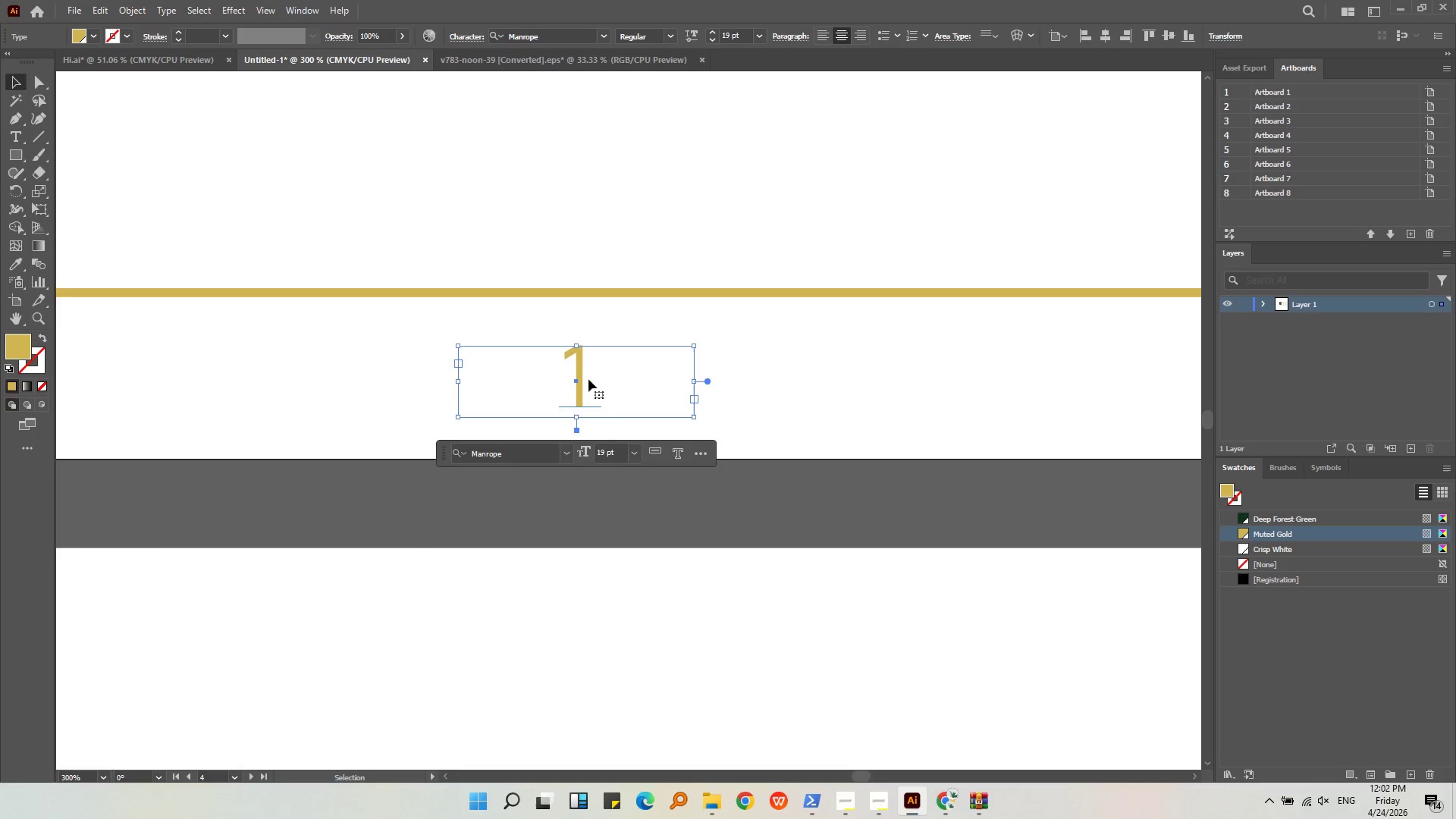 
double_click([588, 379])
 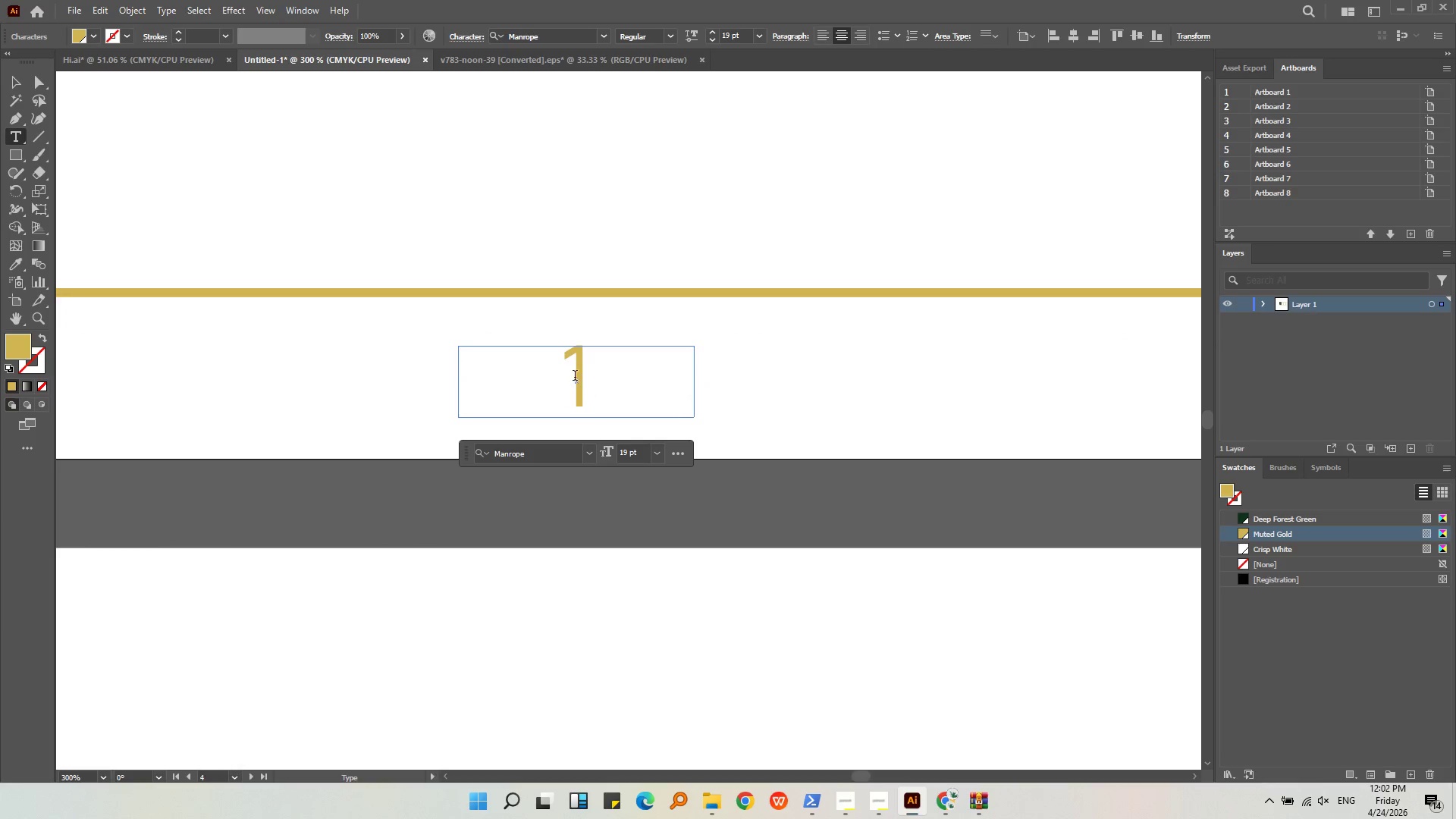 
triple_click([574, 377])
 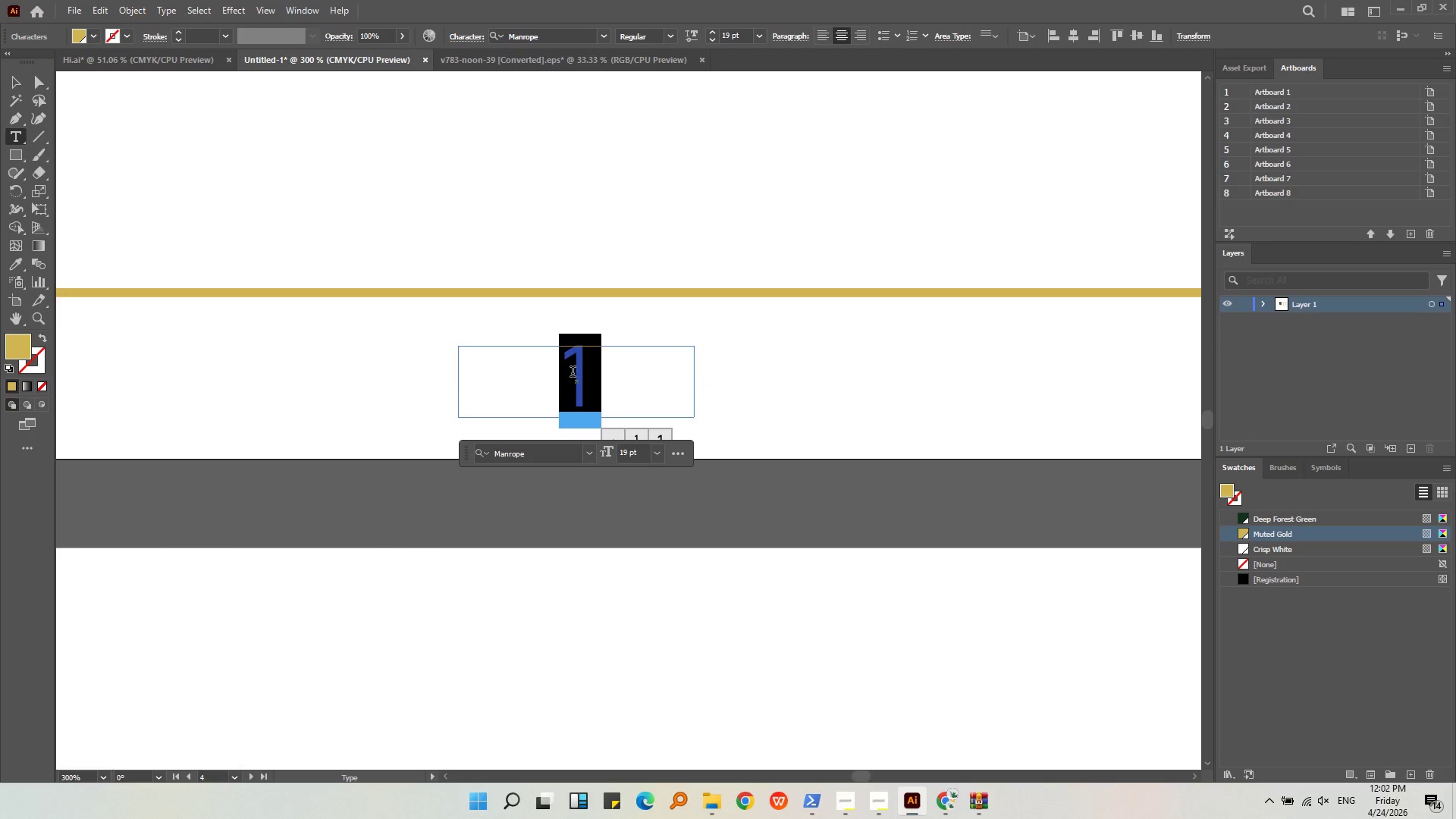 
key(4)
 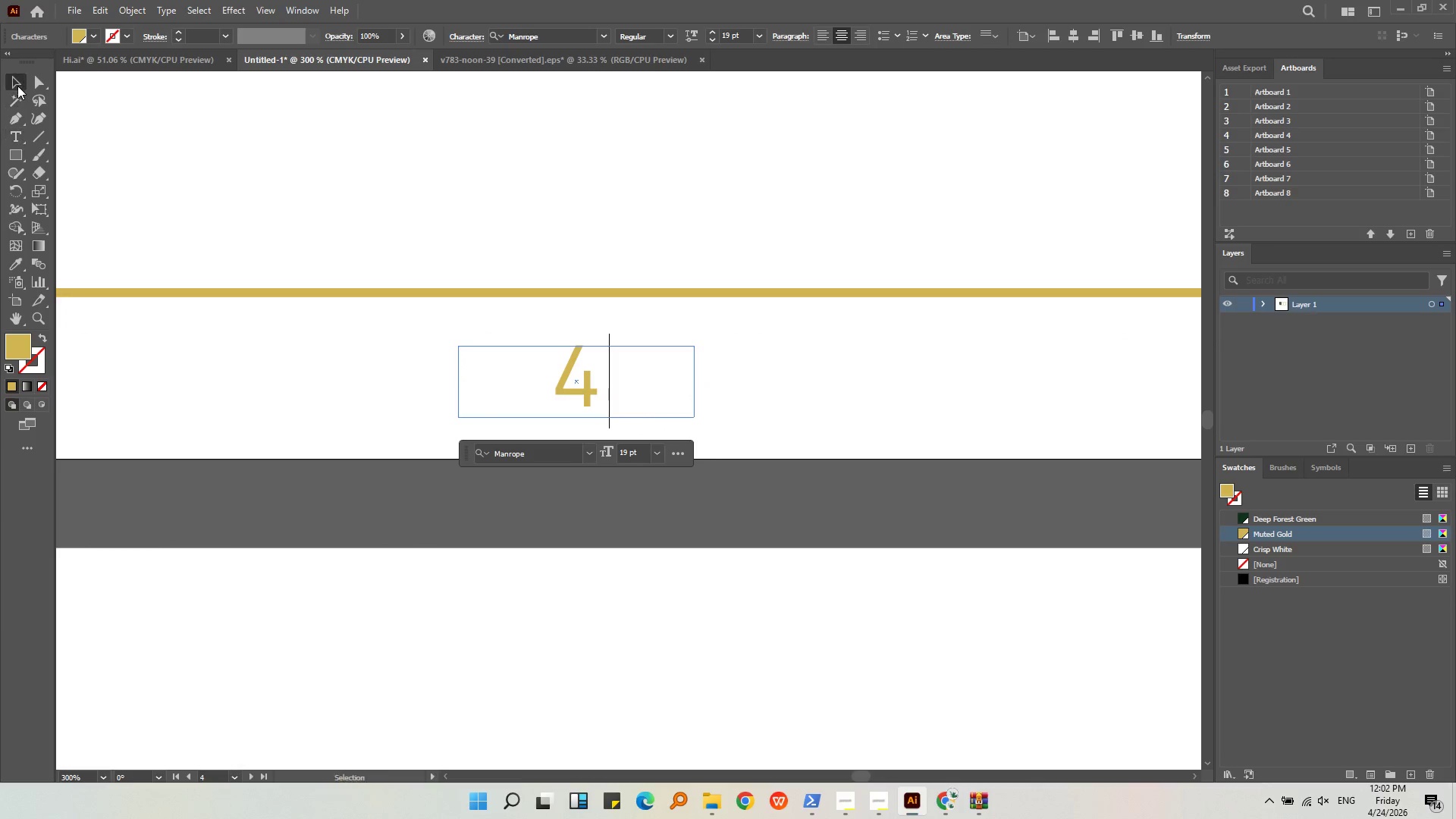 
double_click([440, 165])
 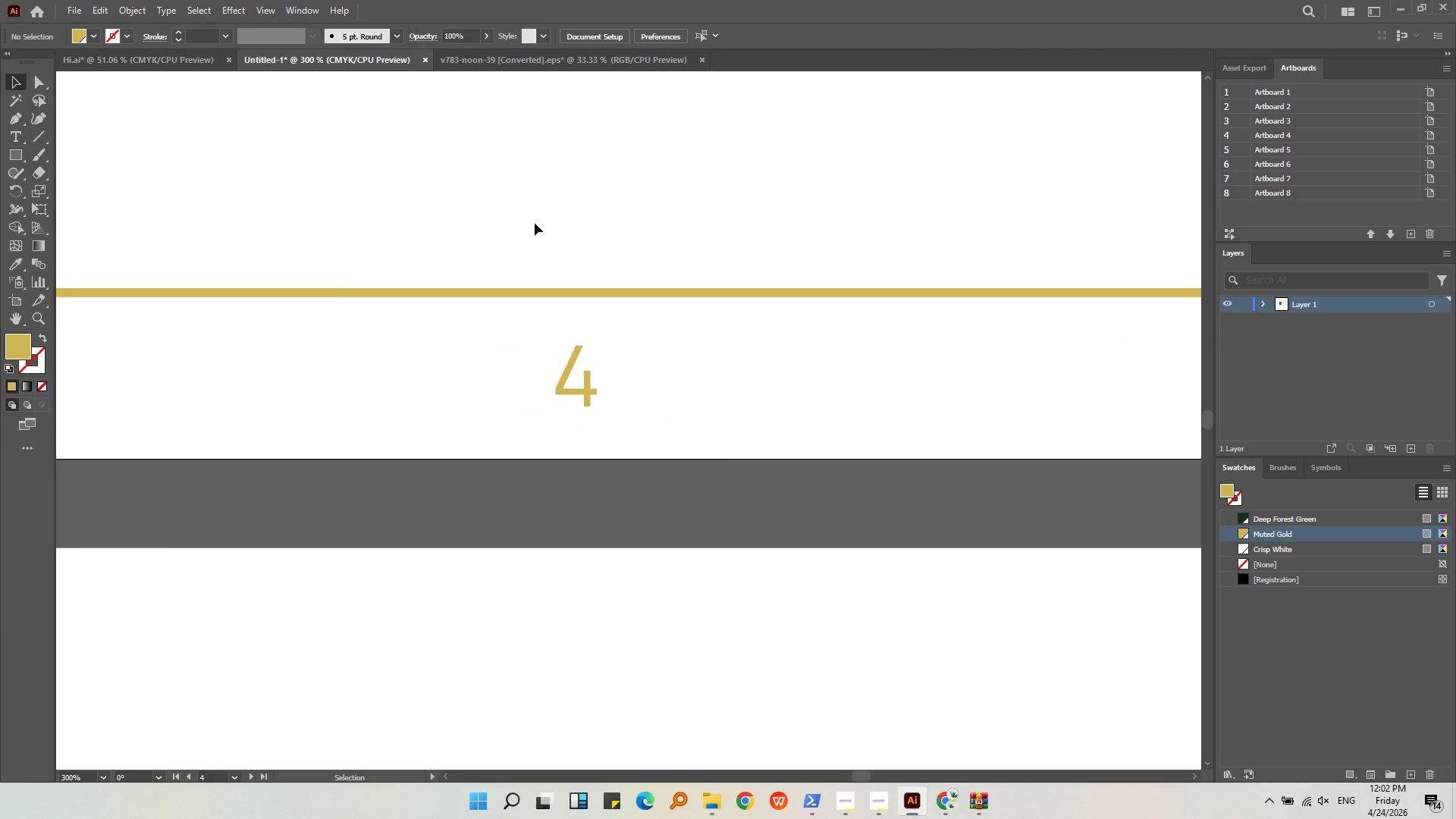 
hold_key(key=AltLeft, duration=0.75)
scroll: coordinate [712, 318], scroll_direction: down, amount: 7.0
 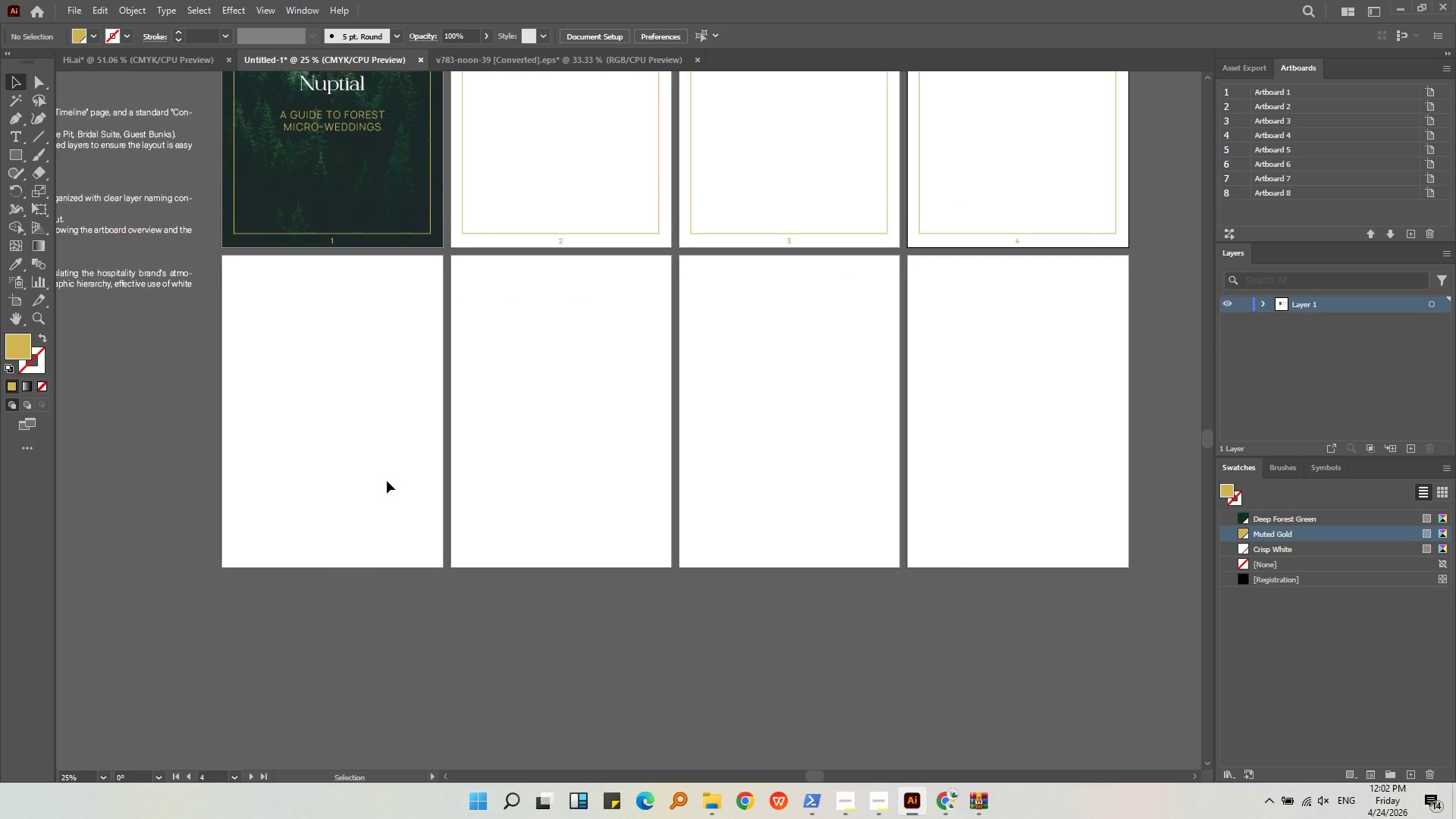 
hold_key(key=AltLeft, duration=0.55)
scroll: coordinate [280, 554], scroll_direction: up, amount: 1.0
 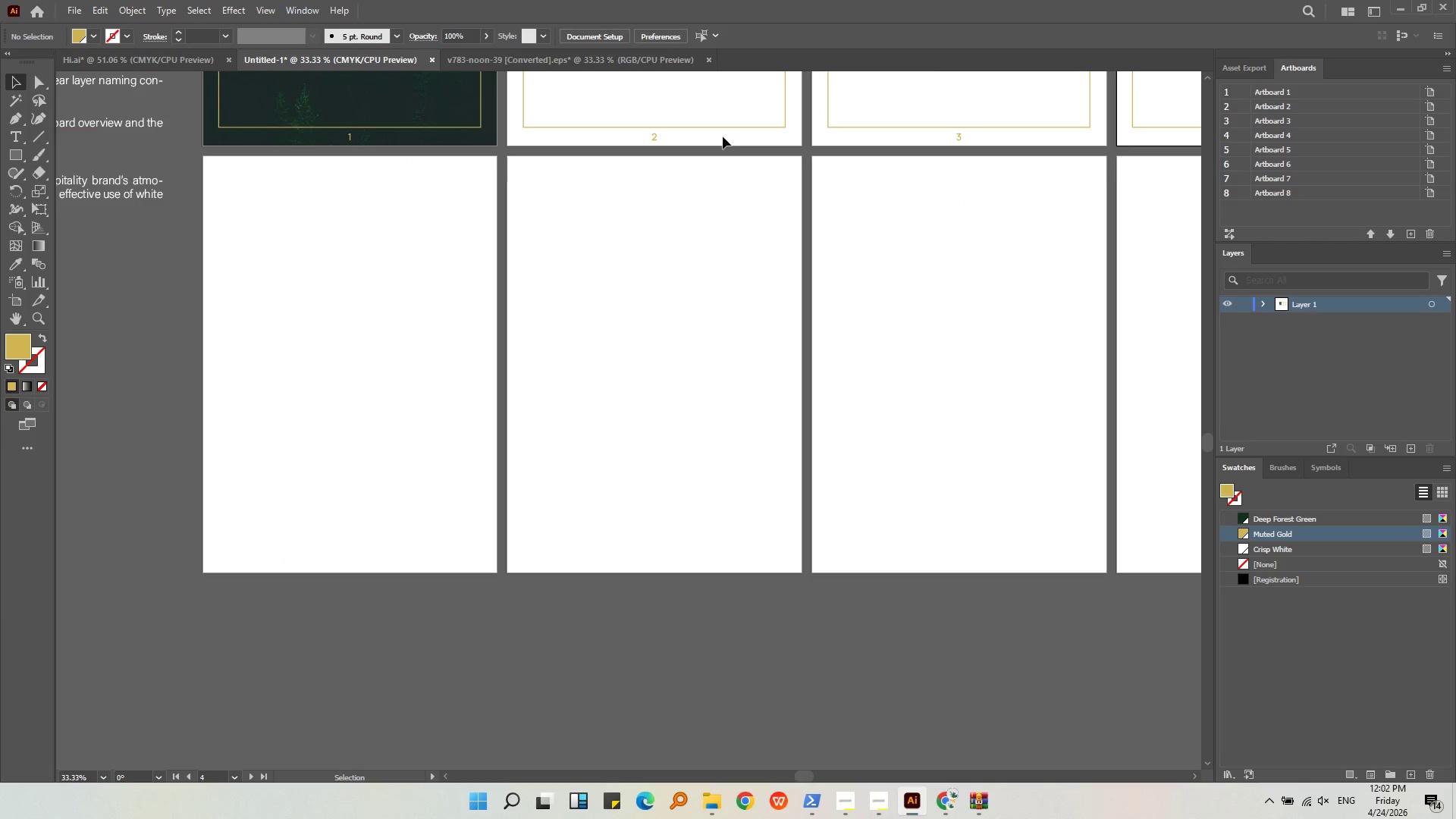 
left_click([726, 131])
 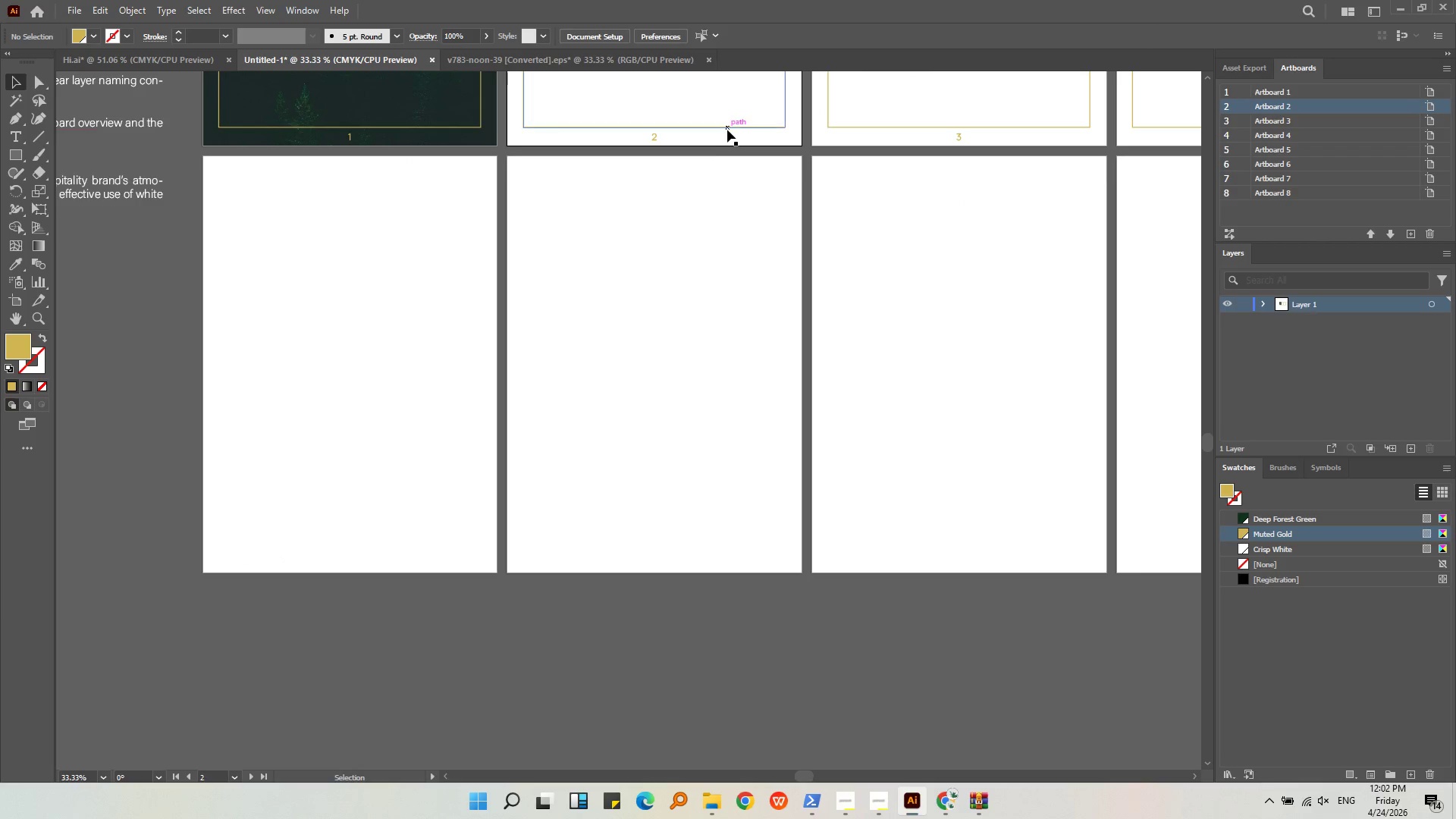 
left_click([727, 130])
 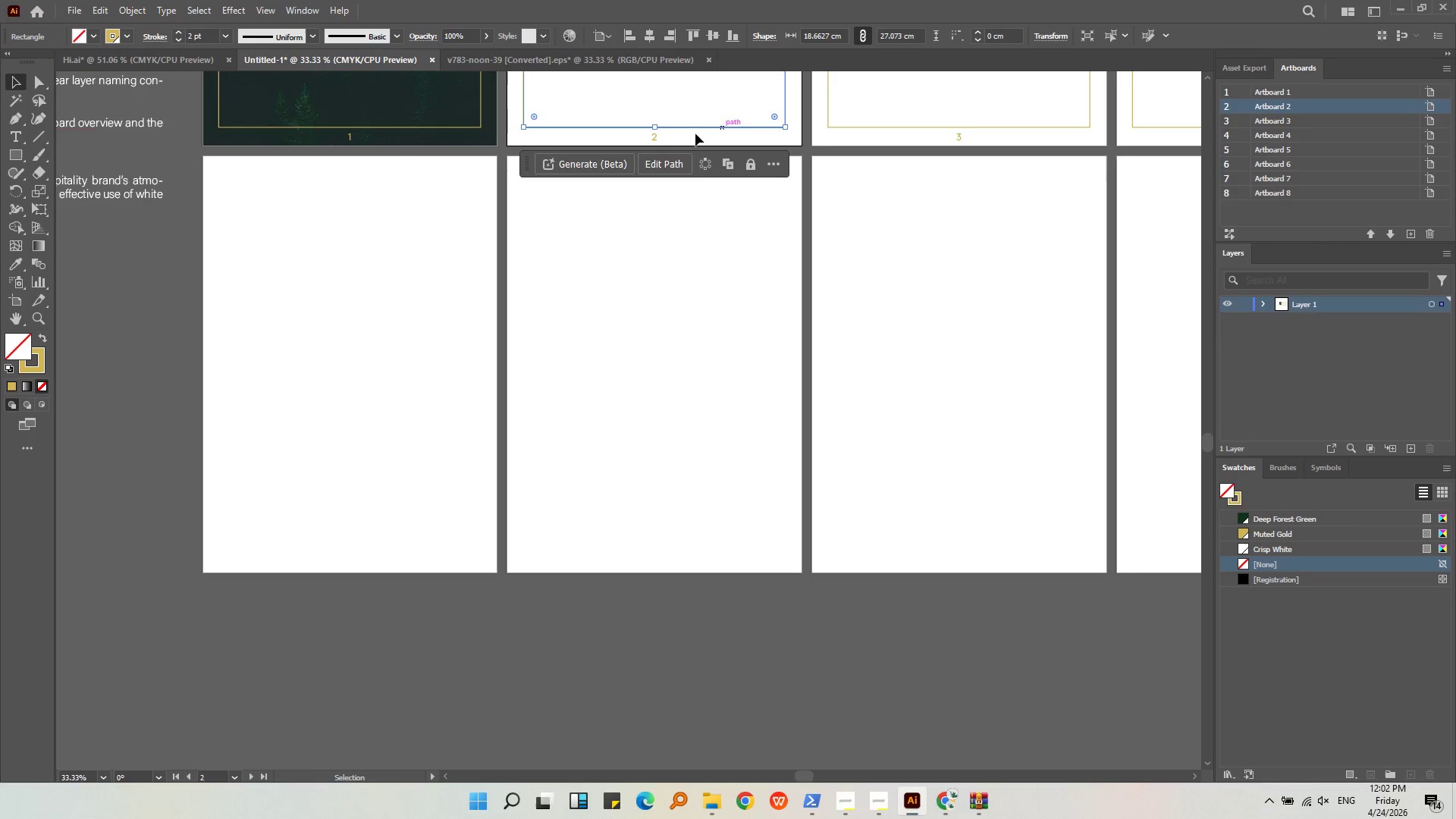 
hold_key(key=ShiftLeft, duration=0.7)
left_click([657, 140])
 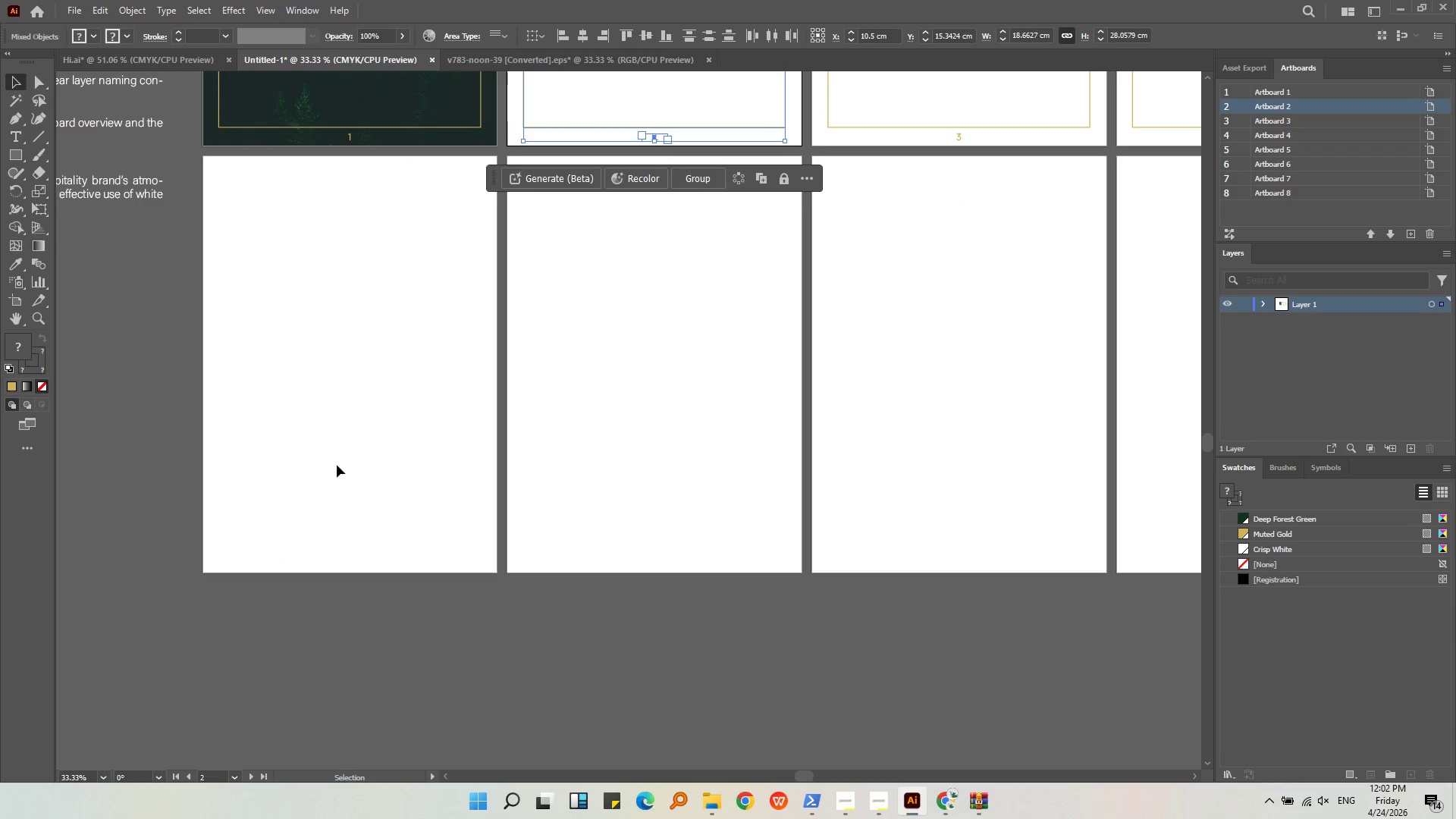 
key(Control+C)
 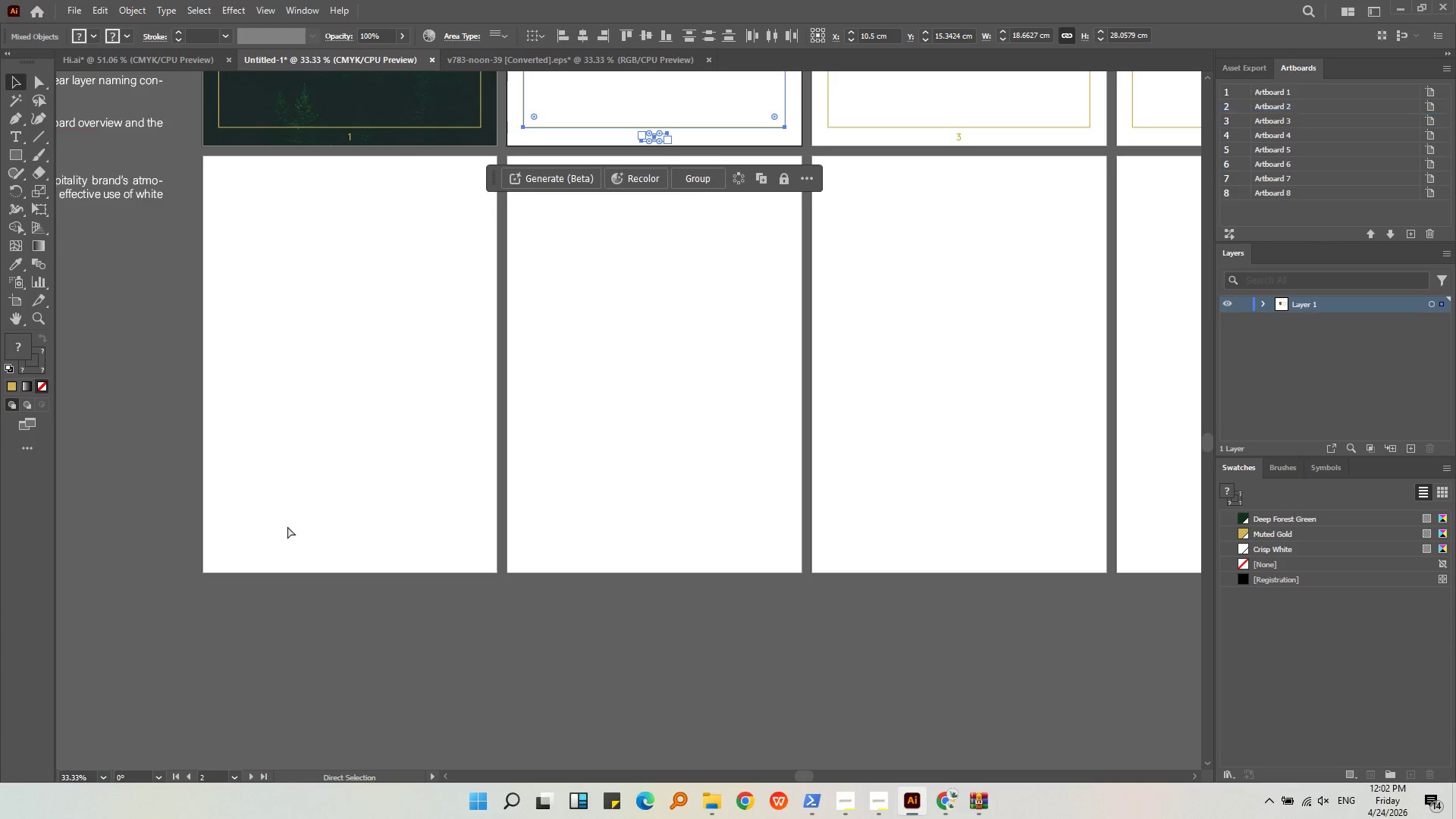 
left_click([287, 523])
 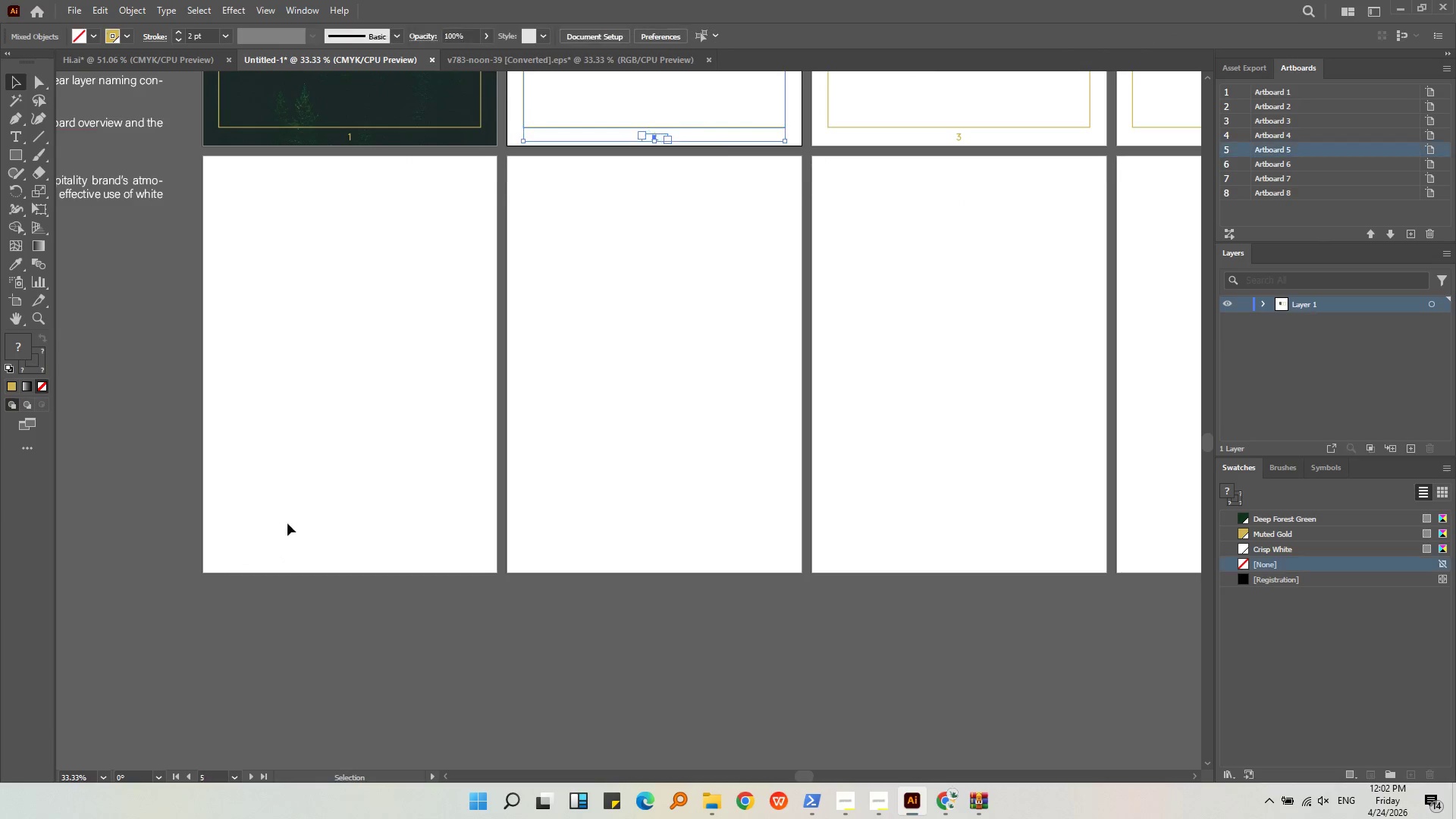 
key(Control+Shift+V)
 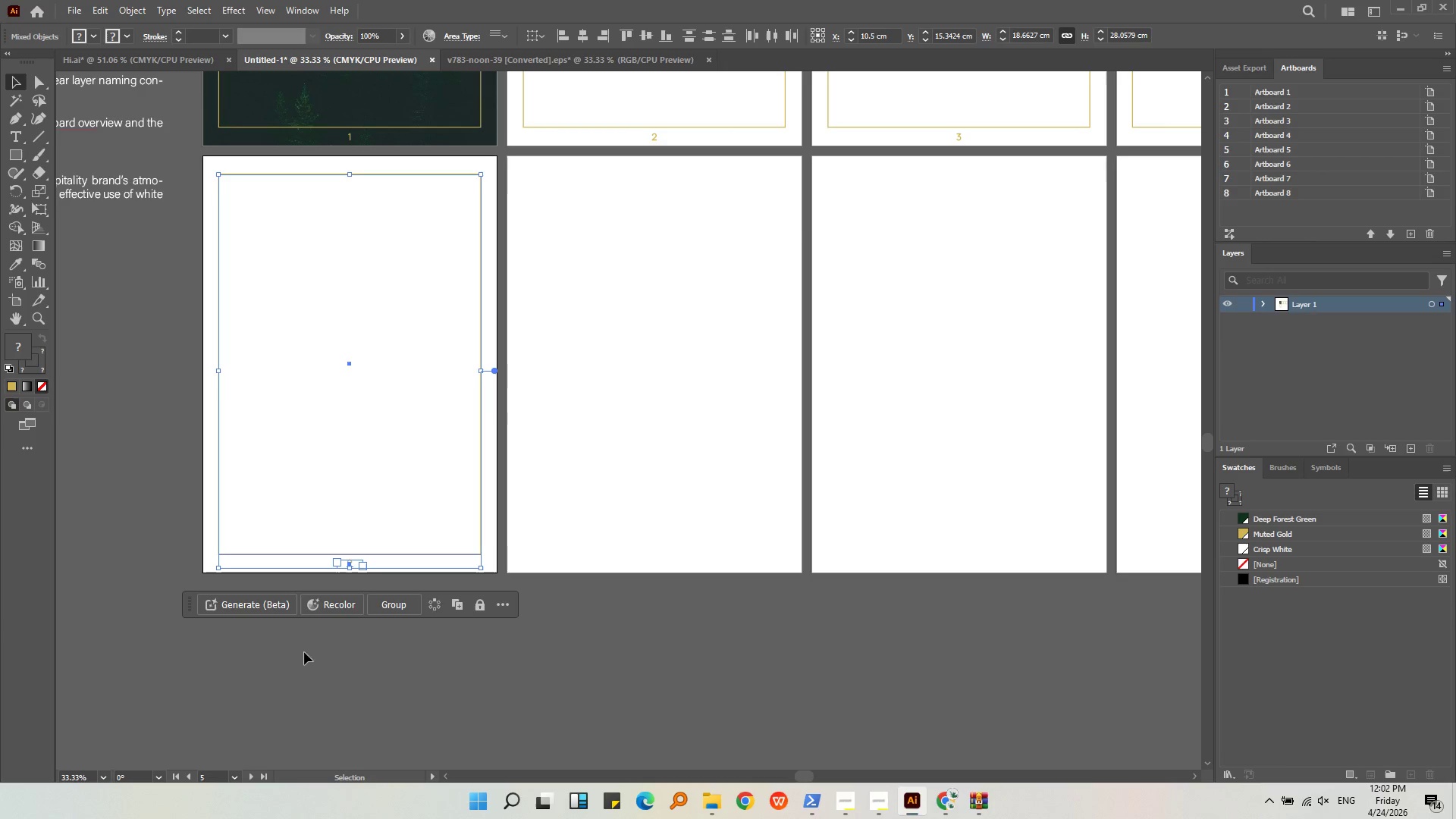 
hold_key(key=AltLeft, duration=1.06)
scroll: coordinate [338, 595], scroll_direction: up, amount: 4.0
 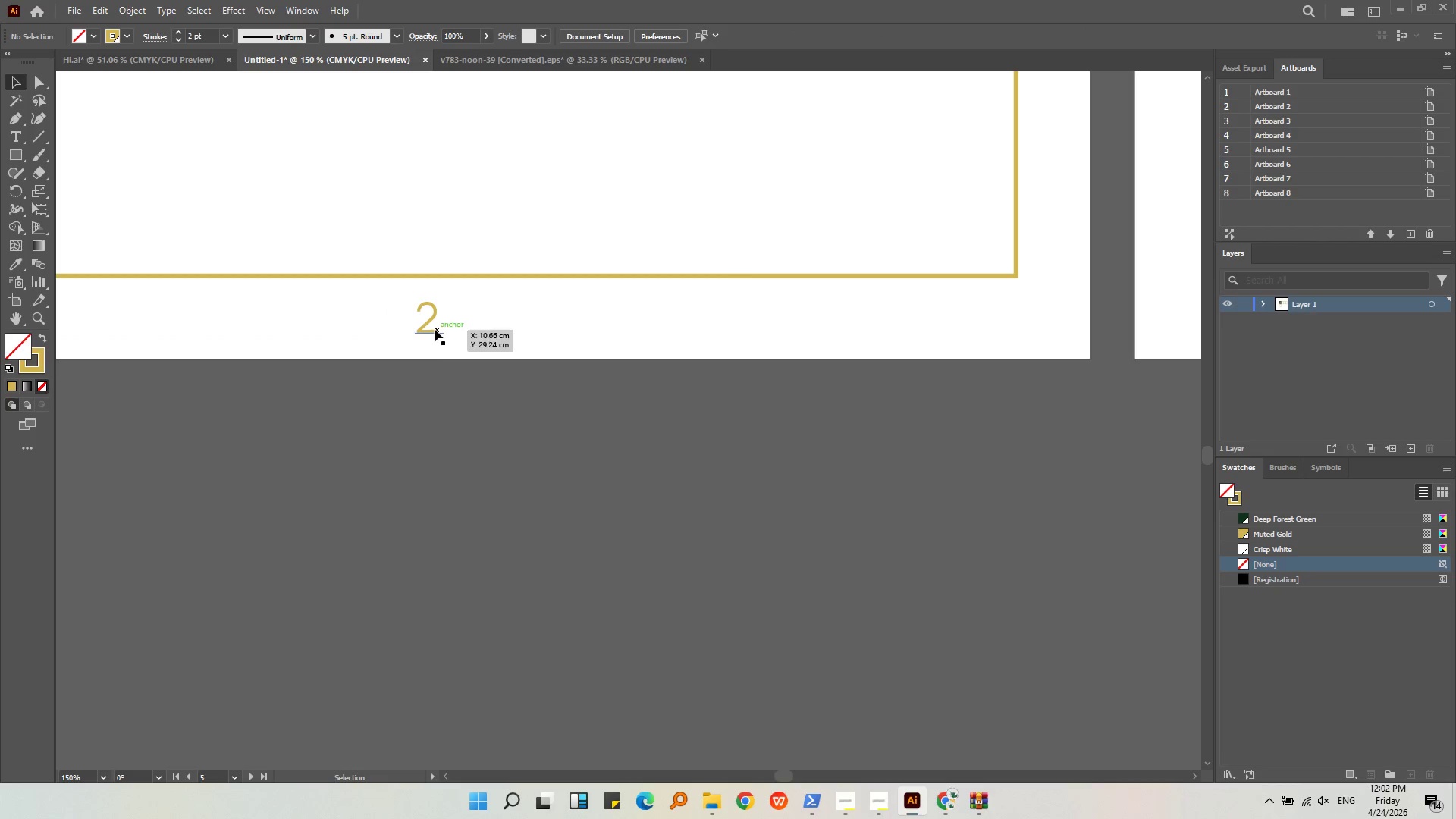 
double_click([435, 329])
 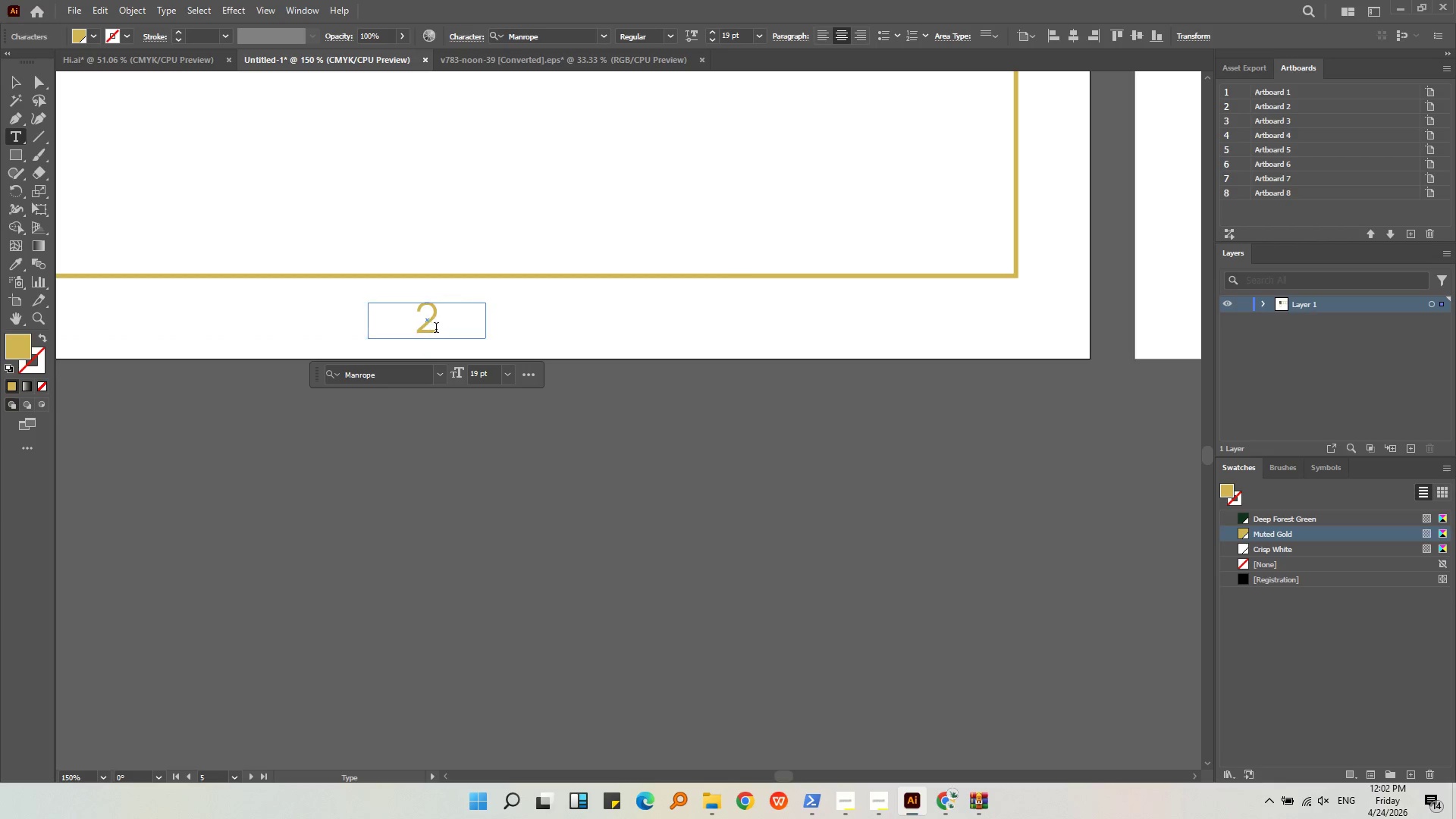 
triple_click([438, 329])
 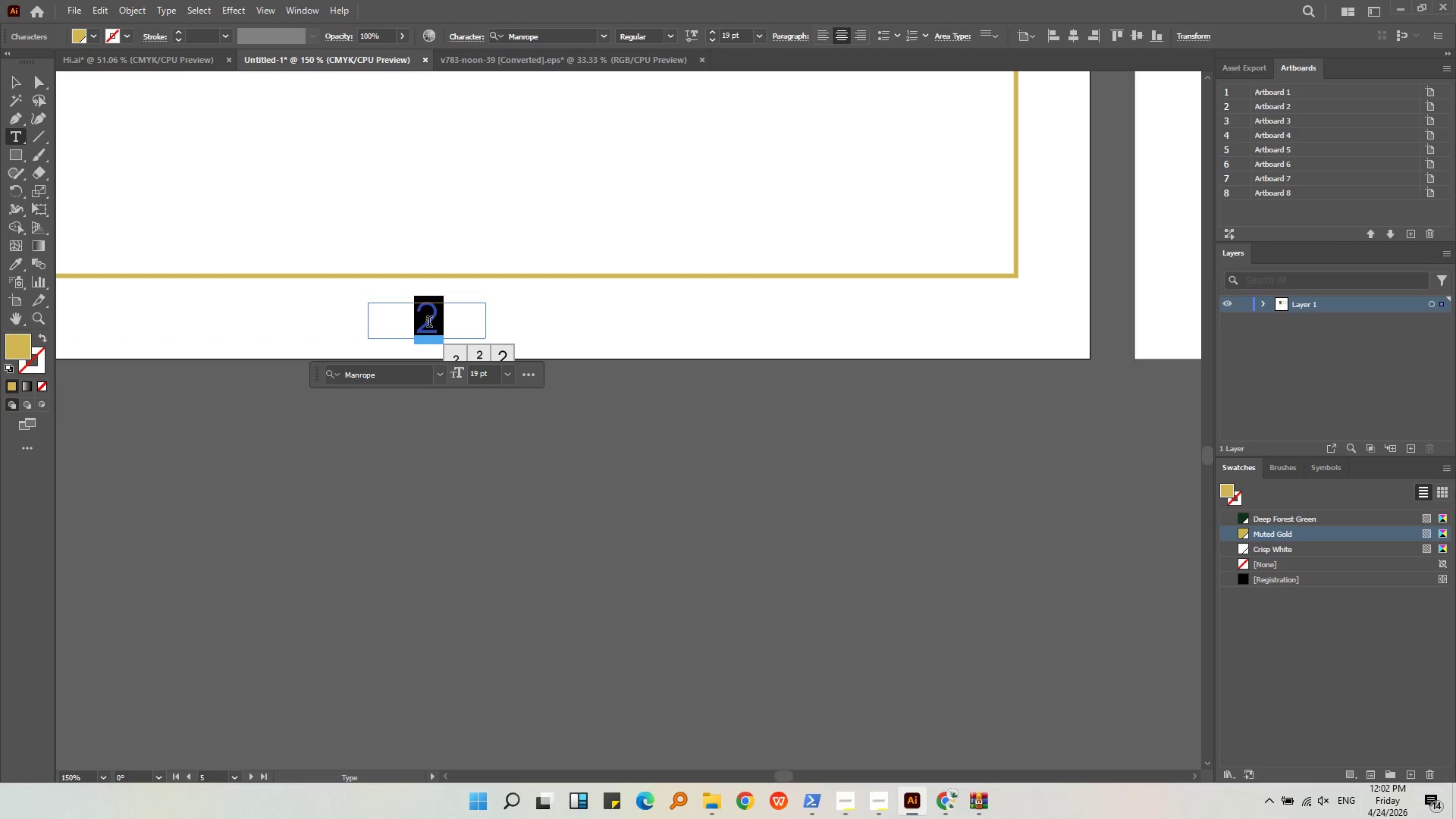 
key(5)
 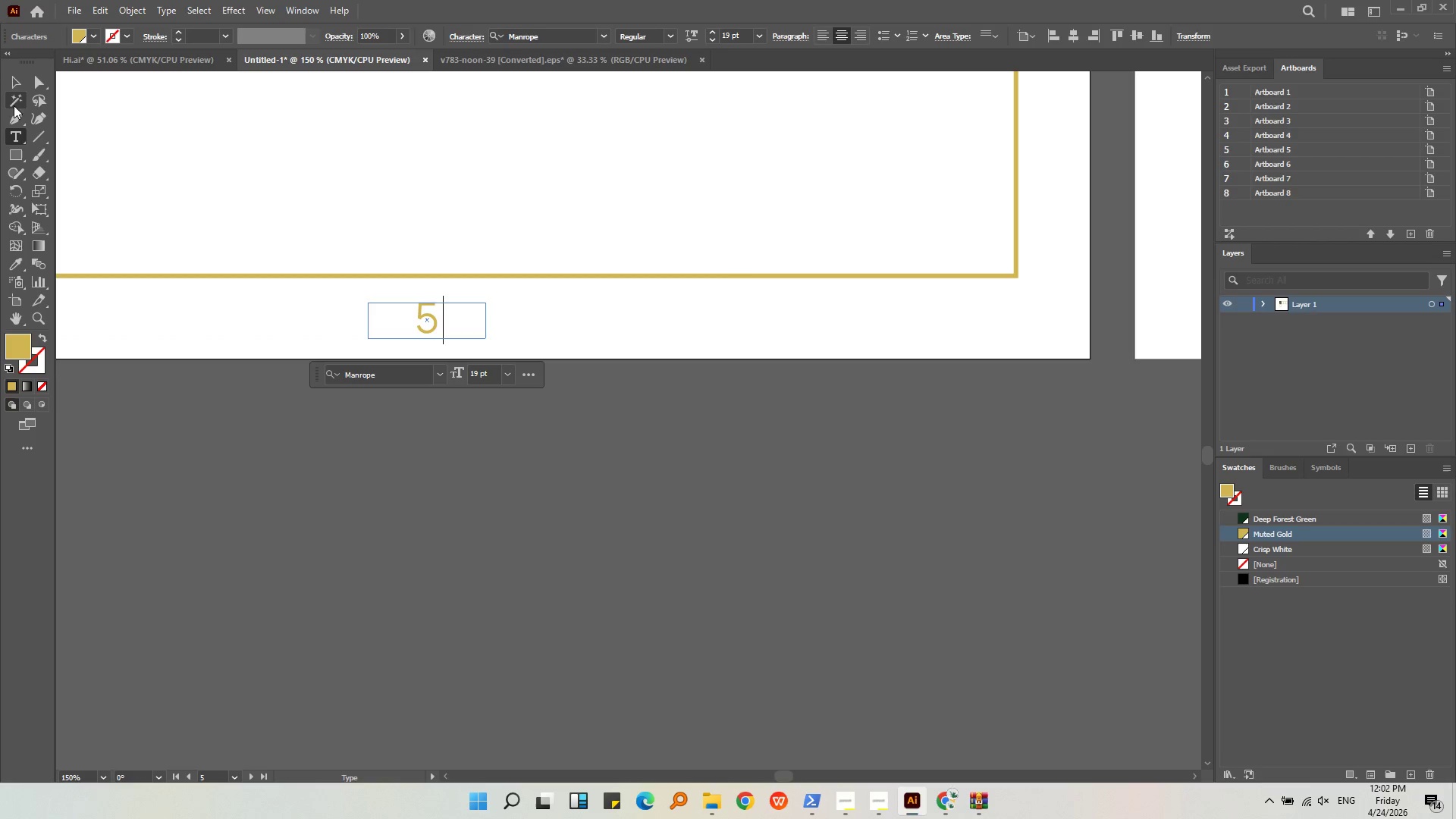 
left_click([14, 86])
 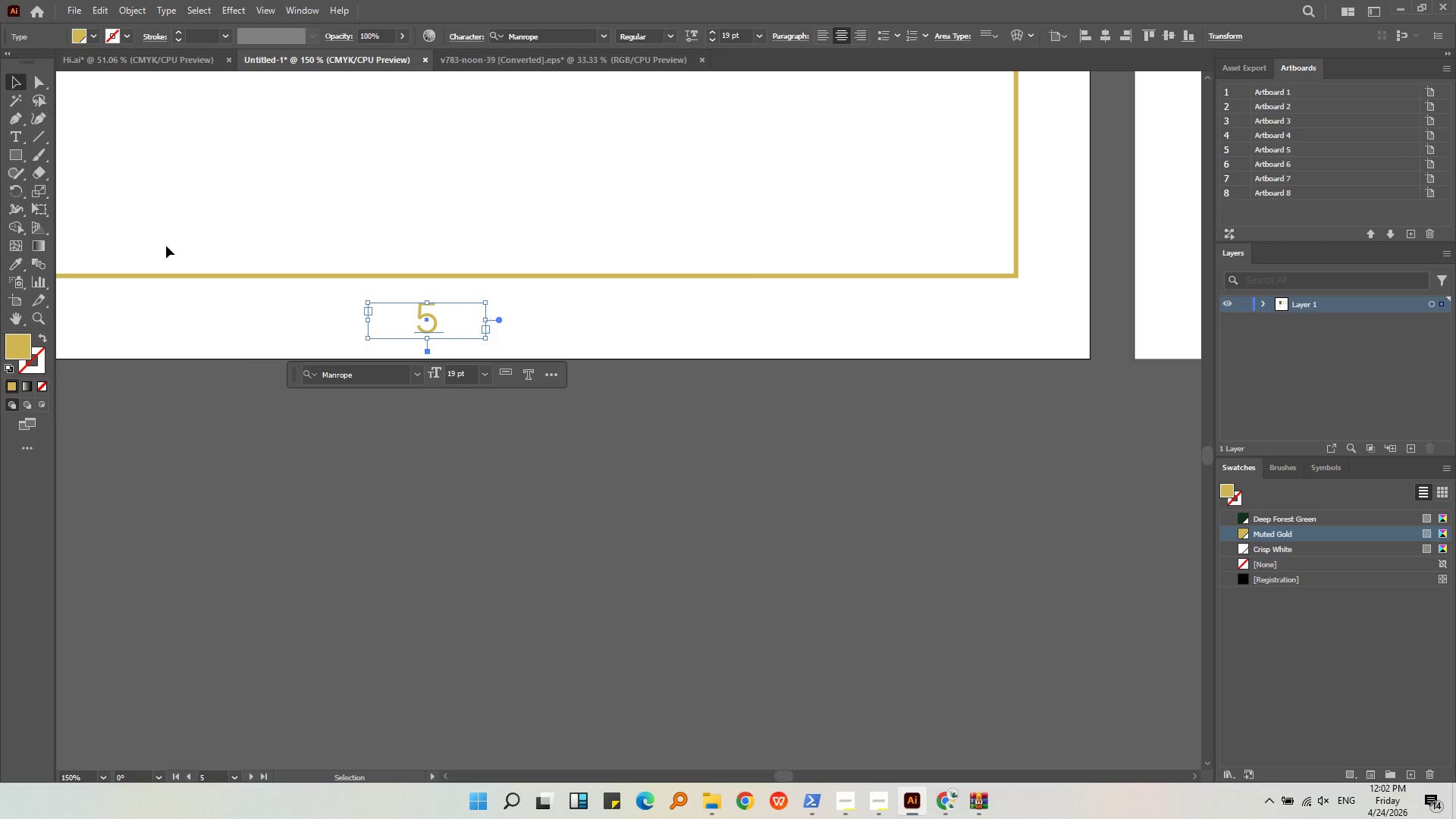 
key(Alt+AltLeft)
 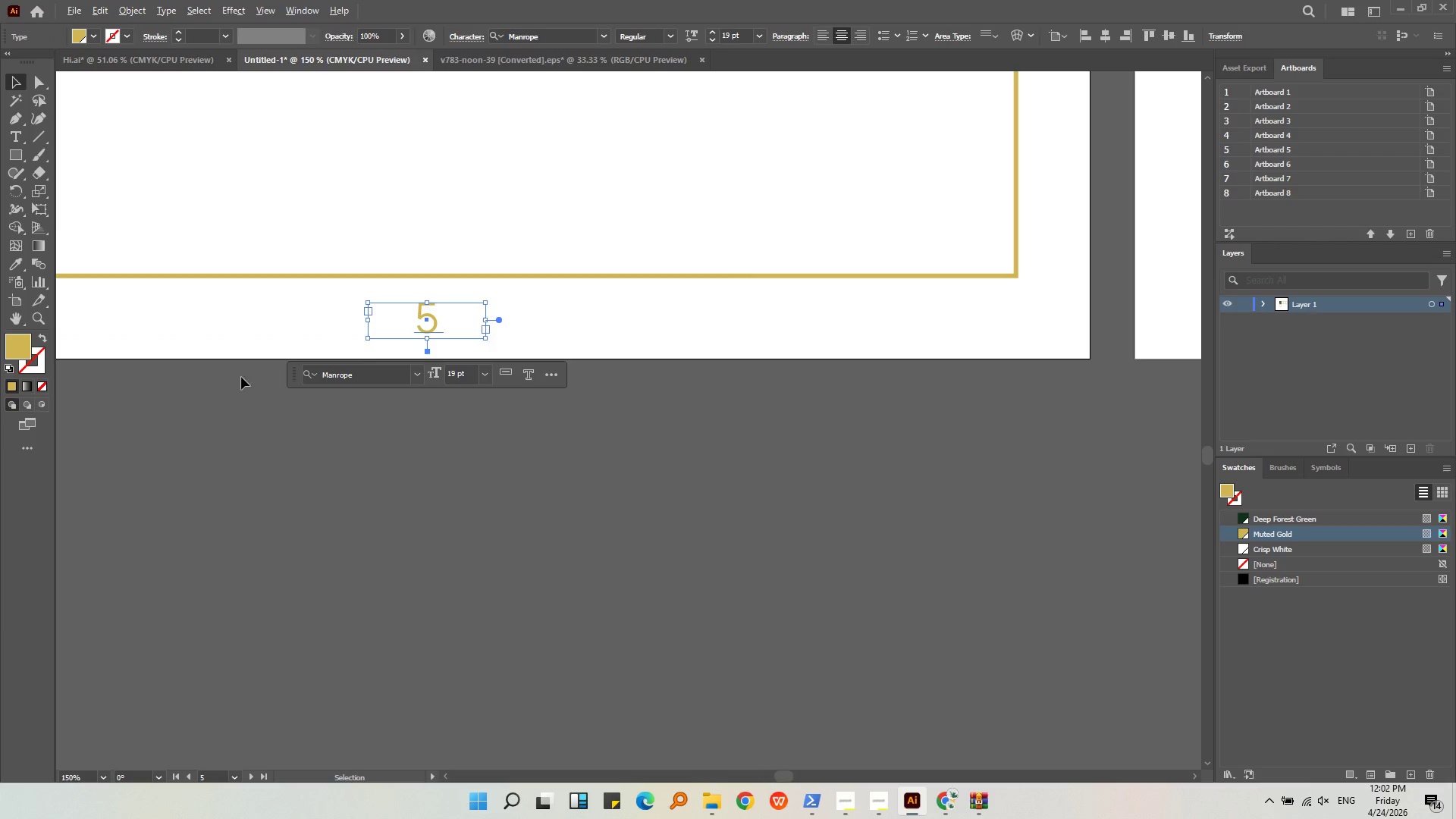 
left_click([652, 525])
 